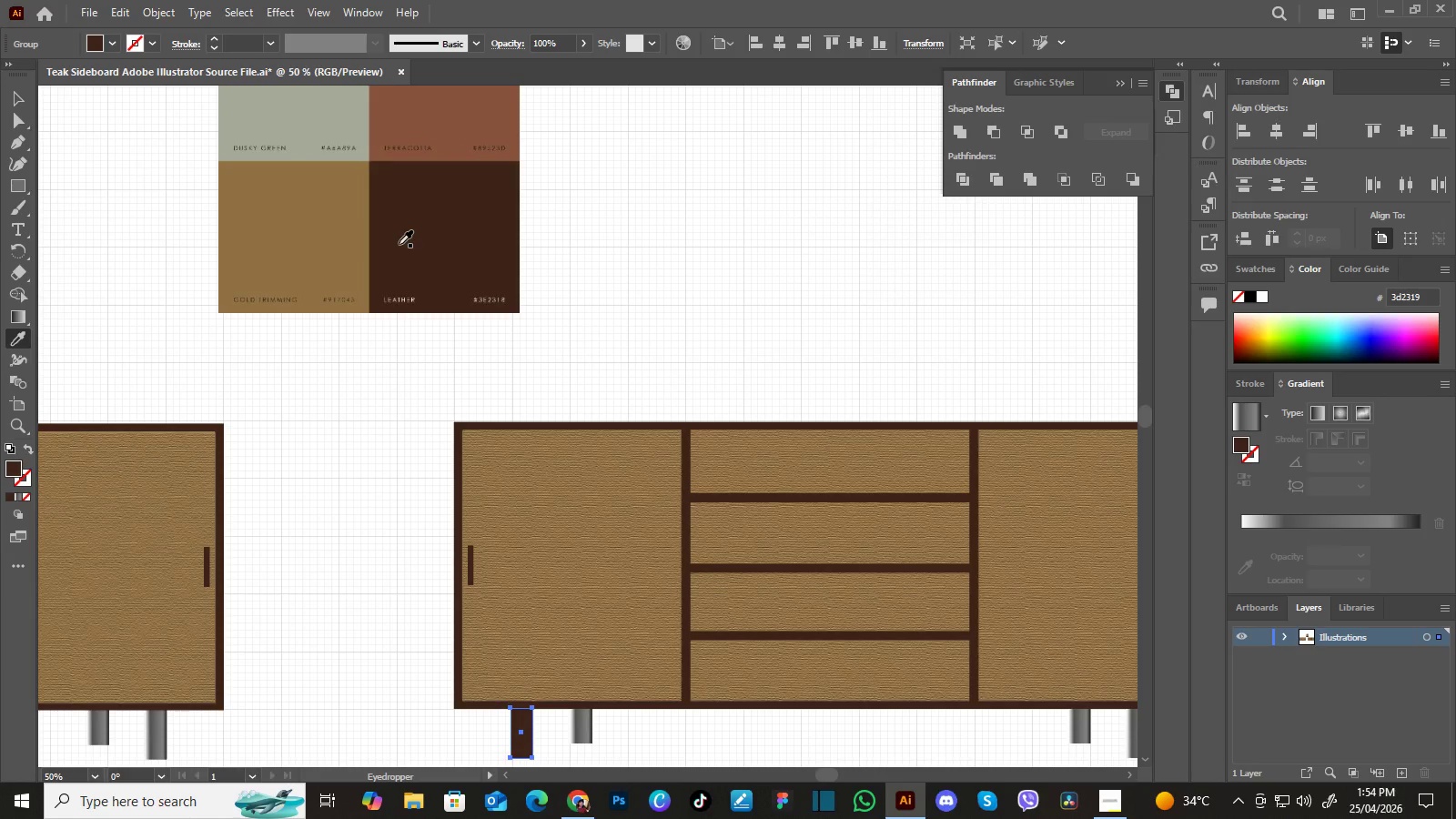 
triple_click([399, 244])
 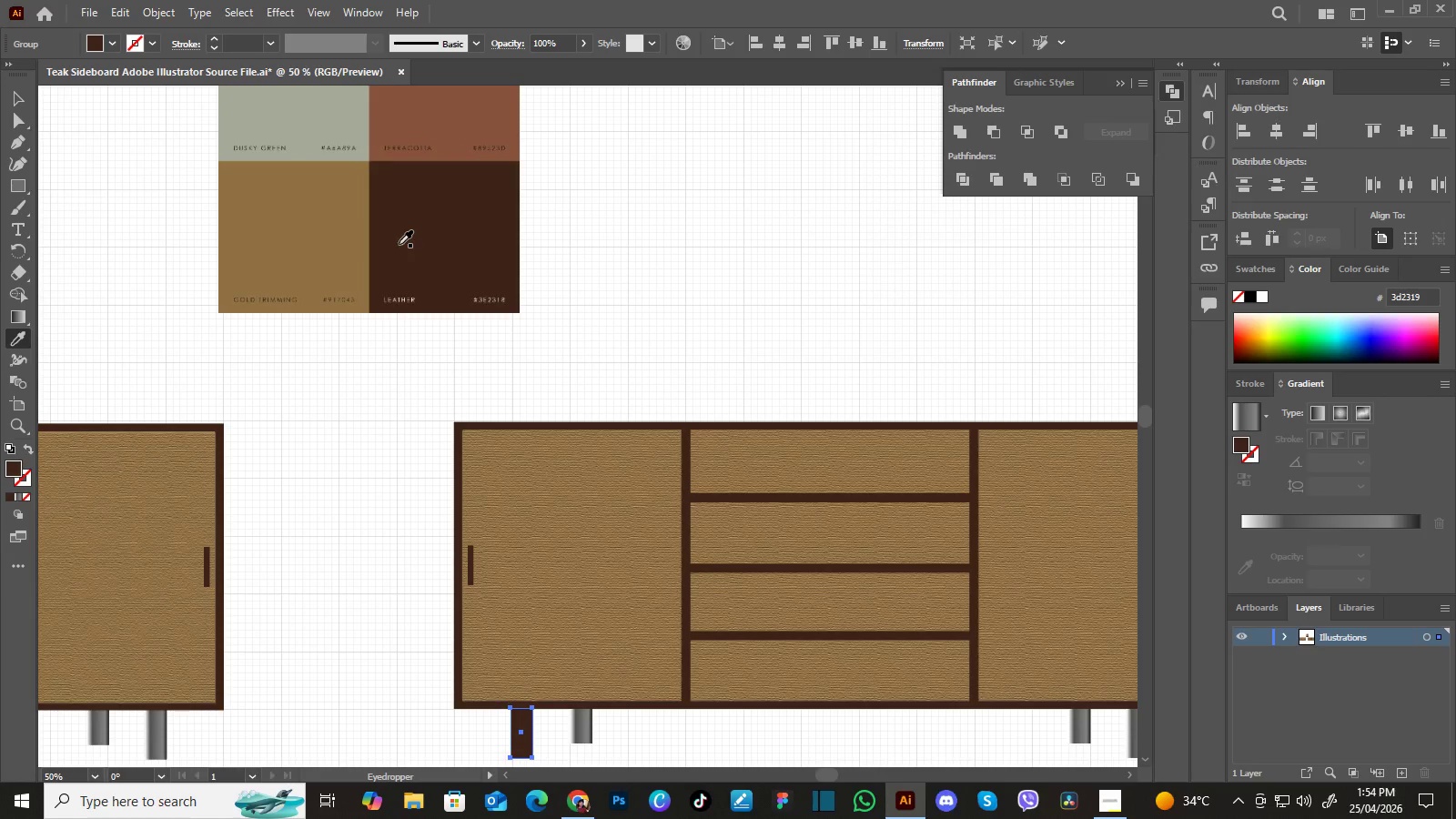 
triple_click([399, 244])
 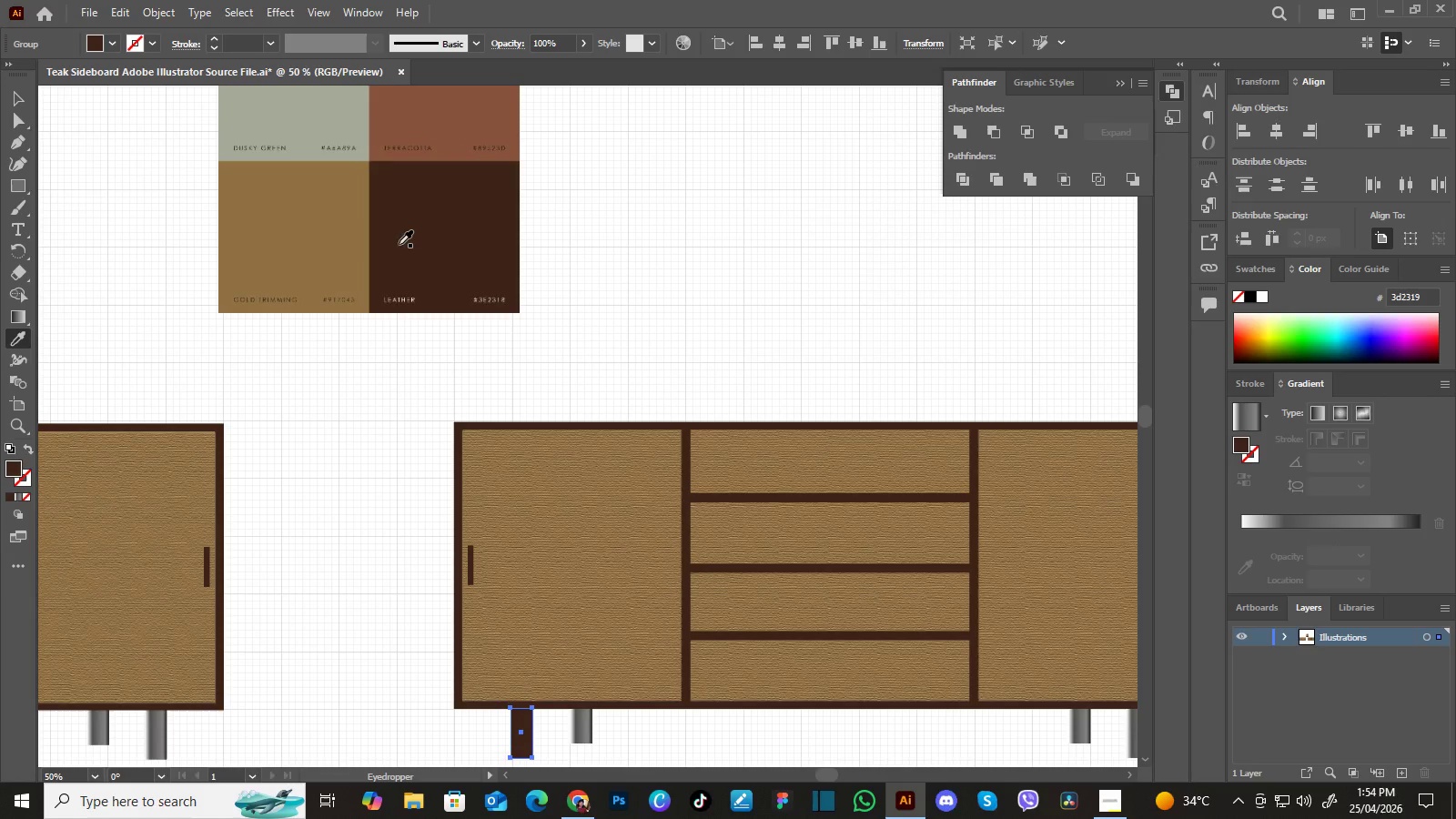 
triple_click([399, 244])
 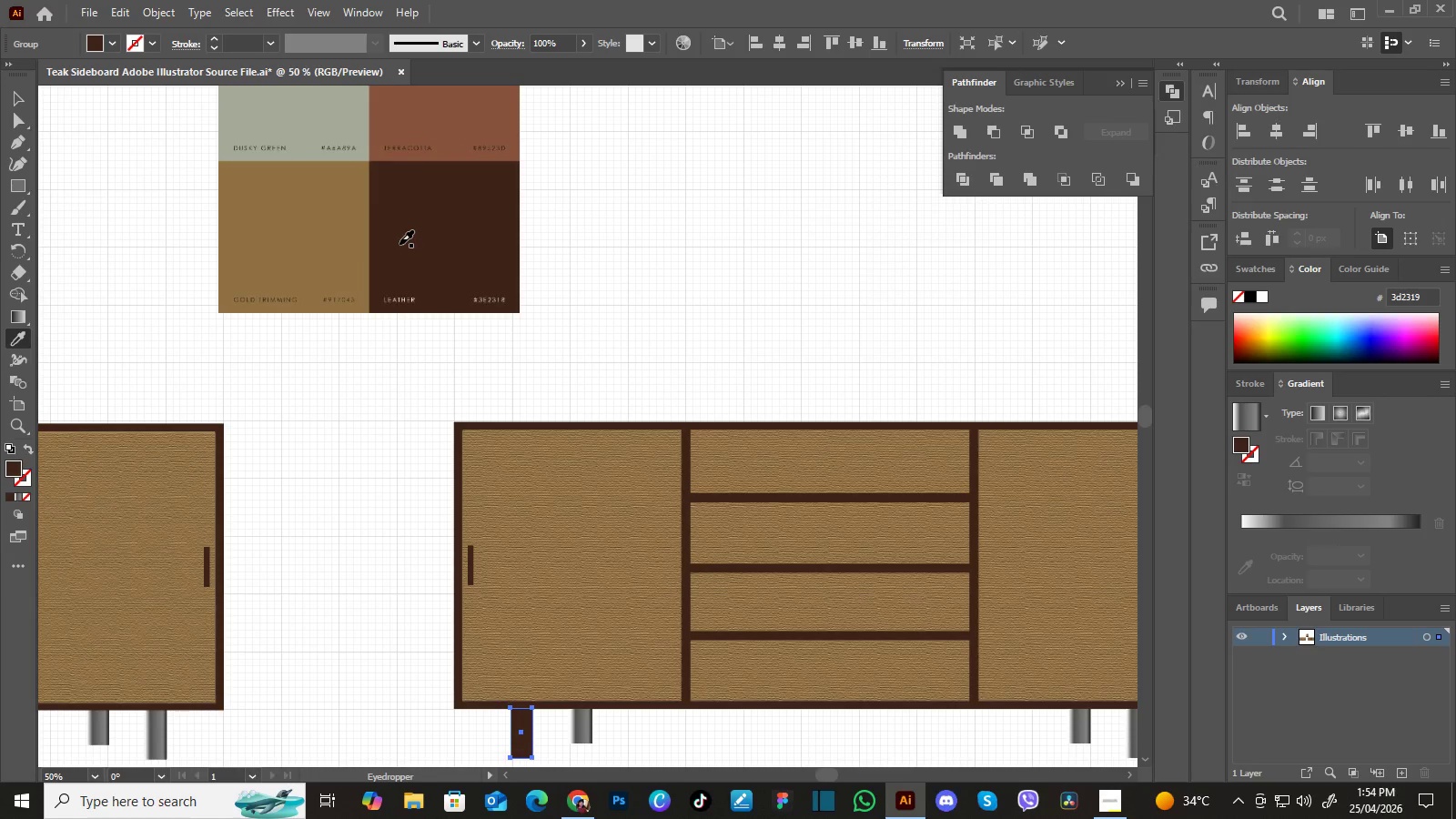 
triple_click([399, 244])
 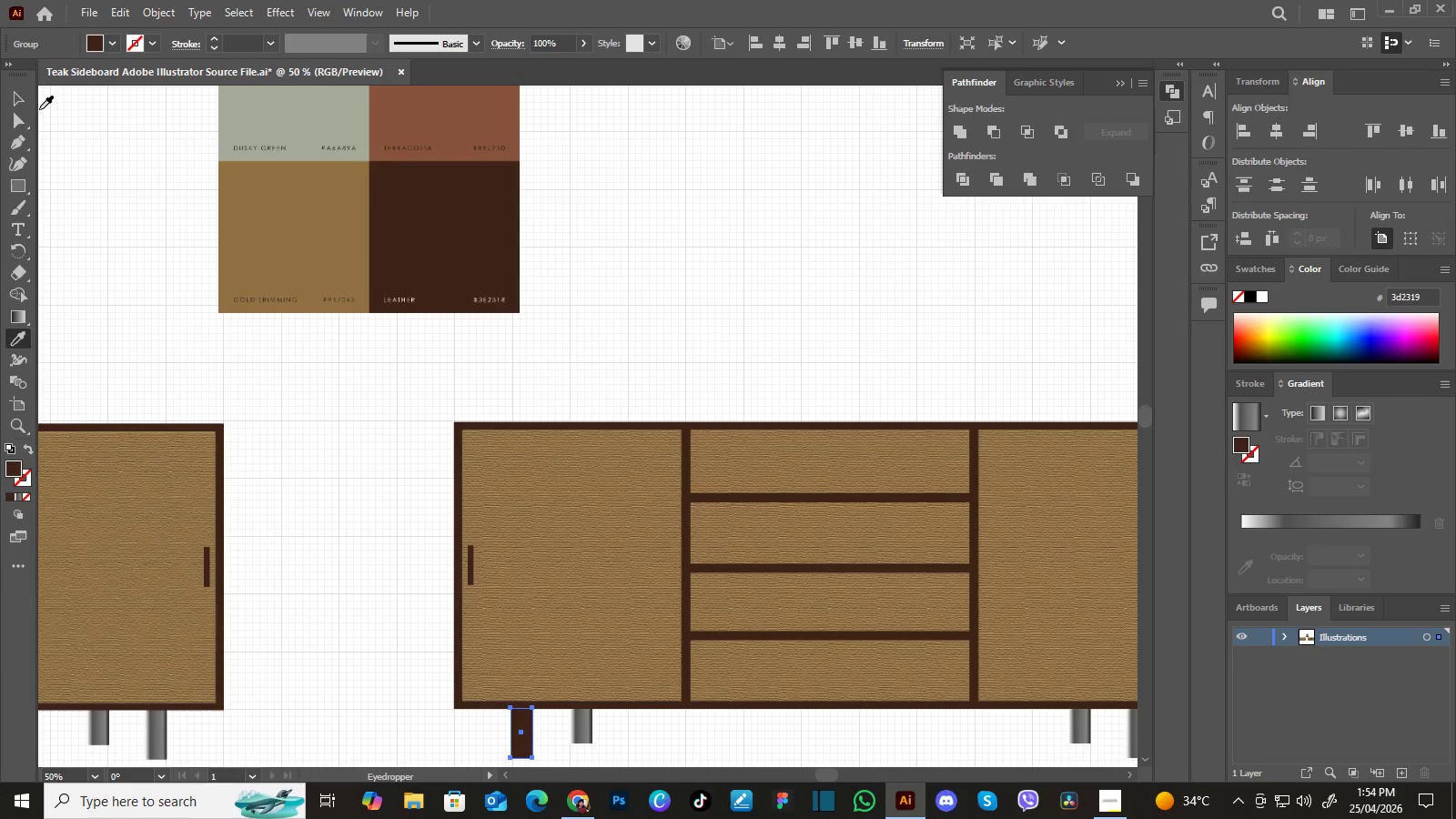 
left_click([22, 102])
 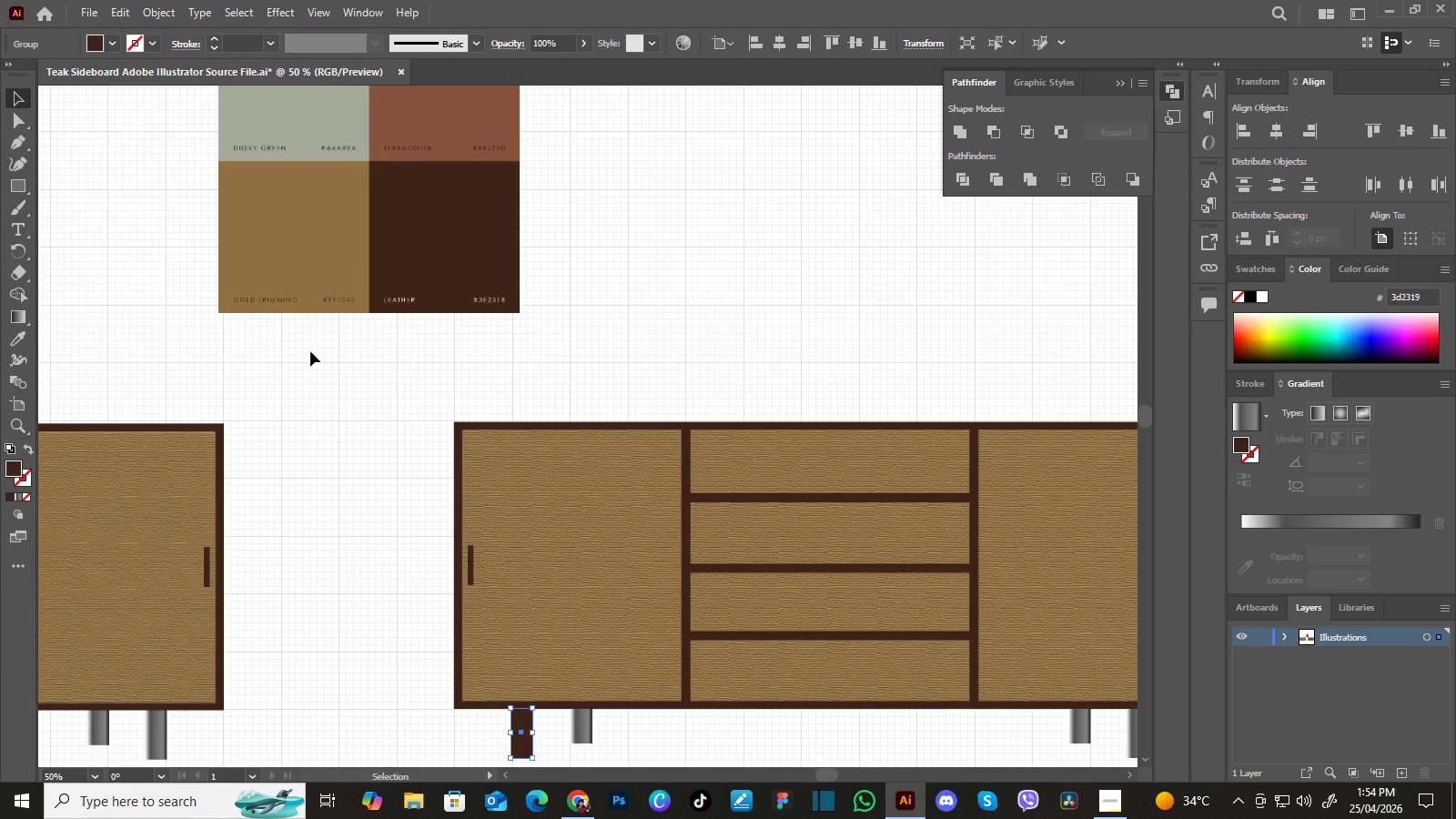 
hold_key(key=Space, duration=1.5)
 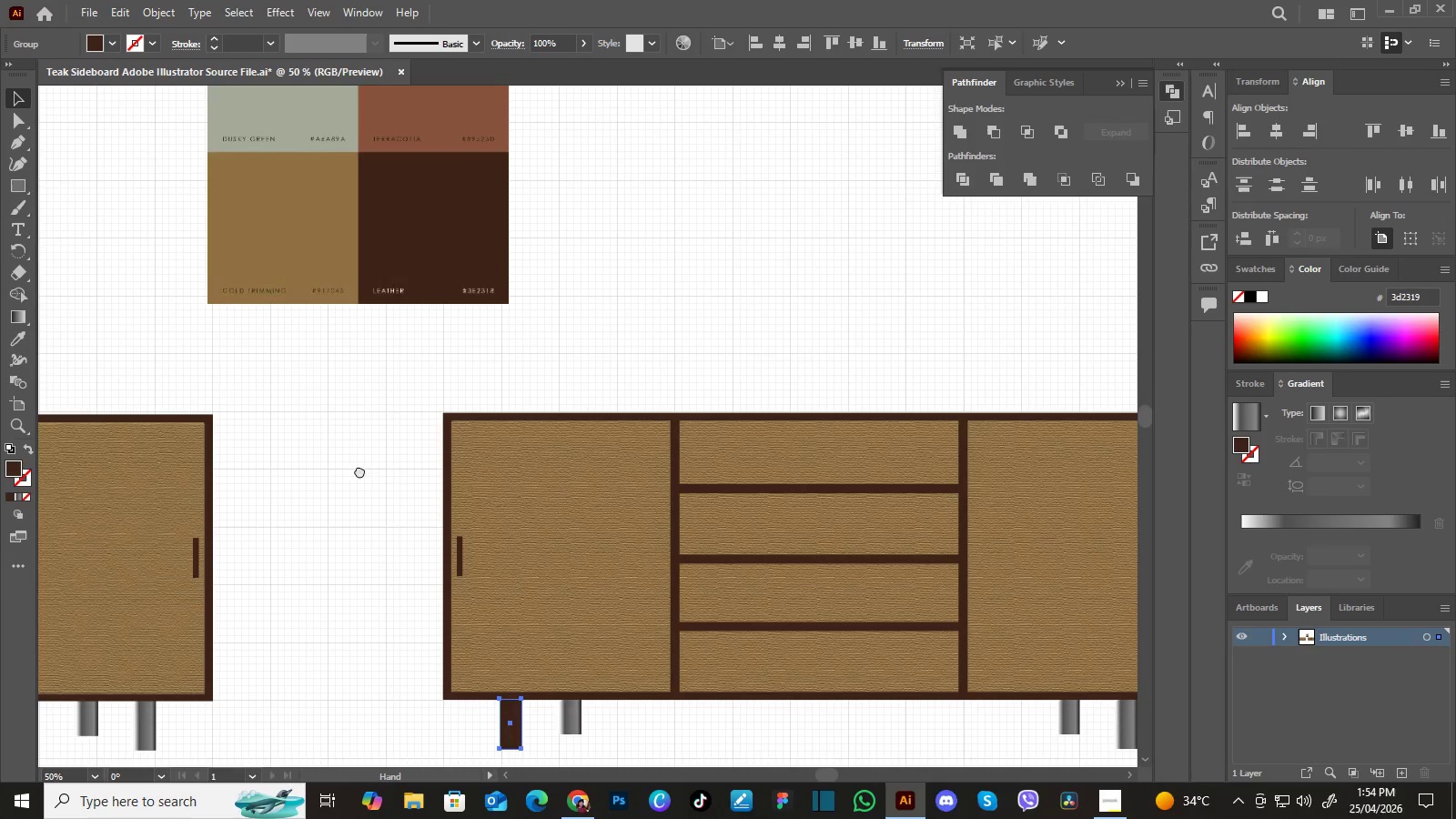 
left_click_drag(start_coordinate=[338, 371], to_coordinate=[331, 517])
 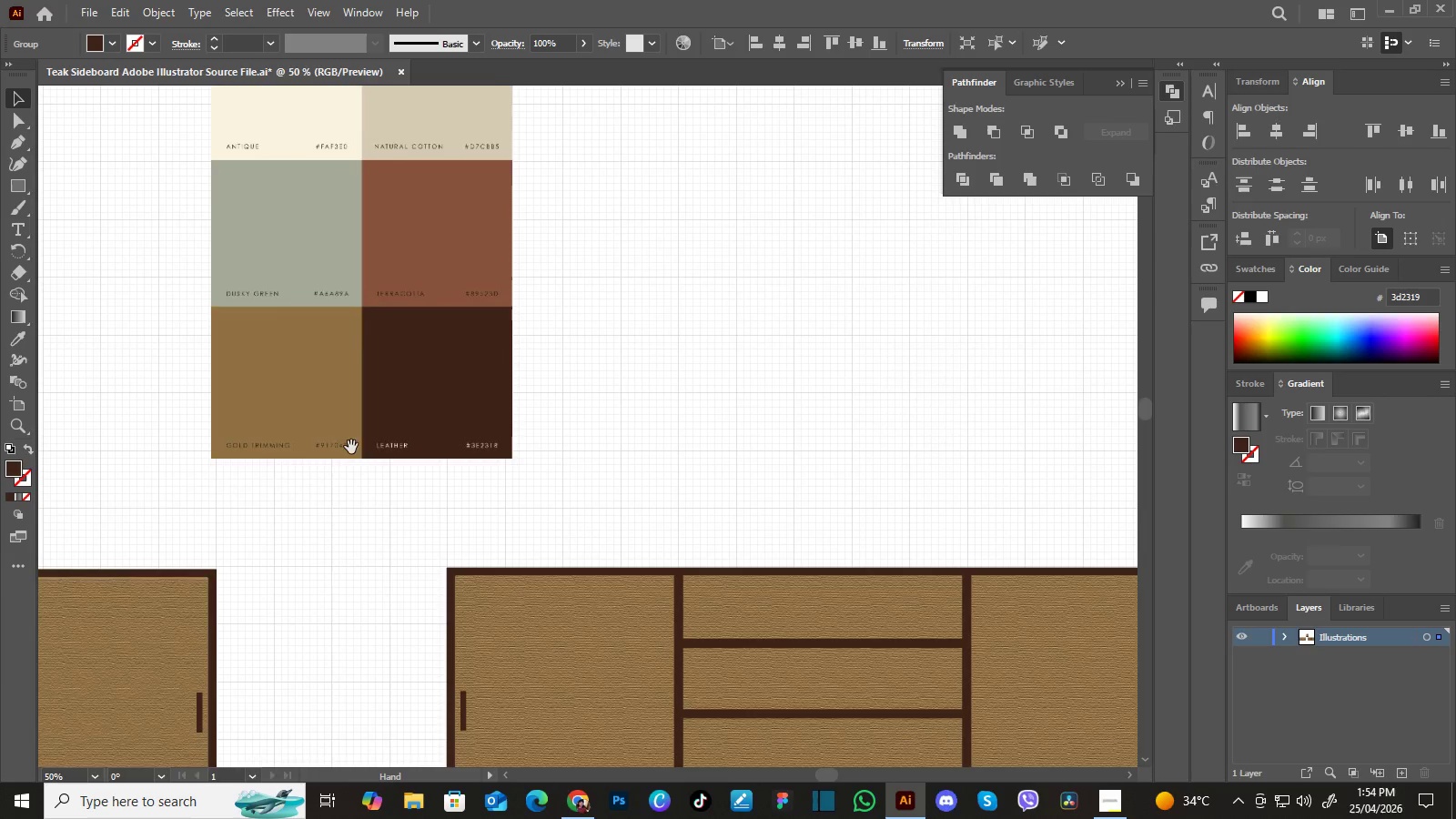 
left_click_drag(start_coordinate=[351, 447], to_coordinate=[338, 503])
 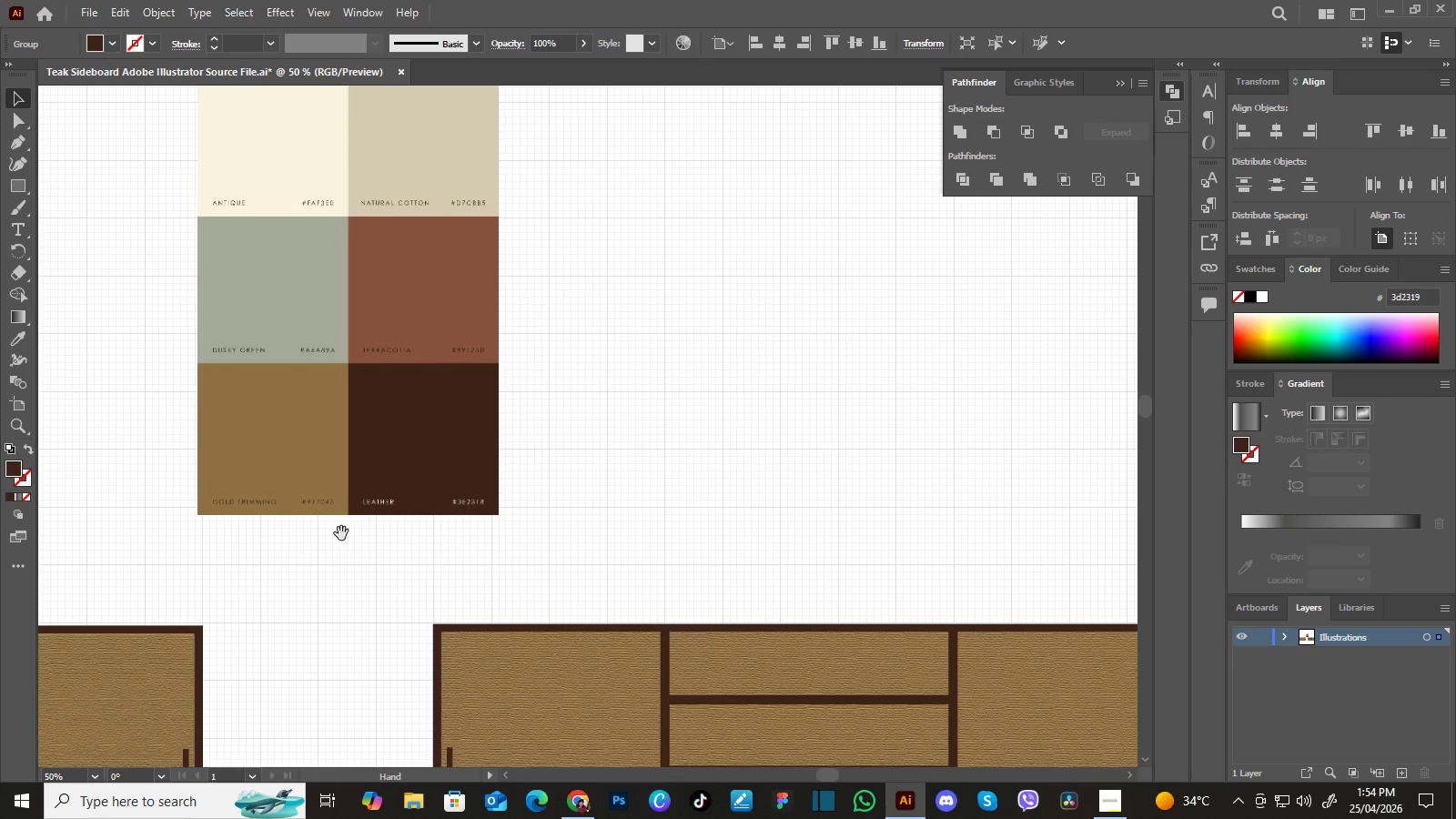 
hold_key(key=Space, duration=1.52)
 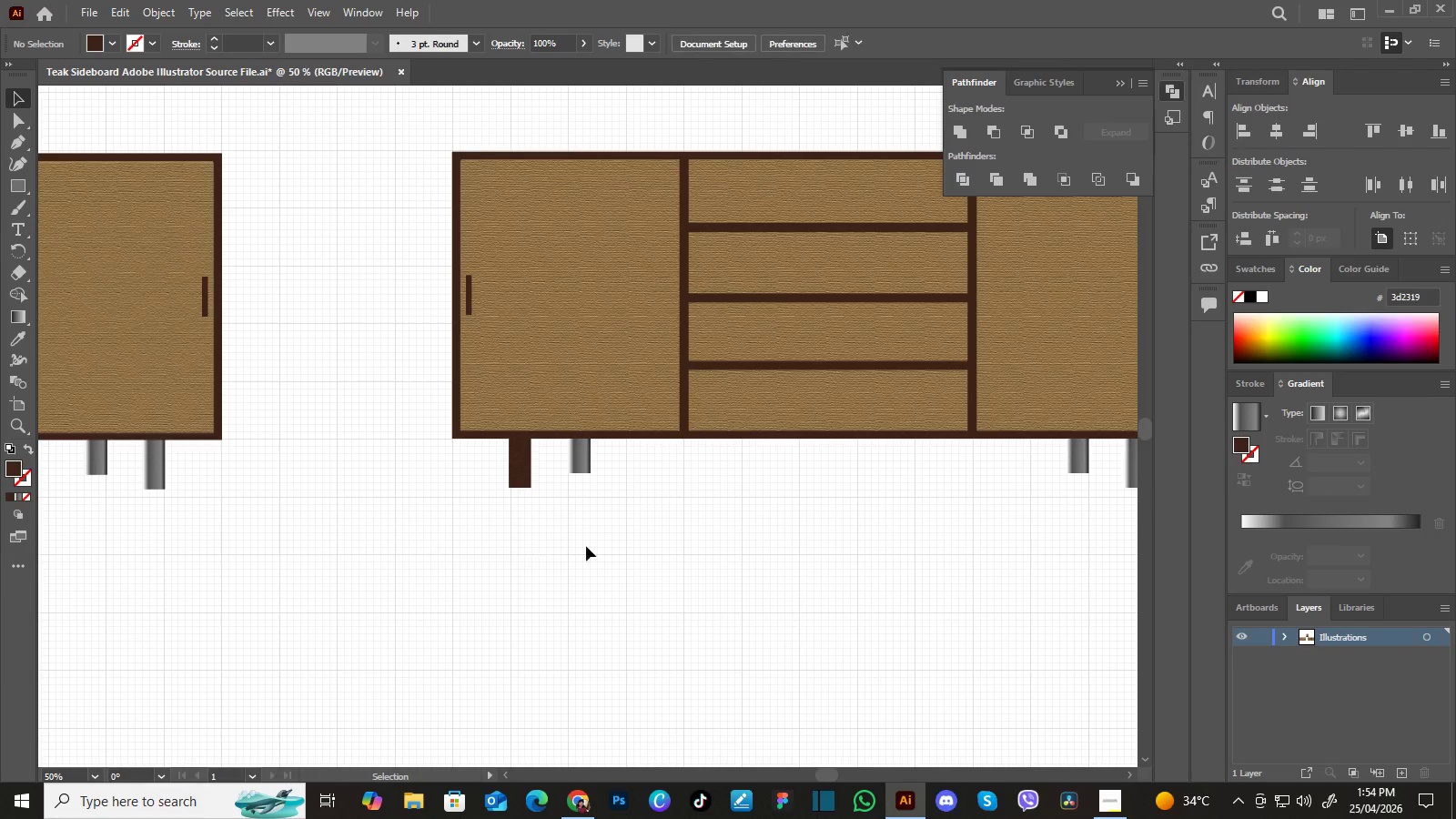 
left_click_drag(start_coordinate=[341, 535], to_coordinate=[349, 284])
 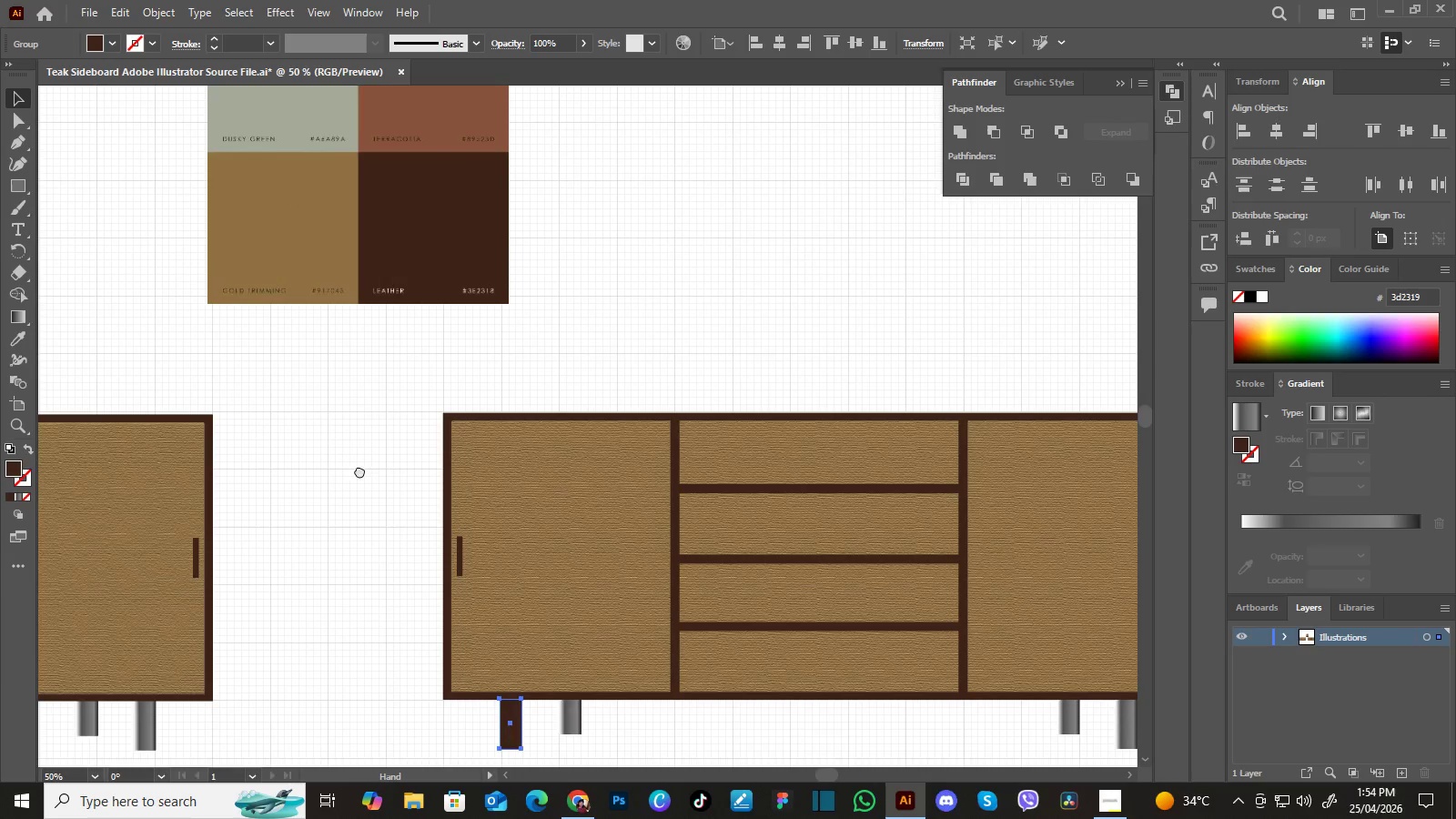 
left_click_drag(start_coordinate=[359, 470], to_coordinate=[359, 298])
 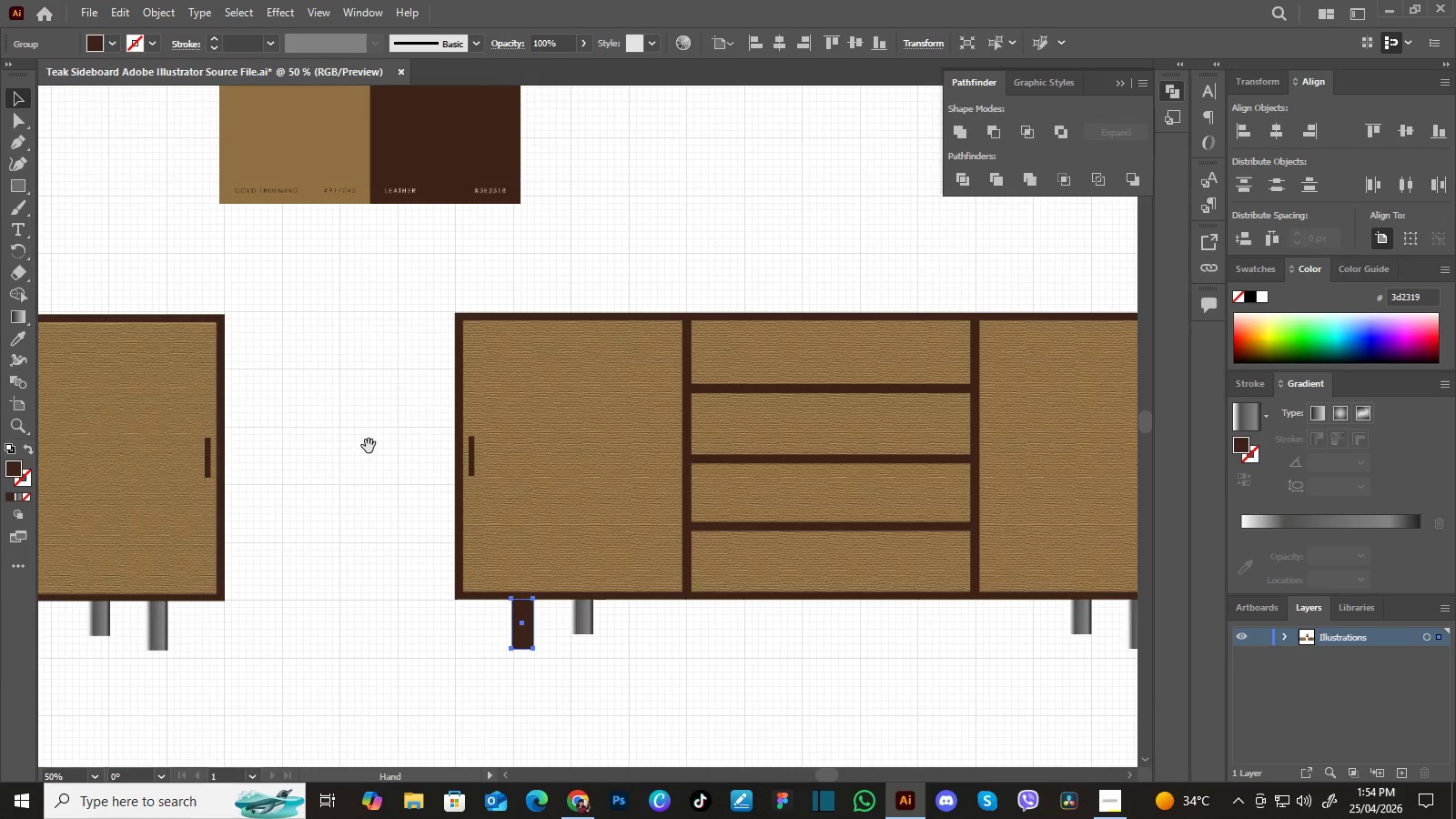 
left_click_drag(start_coordinate=[369, 446], to_coordinate=[361, 322])
 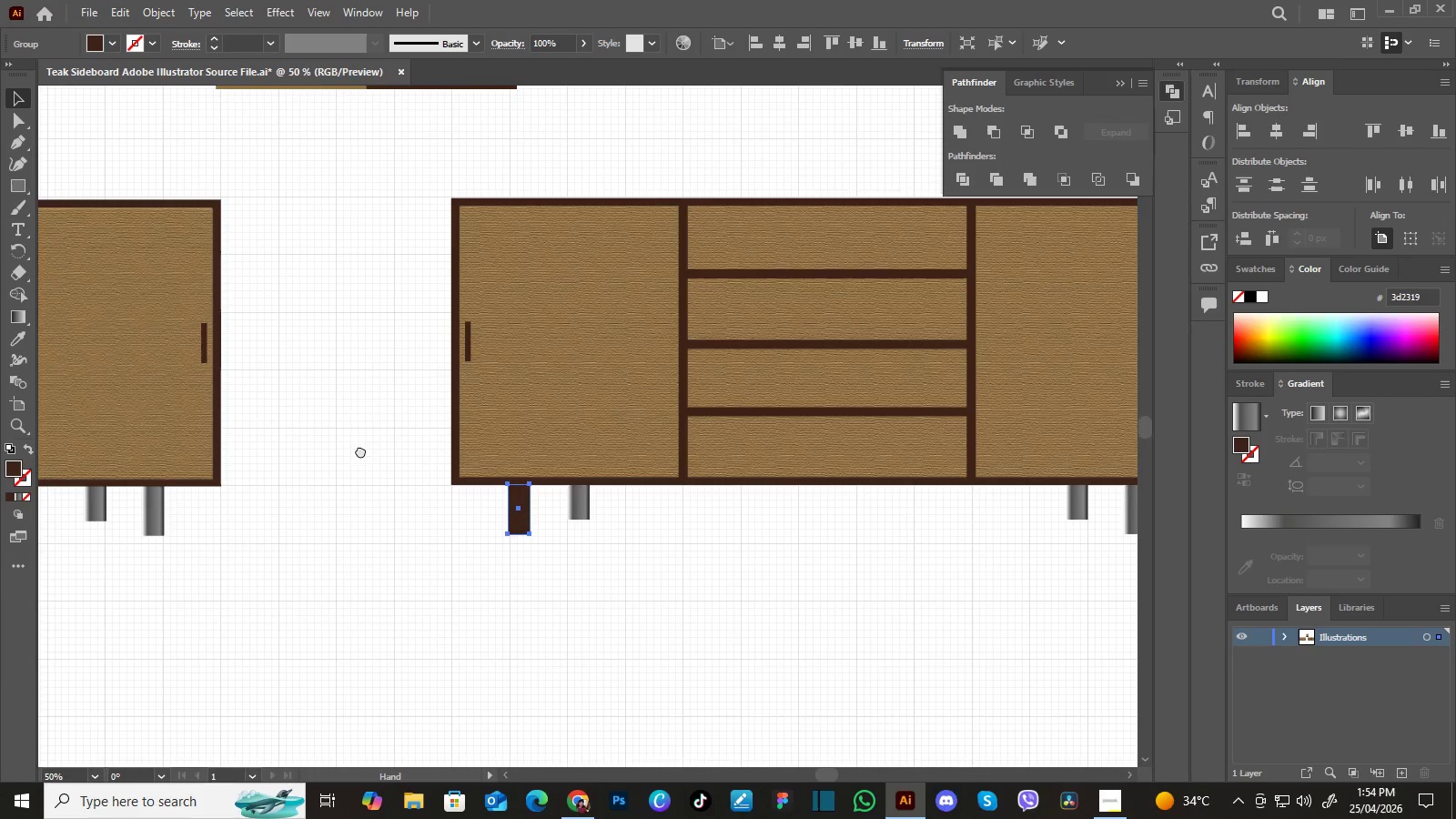 
left_click_drag(start_coordinate=[360, 450], to_coordinate=[361, 404])
 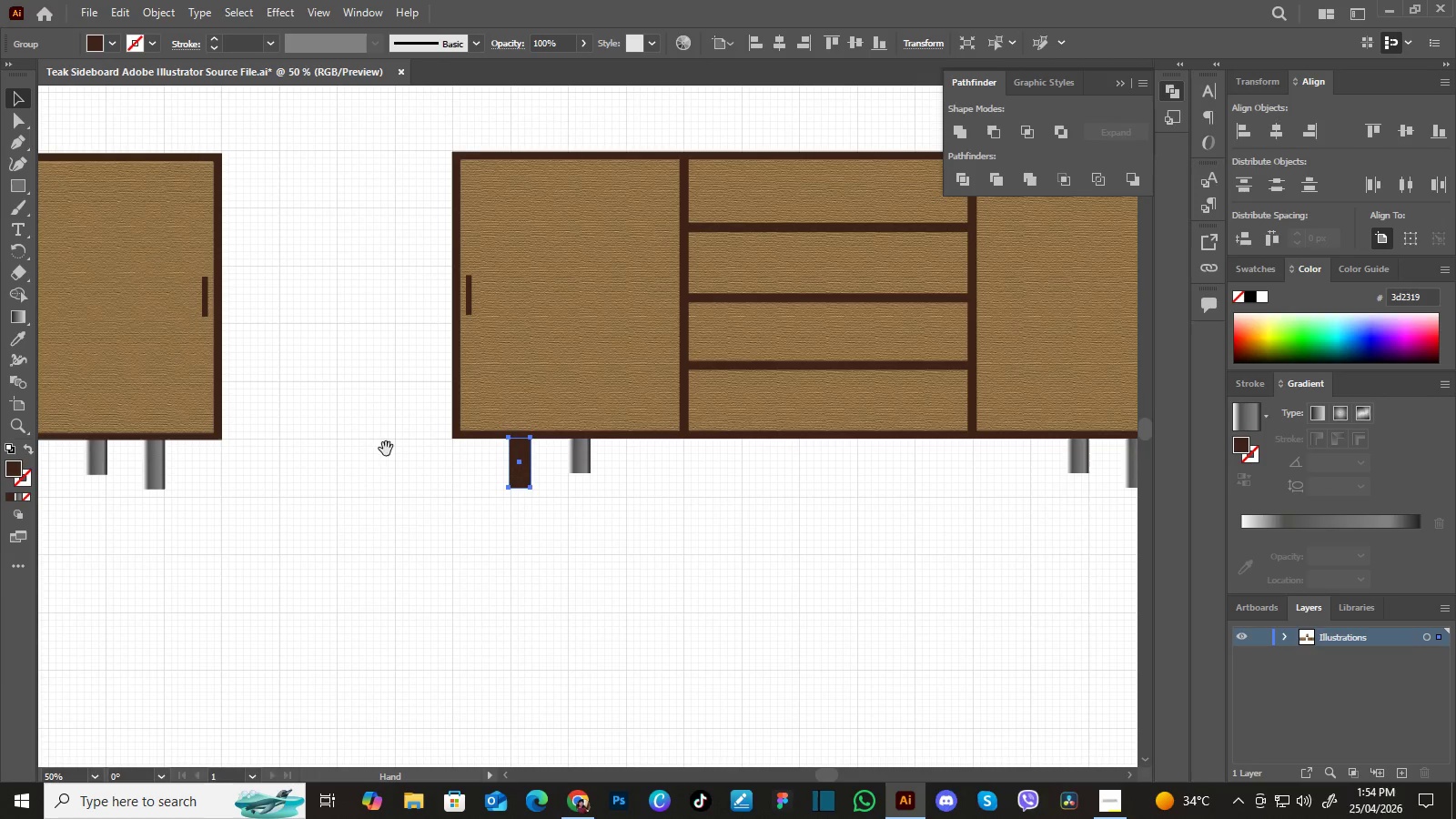 
key(Space)
 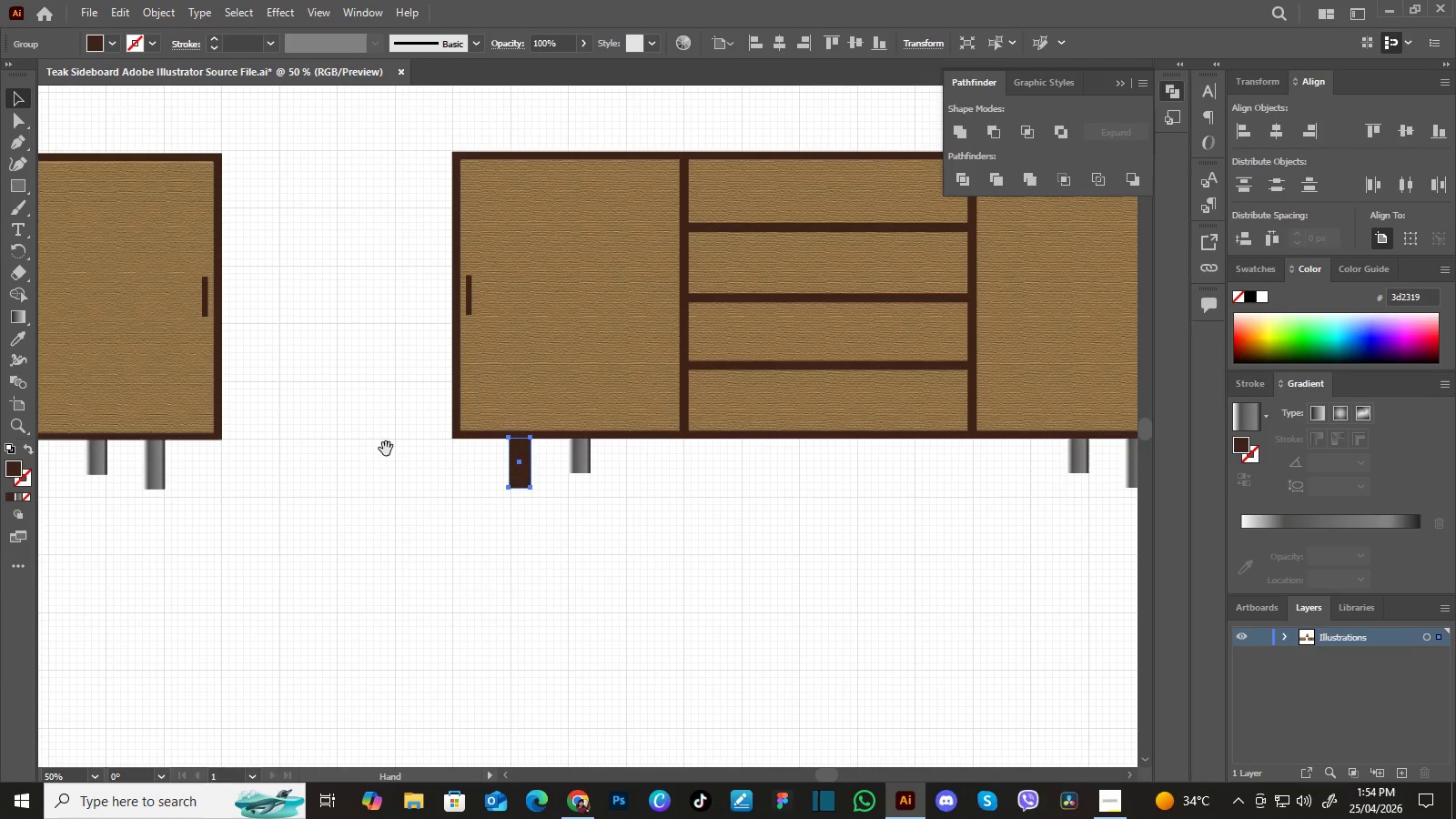 
key(Space)
 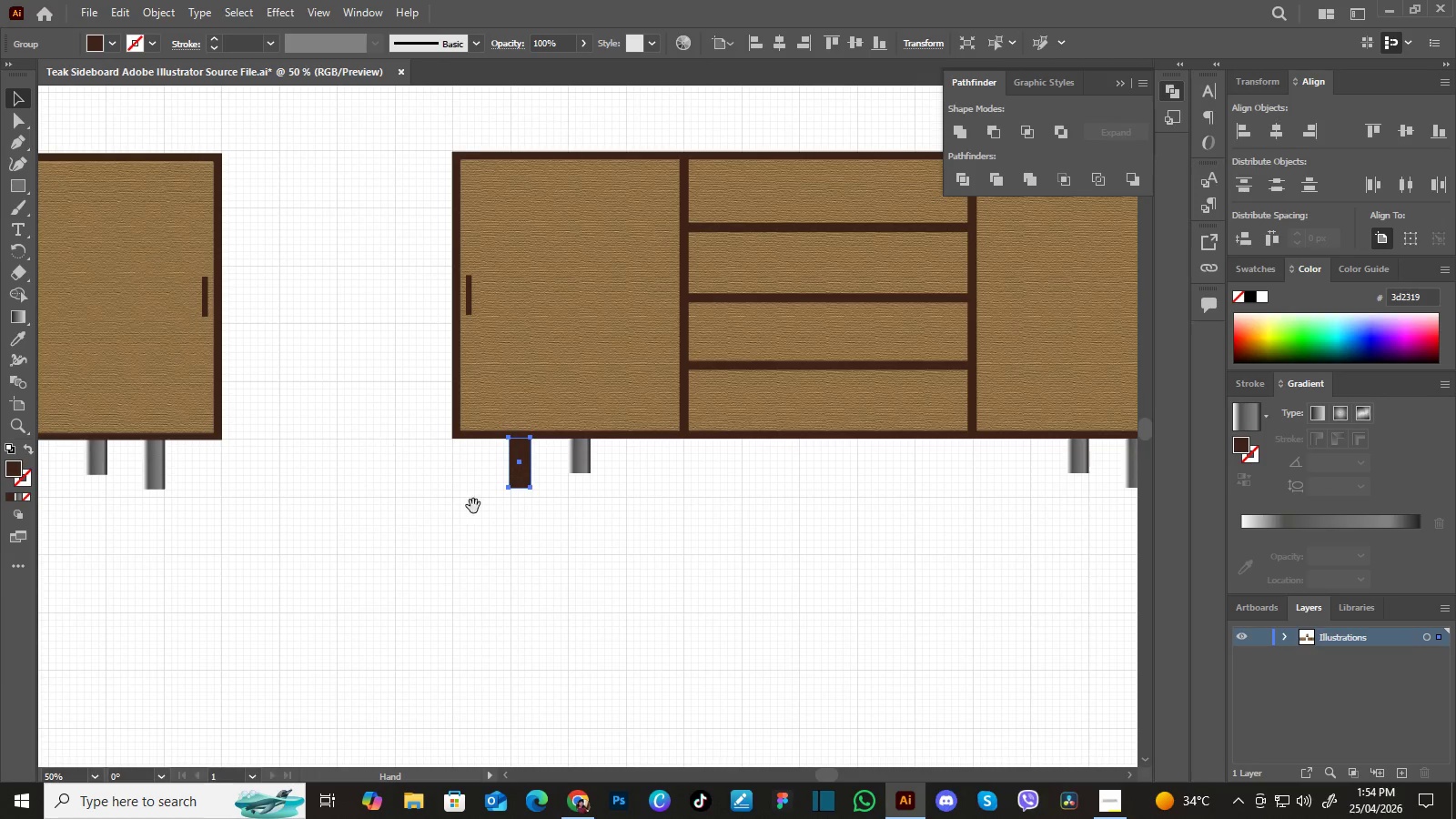 
key(Space)
 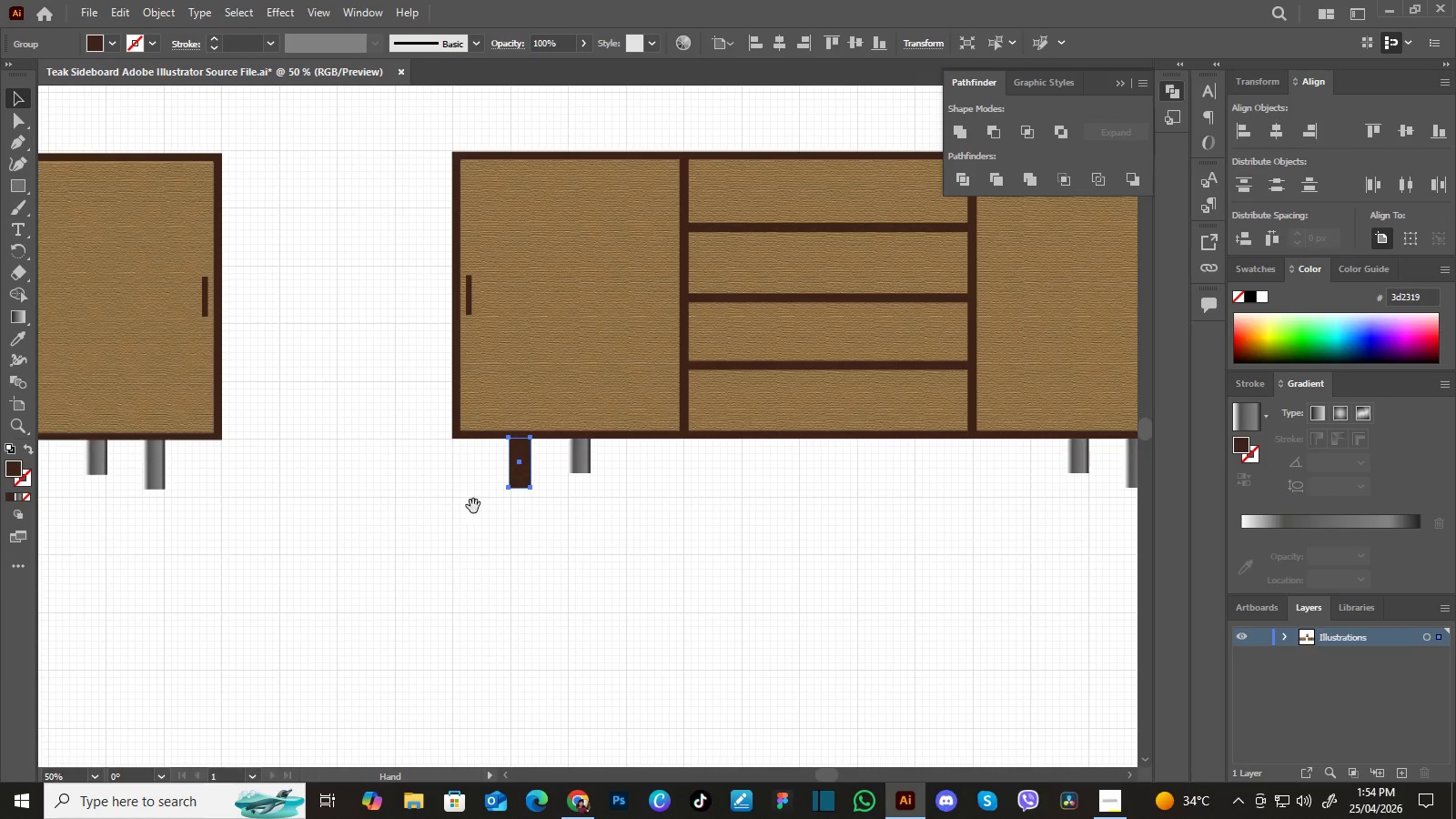 
key(Space)
 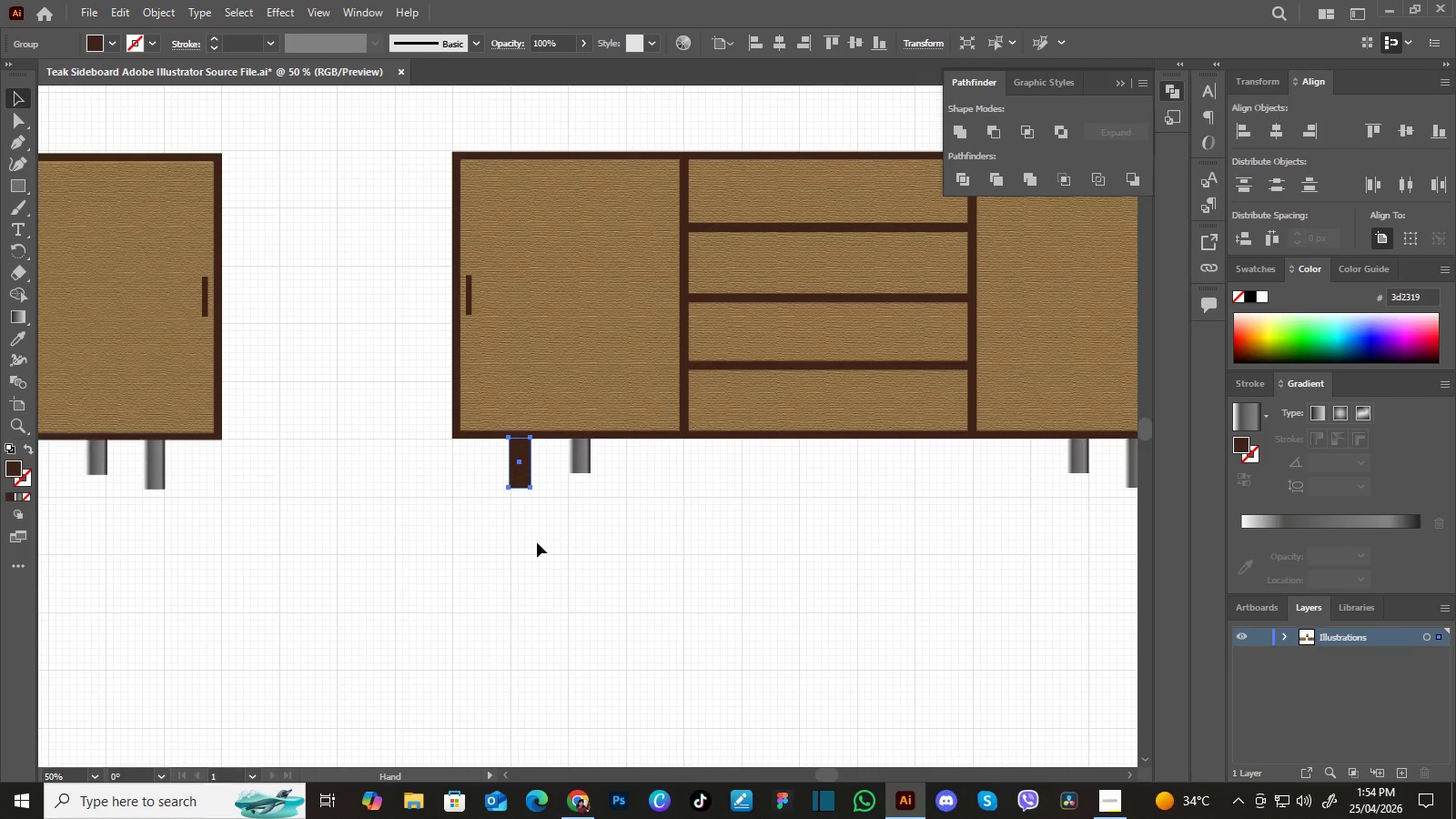 
key(Space)
 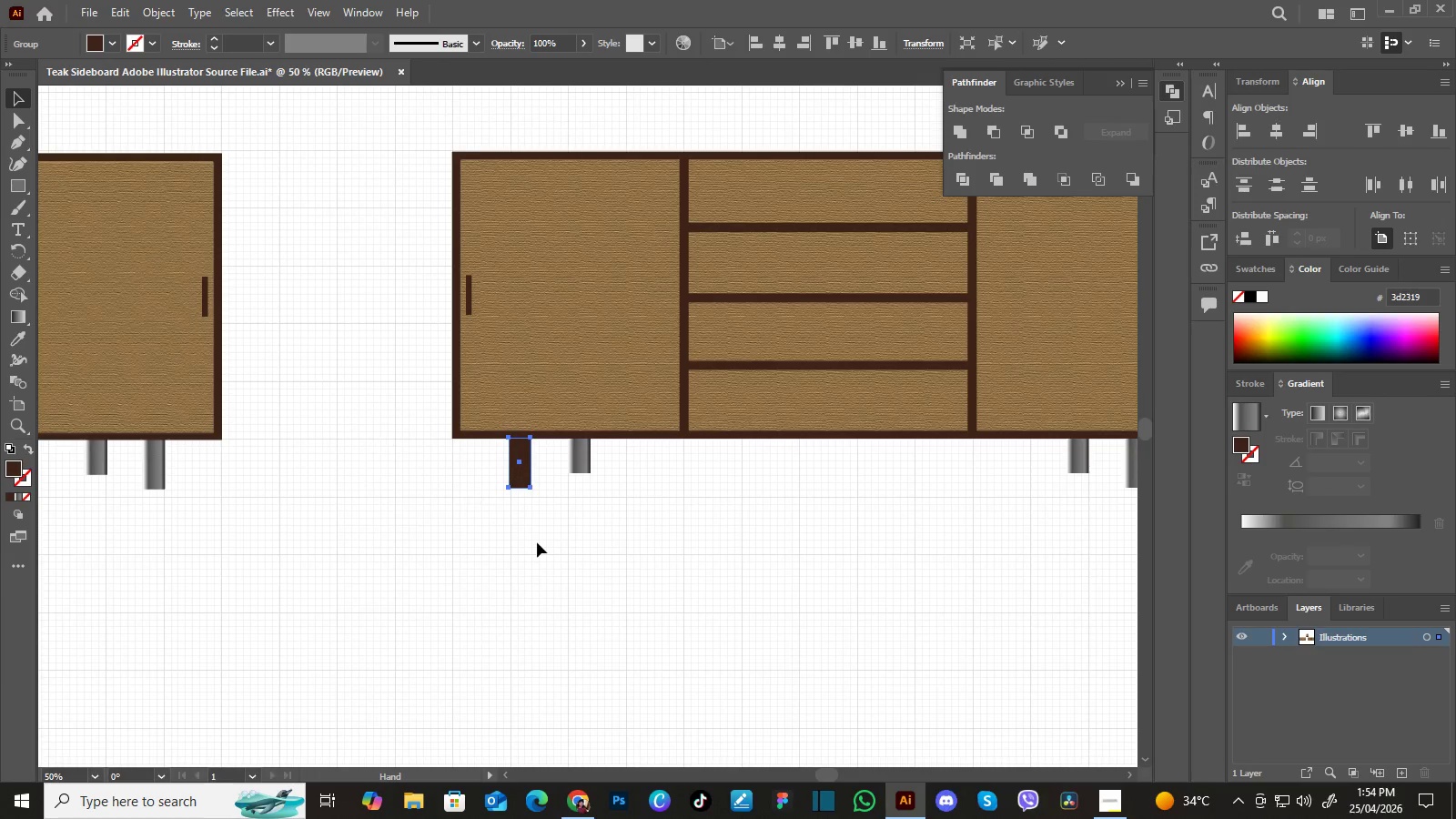 
key(Space)
 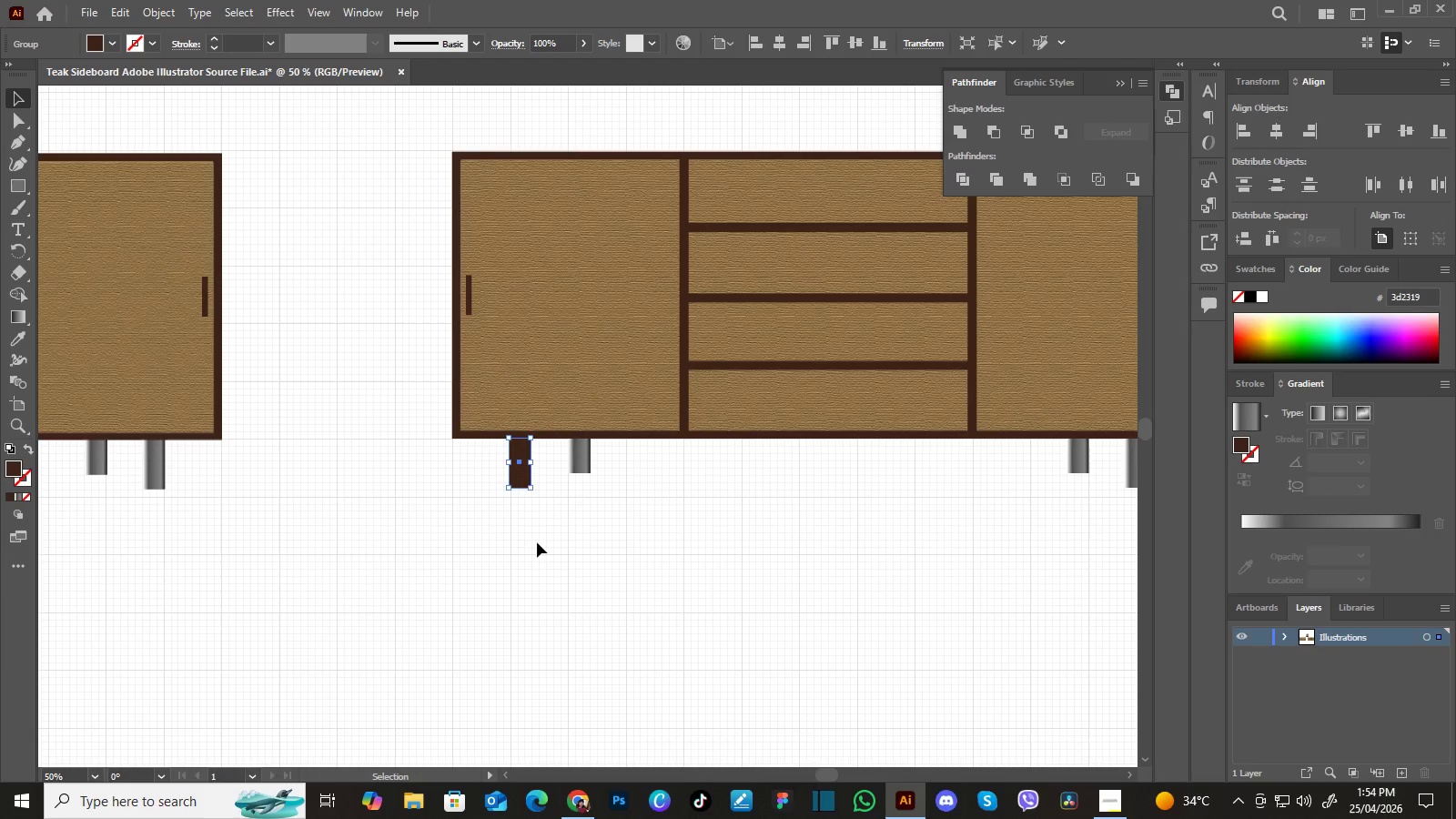 
triple_click([537, 542])
 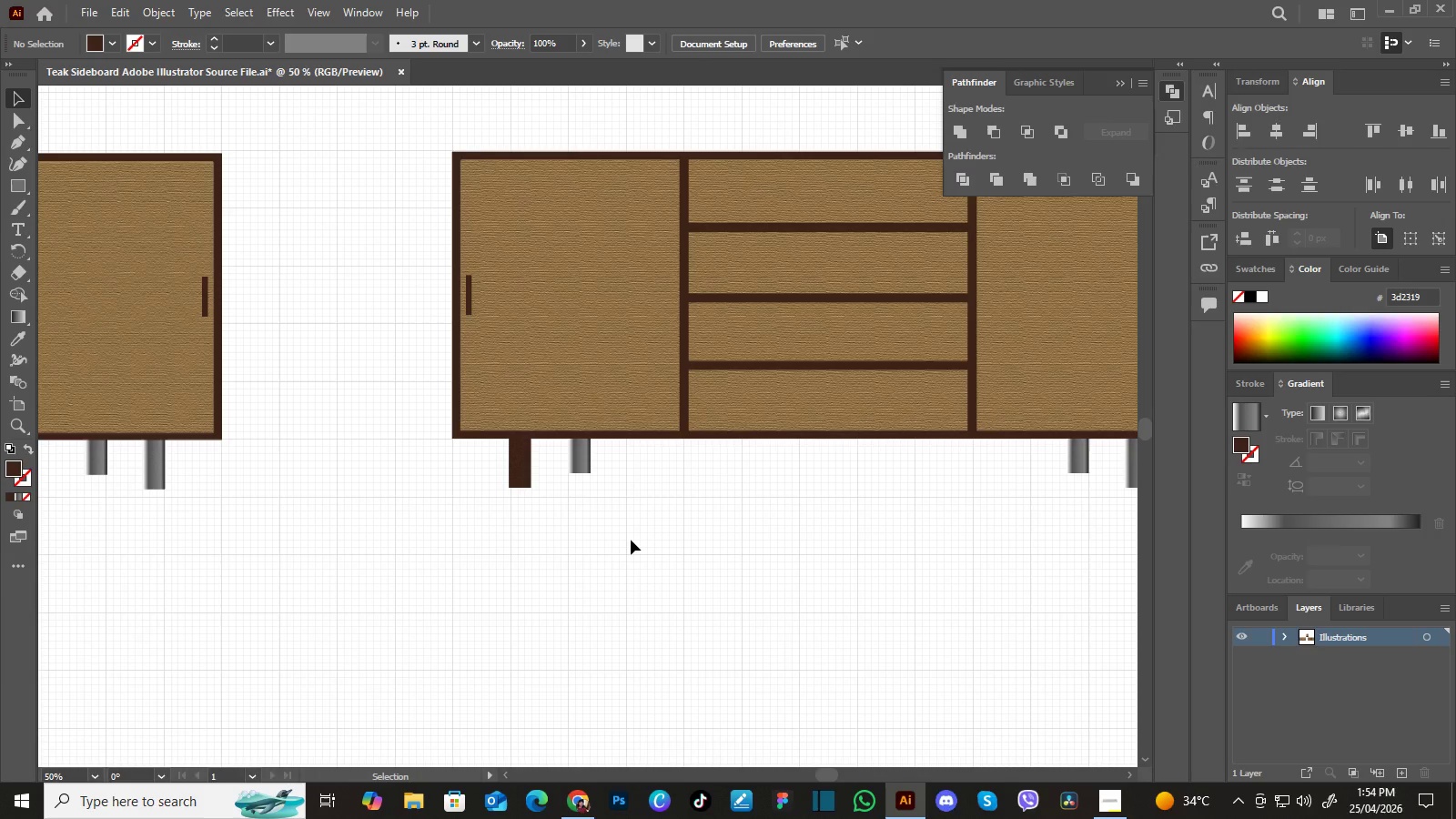 
key(Control+Equal)
 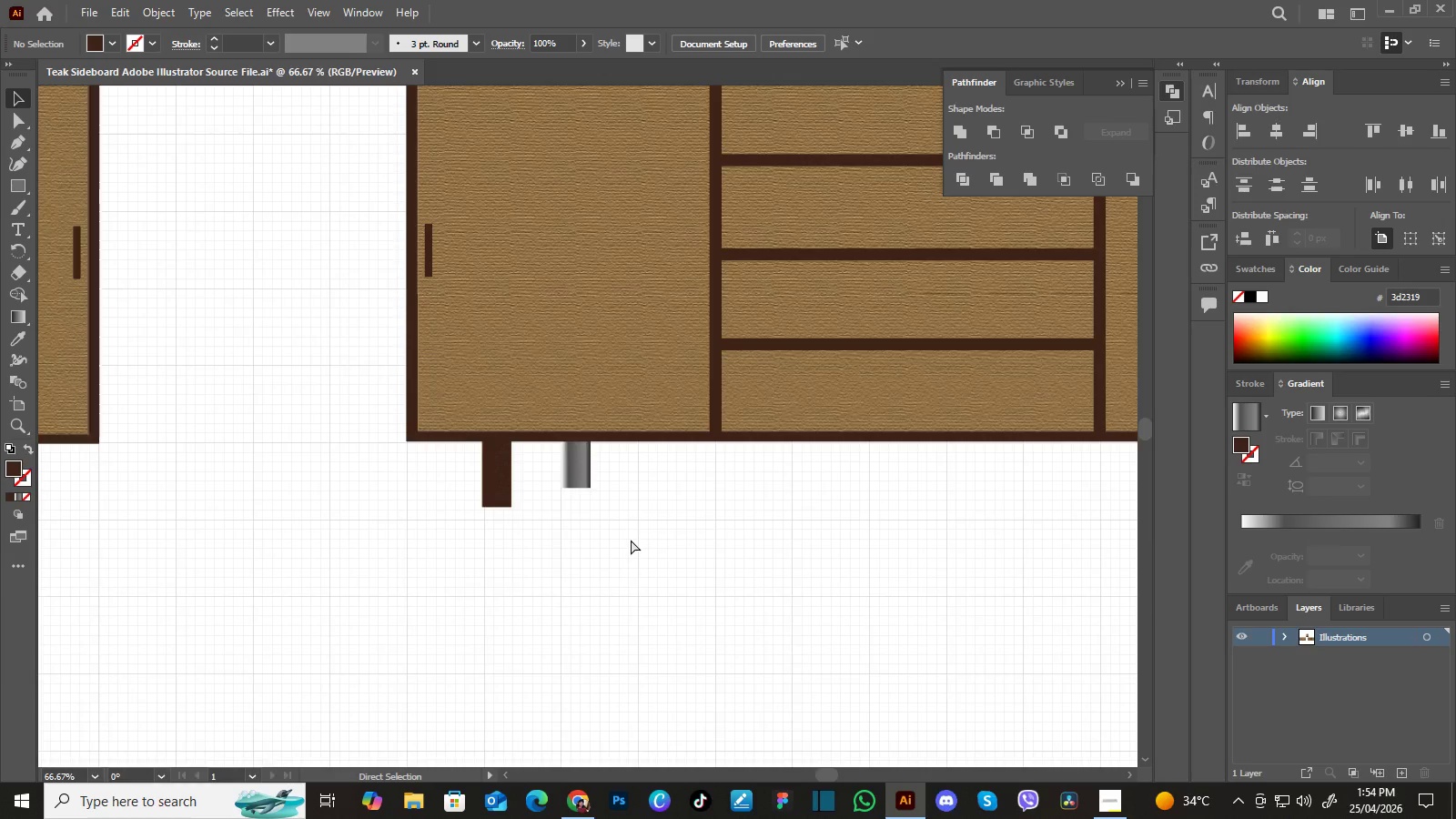 
key(Control+Equal)
 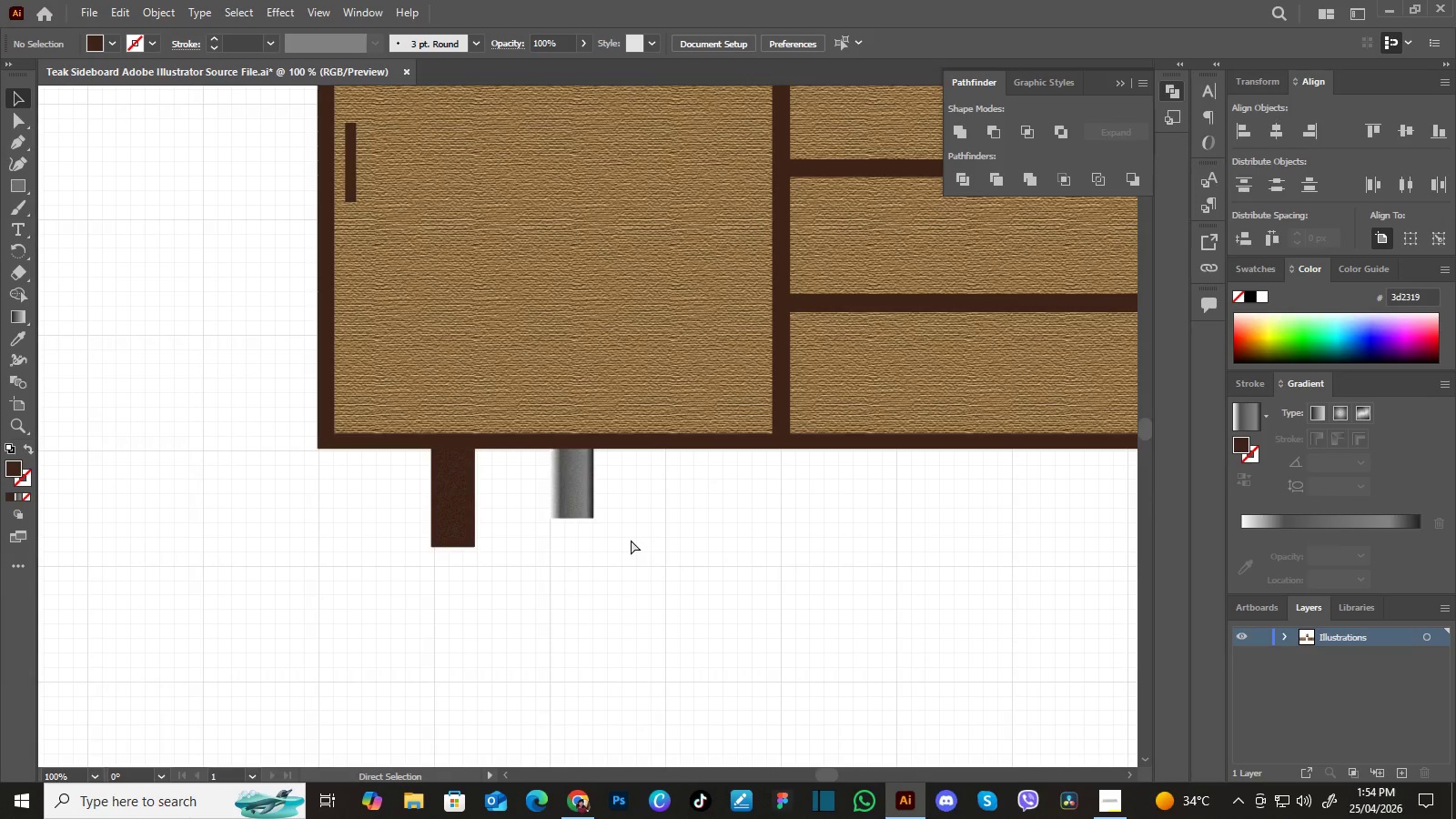 
key(Control+Equal)
 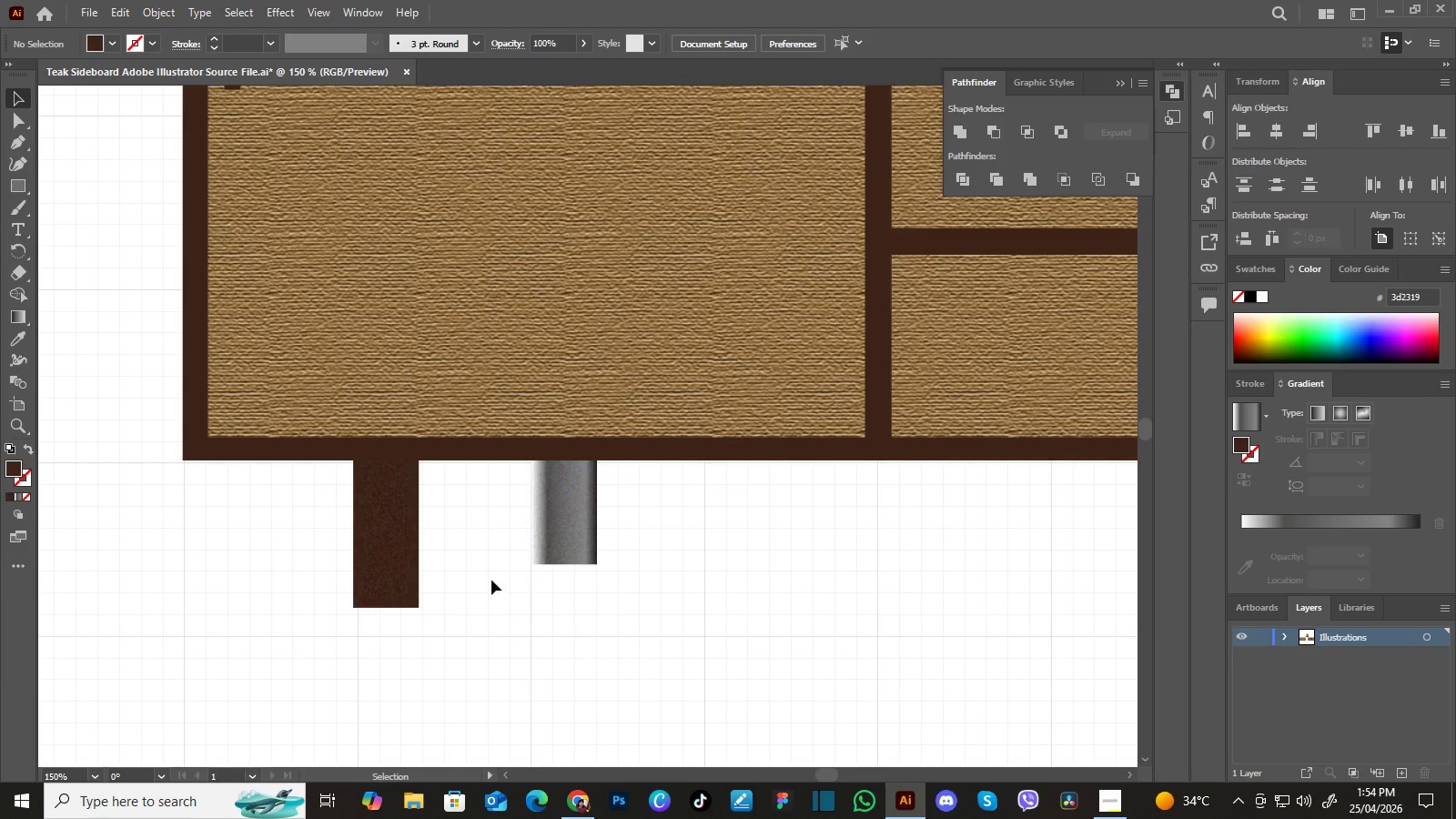 
hold_key(key=Space, duration=0.59)
 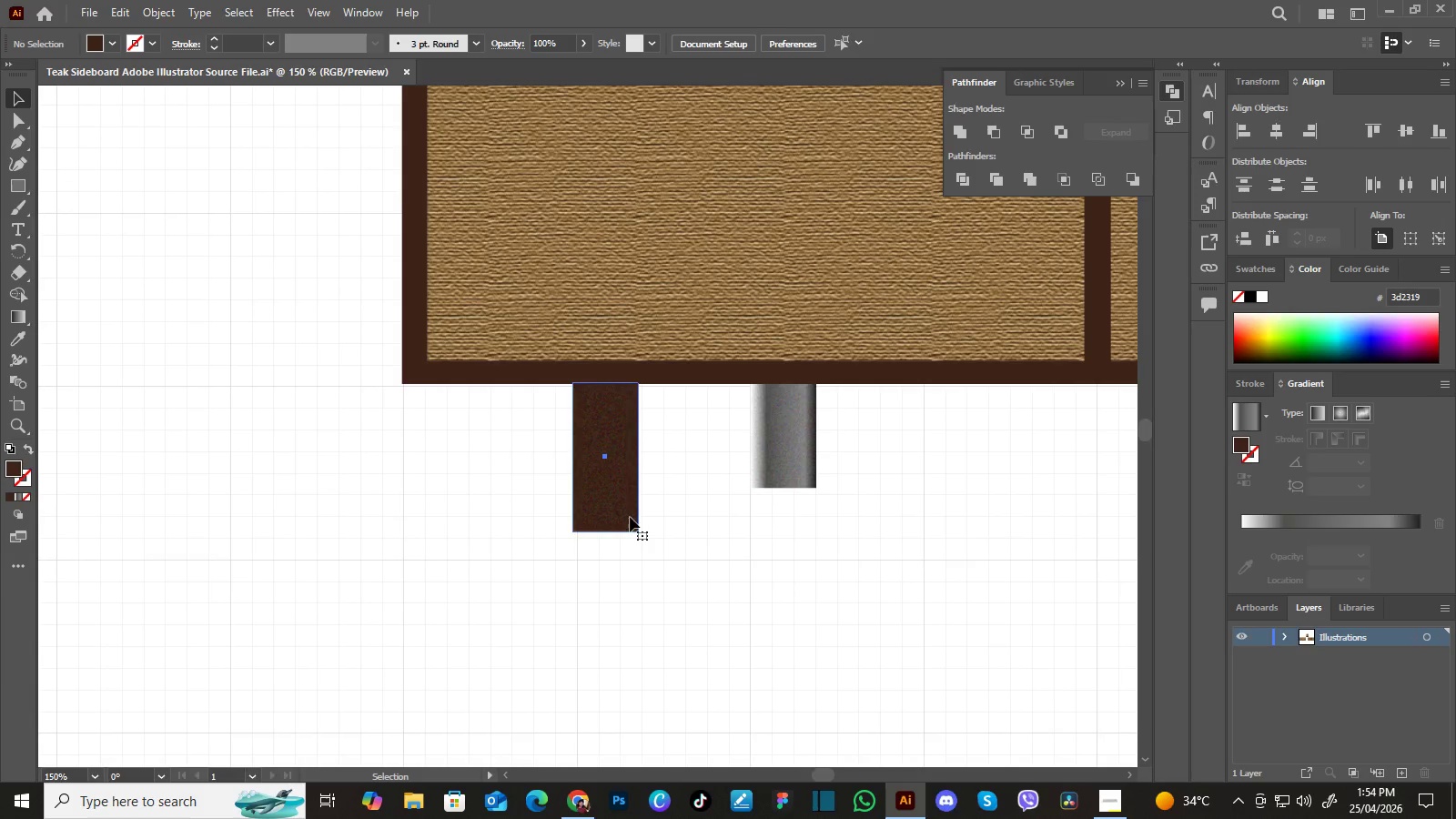 
left_click_drag(start_coordinate=[485, 586], to_coordinate=[705, 510])
 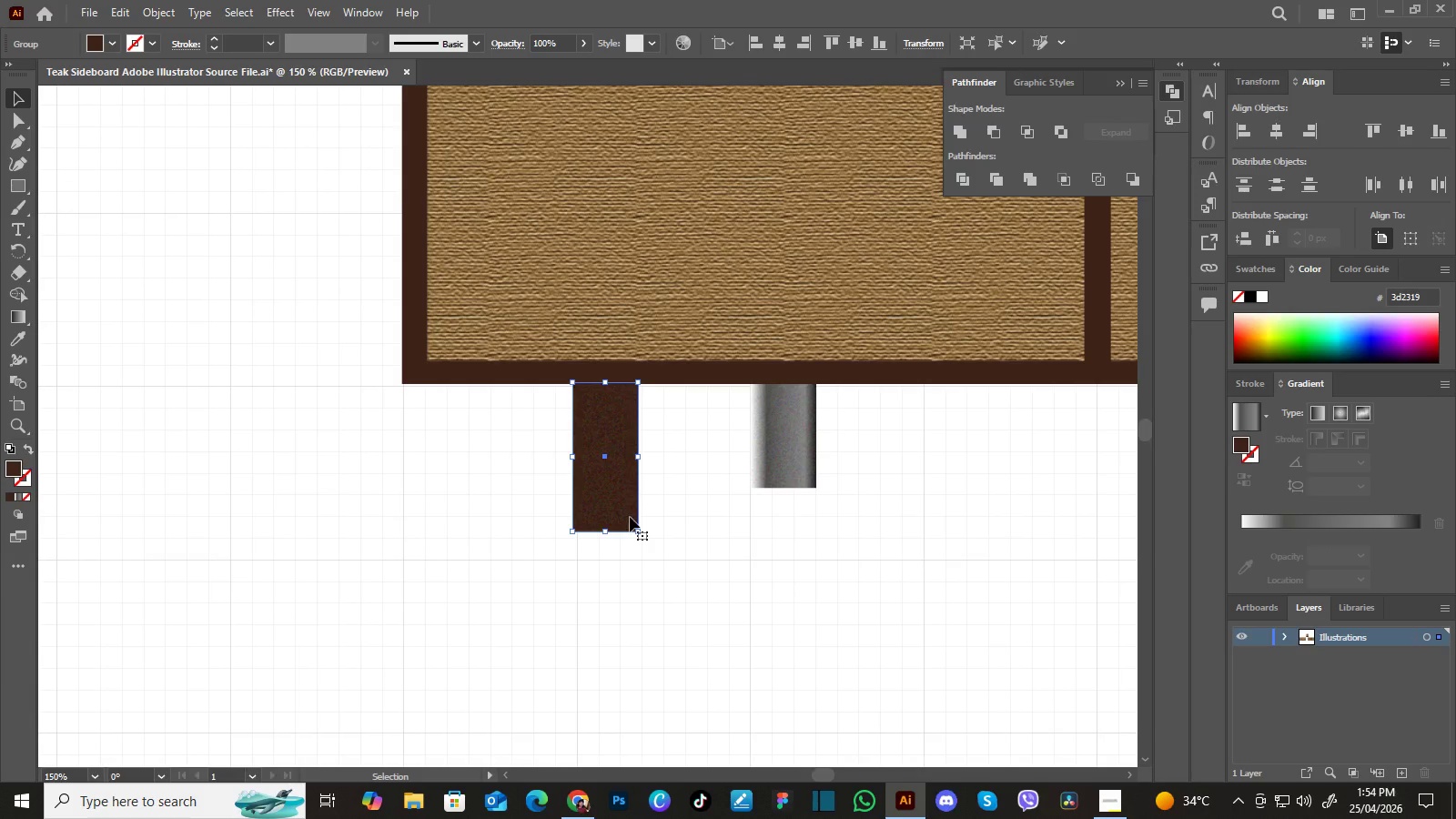 
right_click([630, 517])
 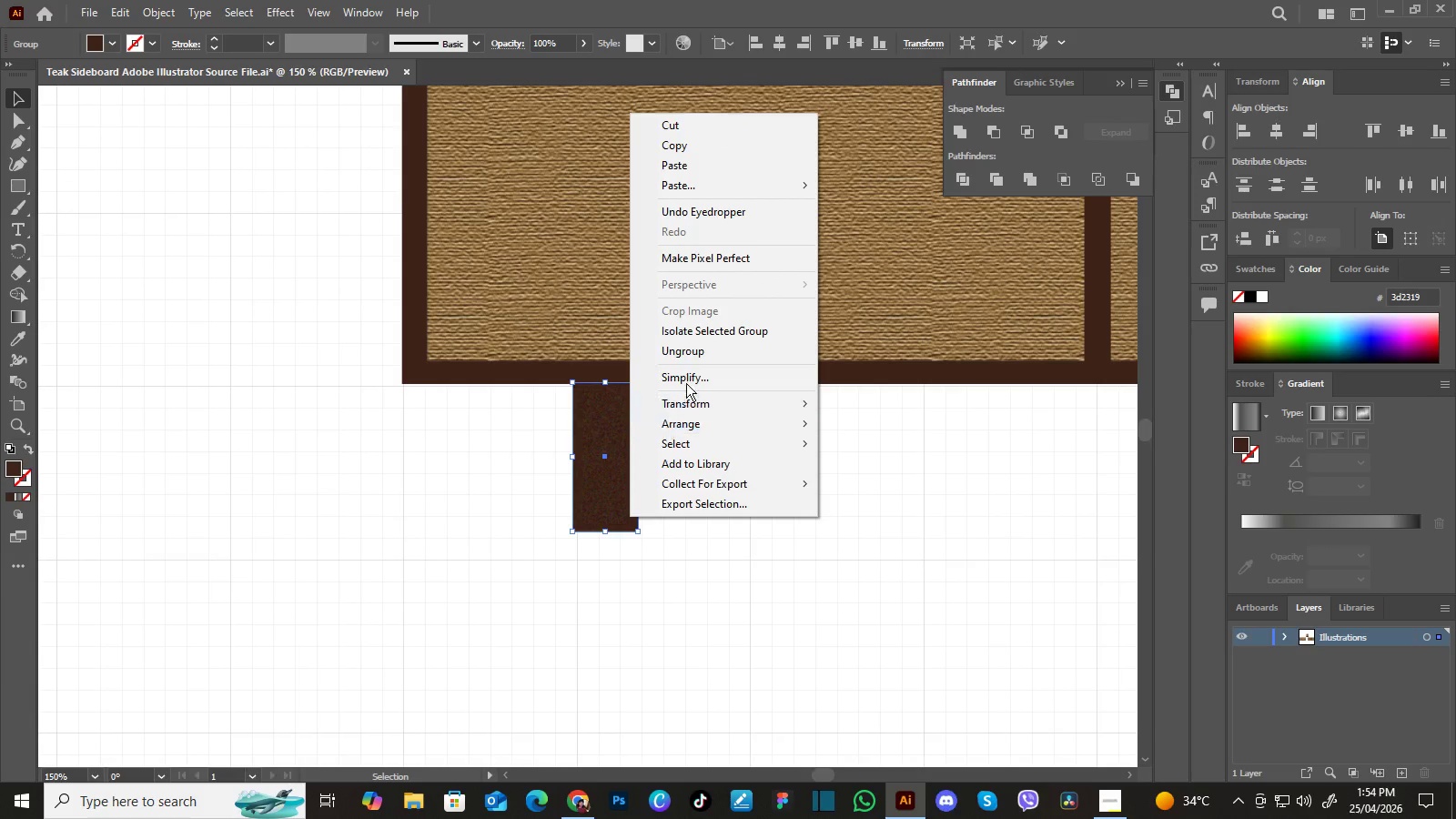 
left_click([695, 356])
 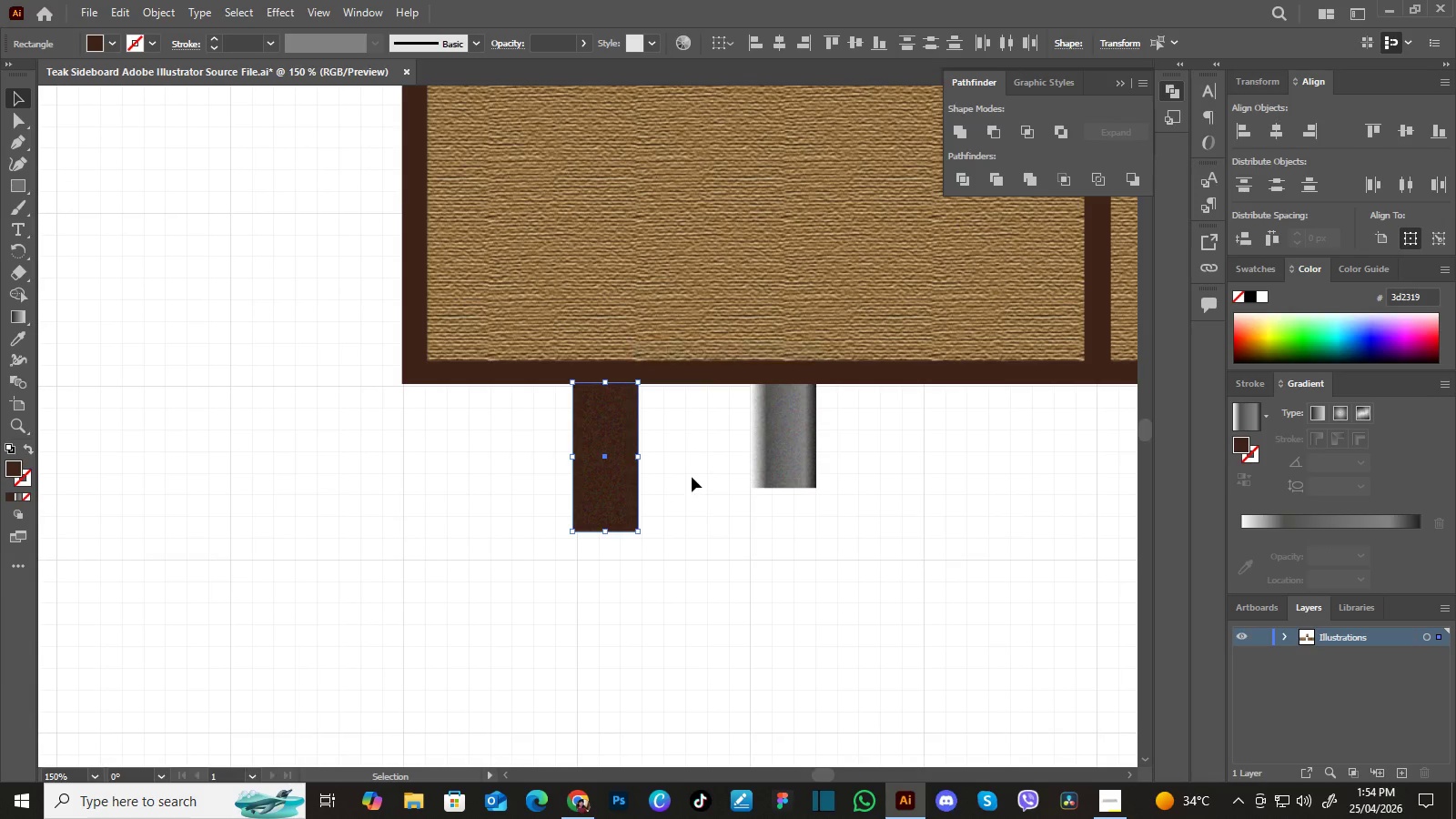 
left_click([692, 478])
 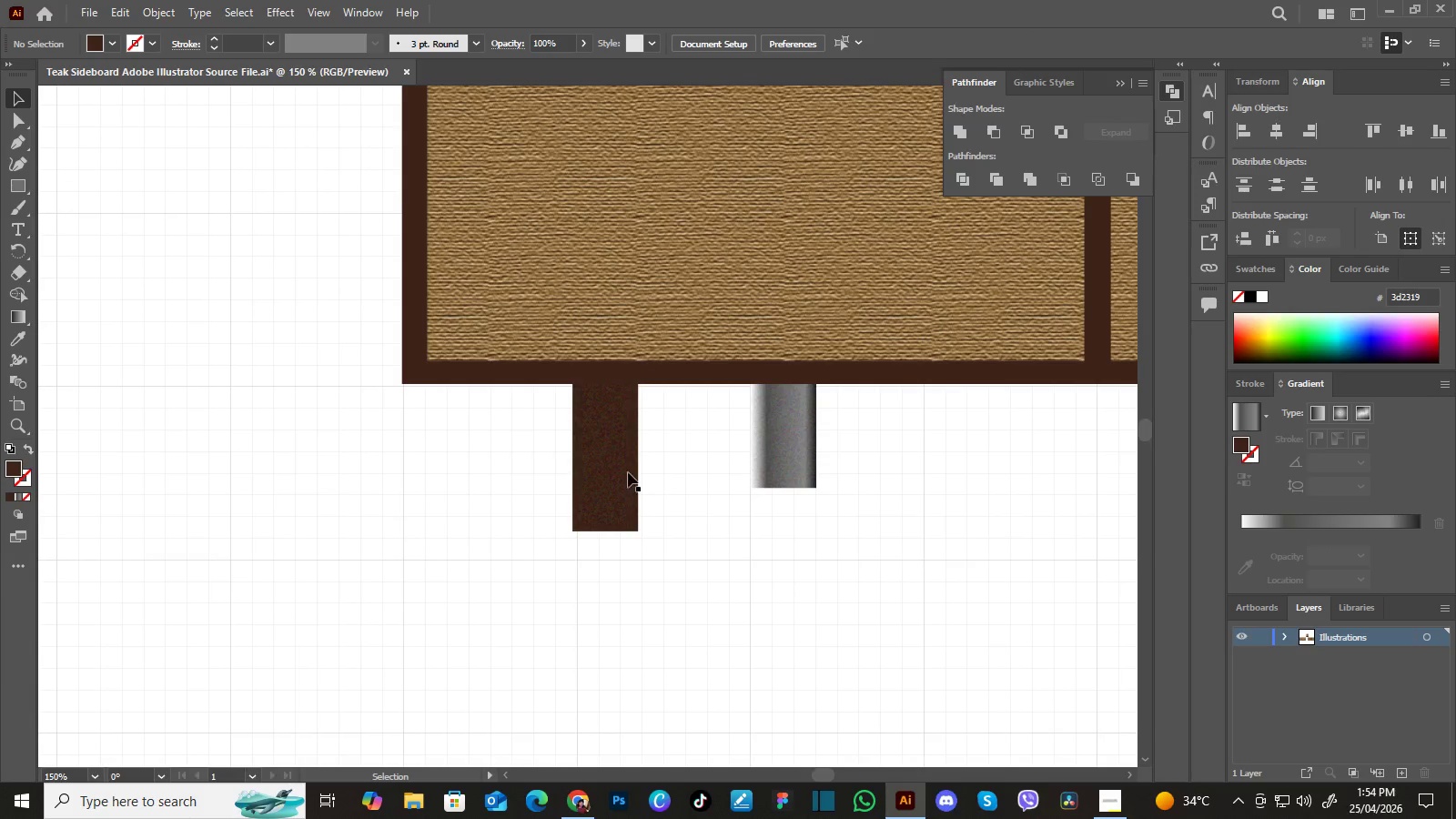 
left_click([628, 472])
 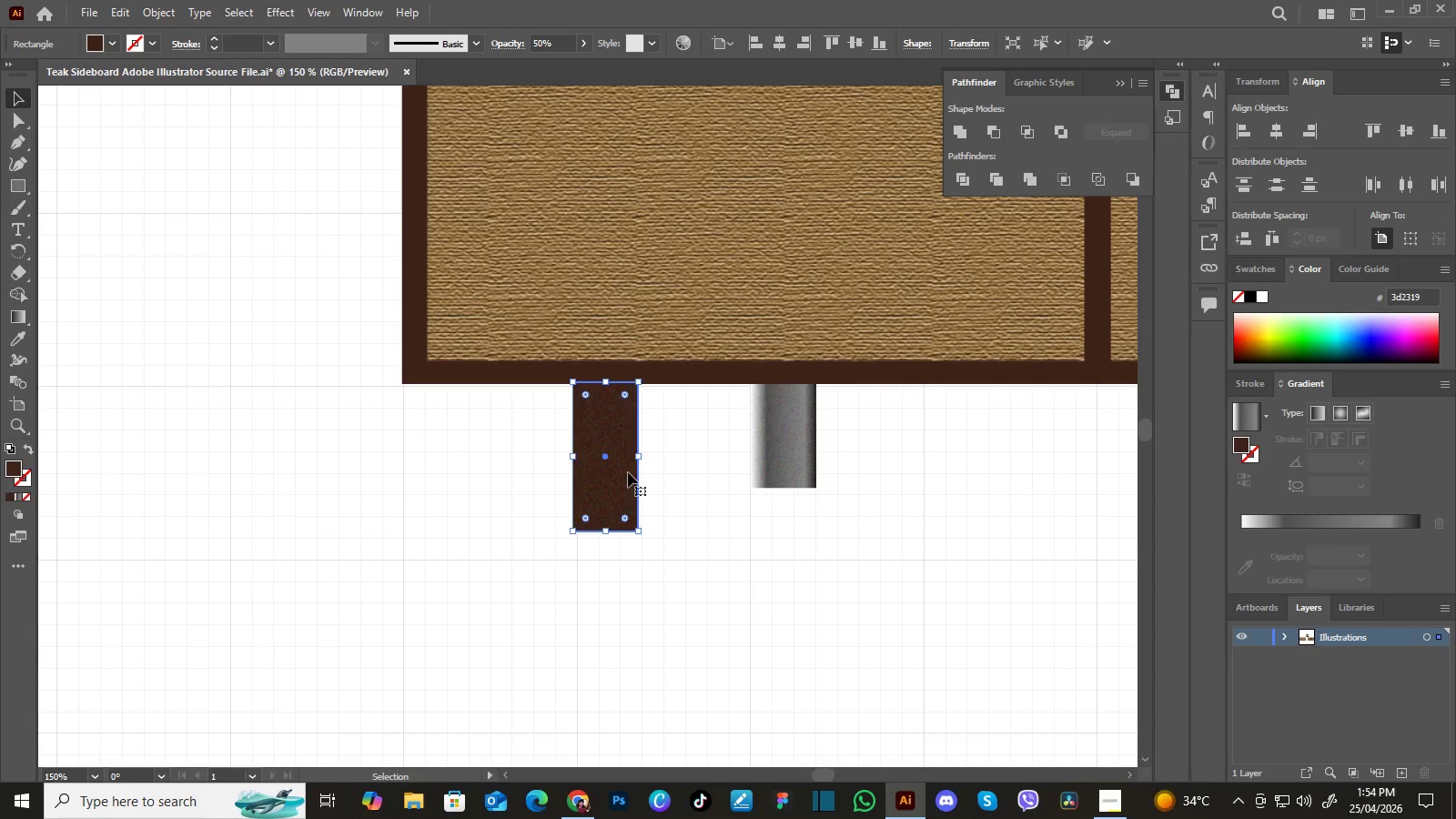 
left_click_drag(start_coordinate=[628, 472], to_coordinate=[740, 600])
 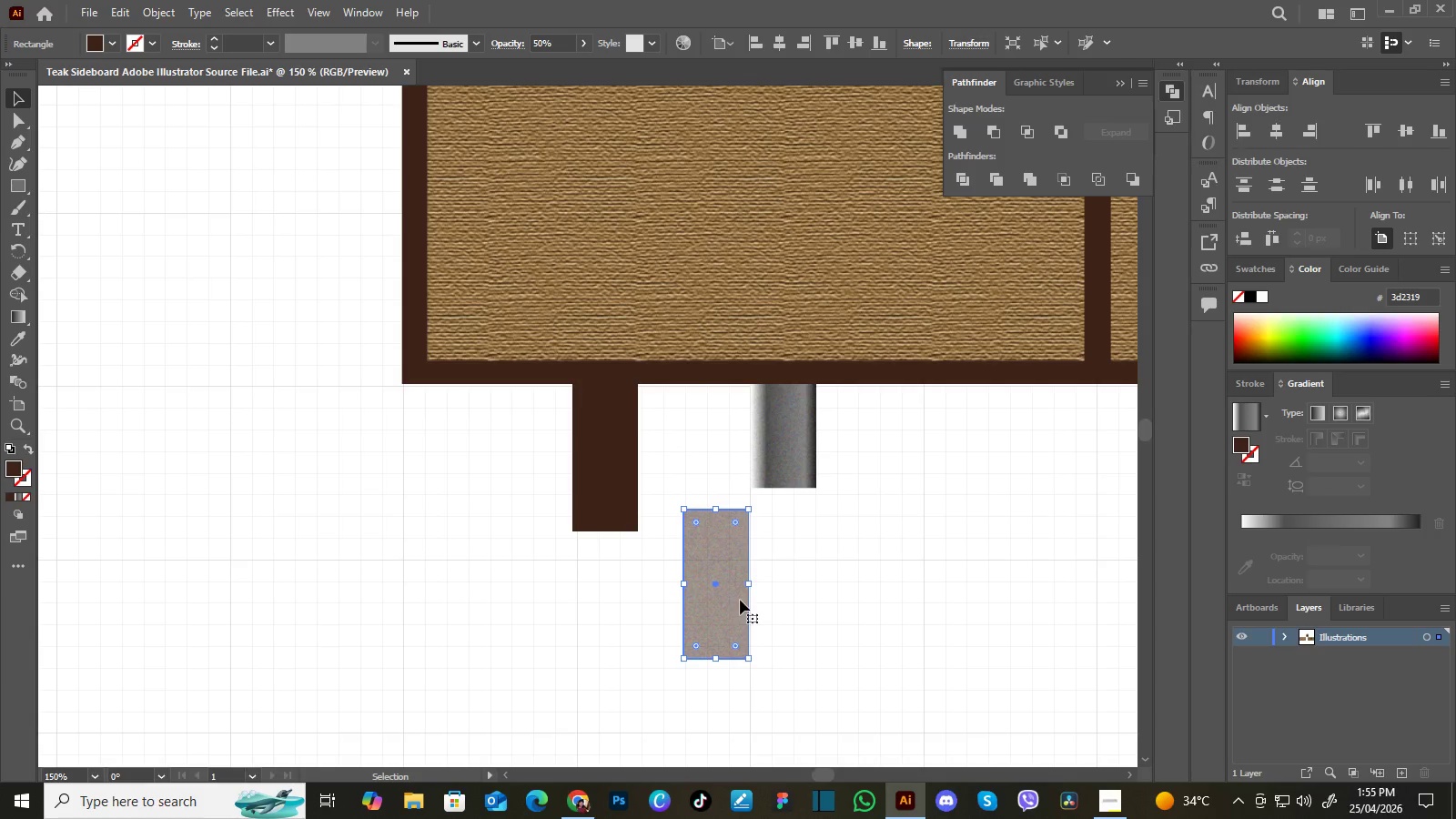 
left_click([806, 597])
 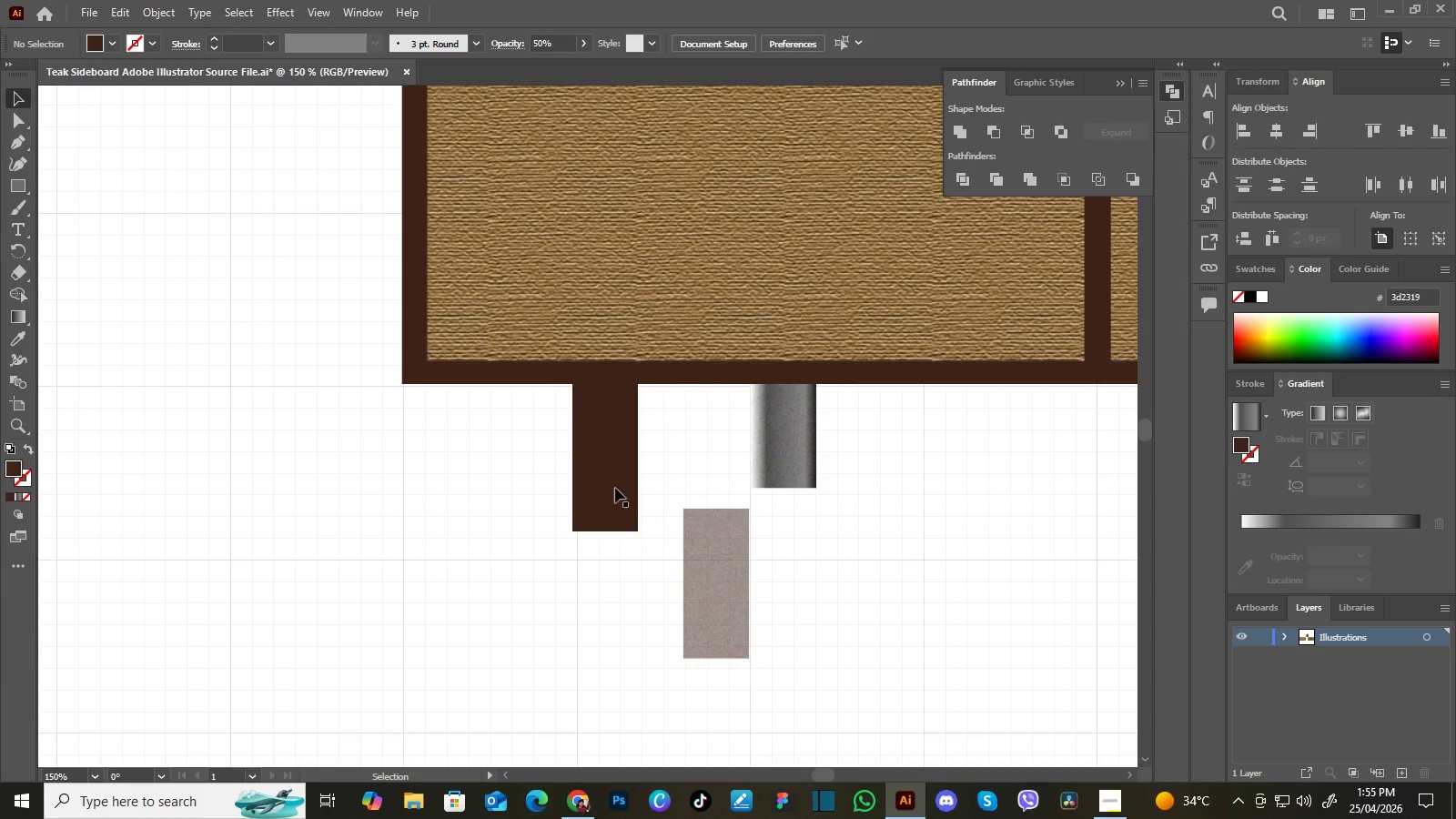 
left_click([615, 488])
 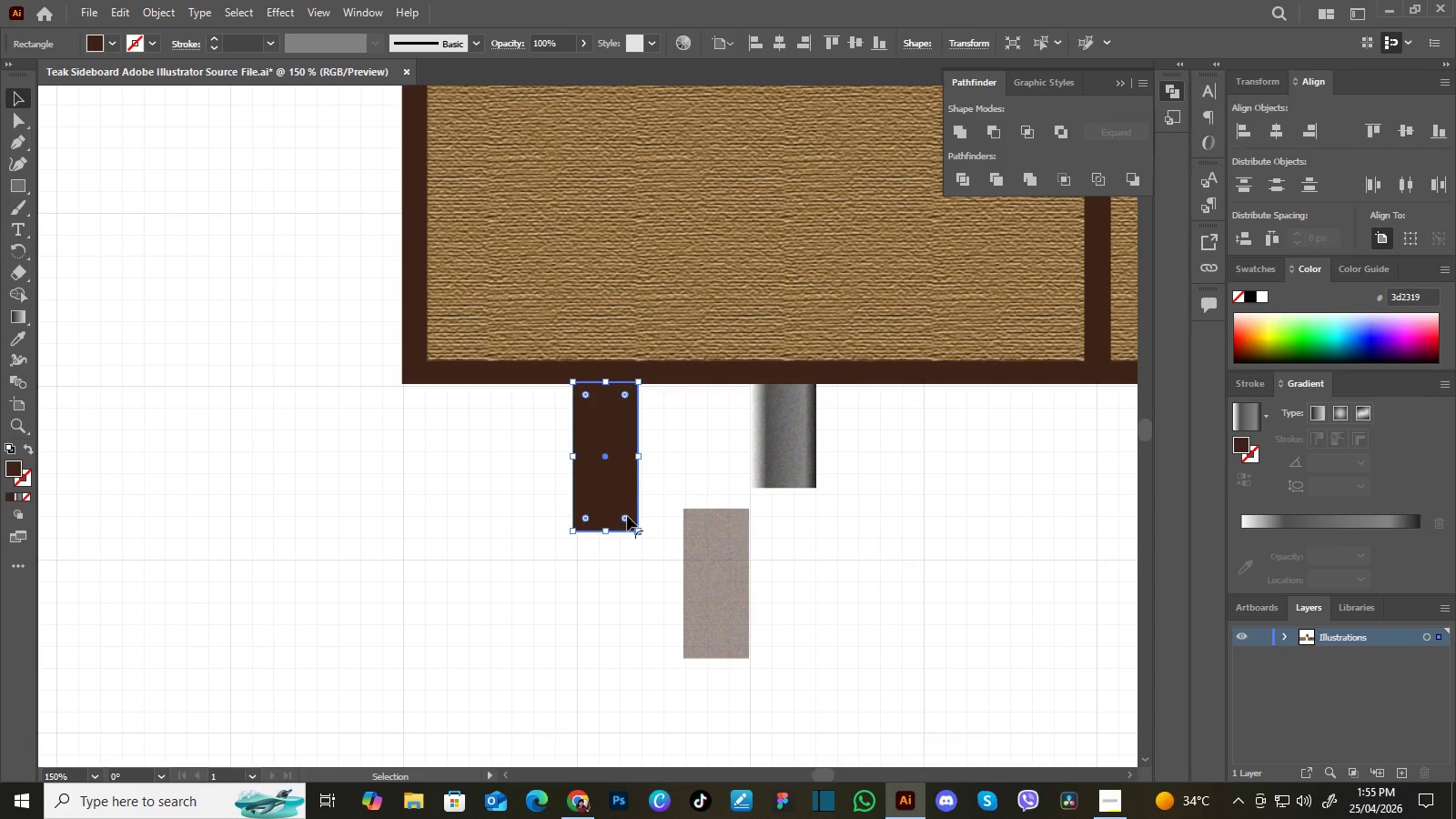 
wait(5.33)
 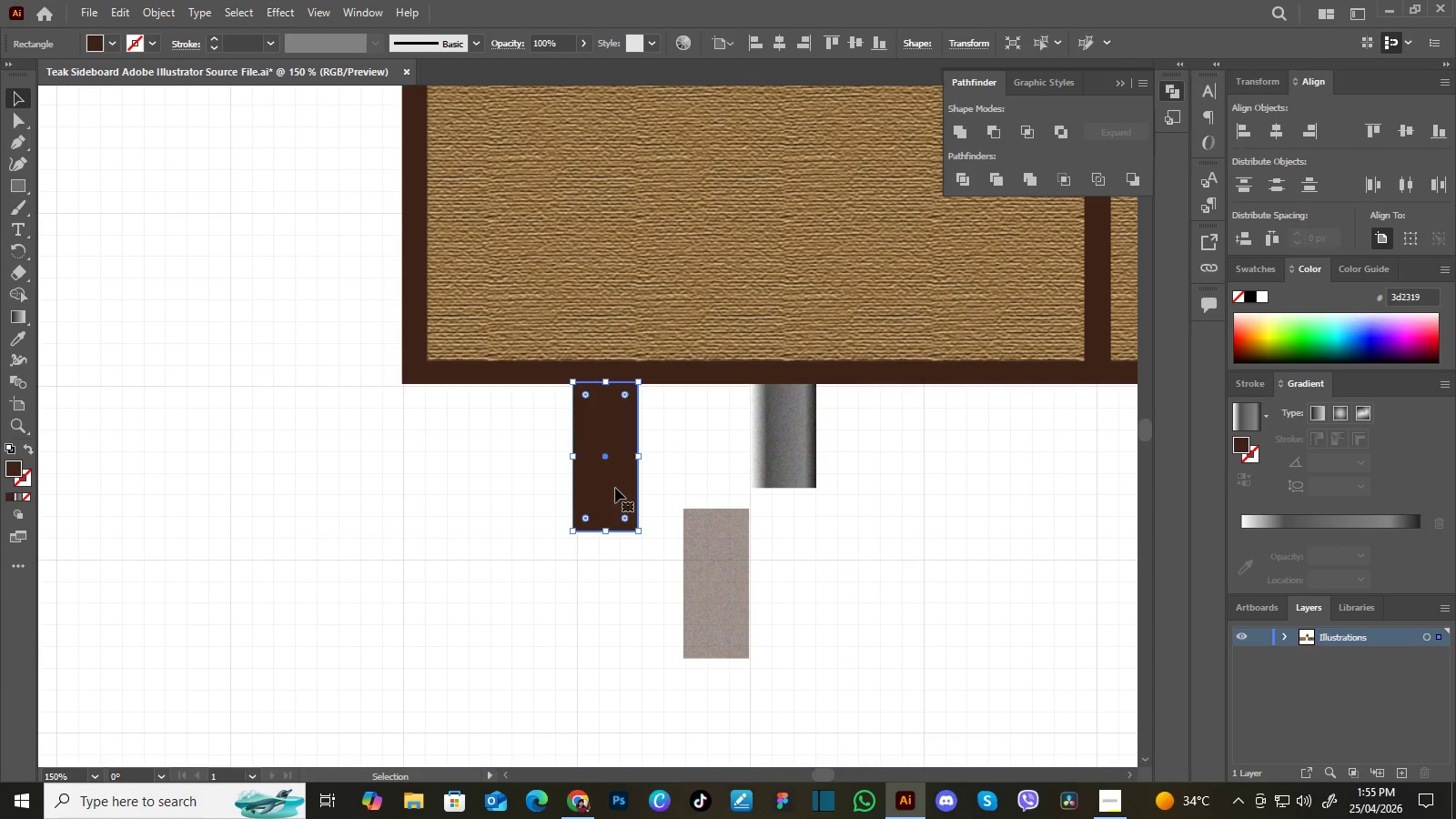 
hold_key(key=AltLeft, duration=1.5)
left_click_drag(start_coordinate=[623, 519], to_coordinate=[617, 521])
 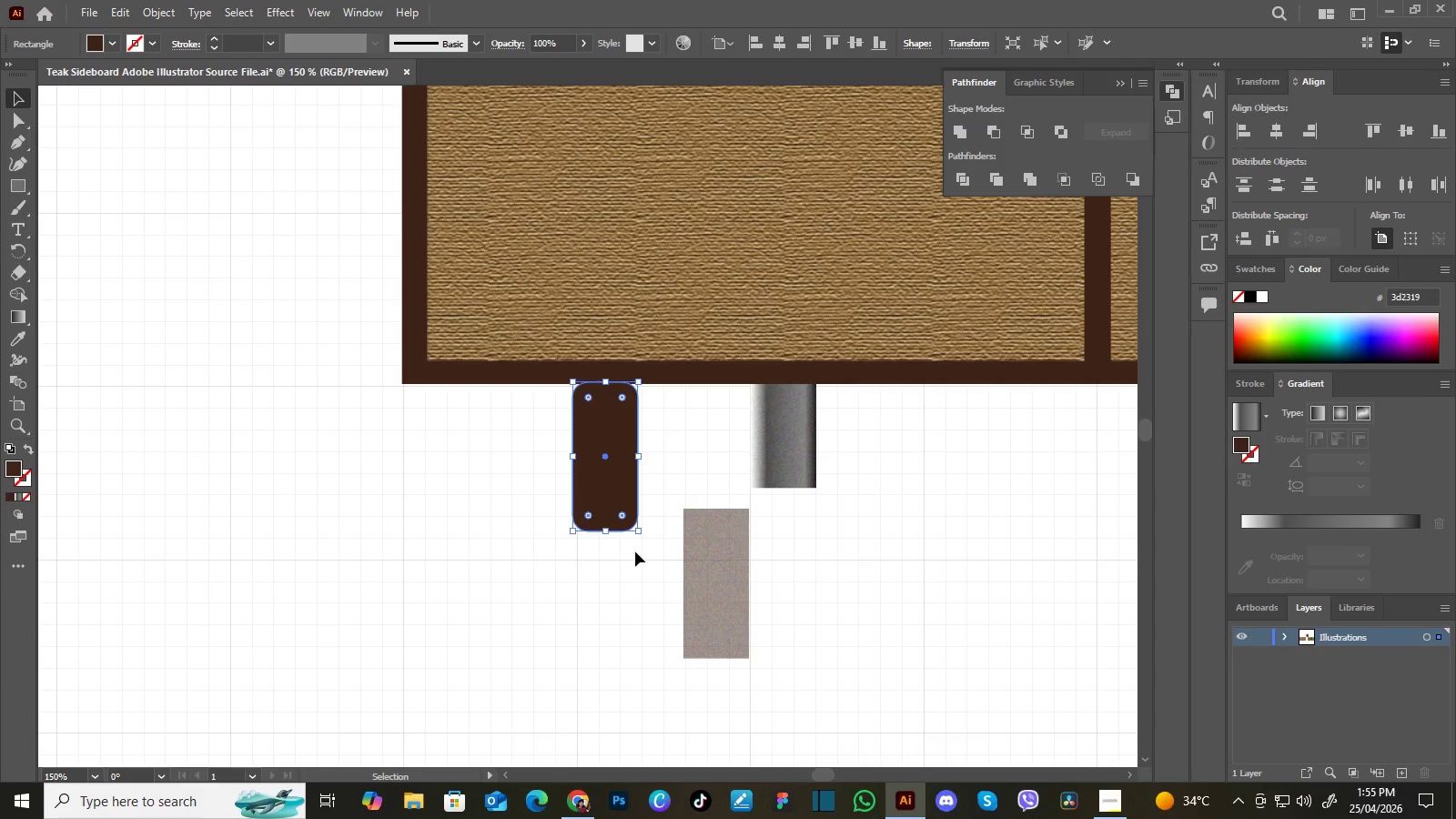 
hold_key(key=AltLeft, duration=1.51)
 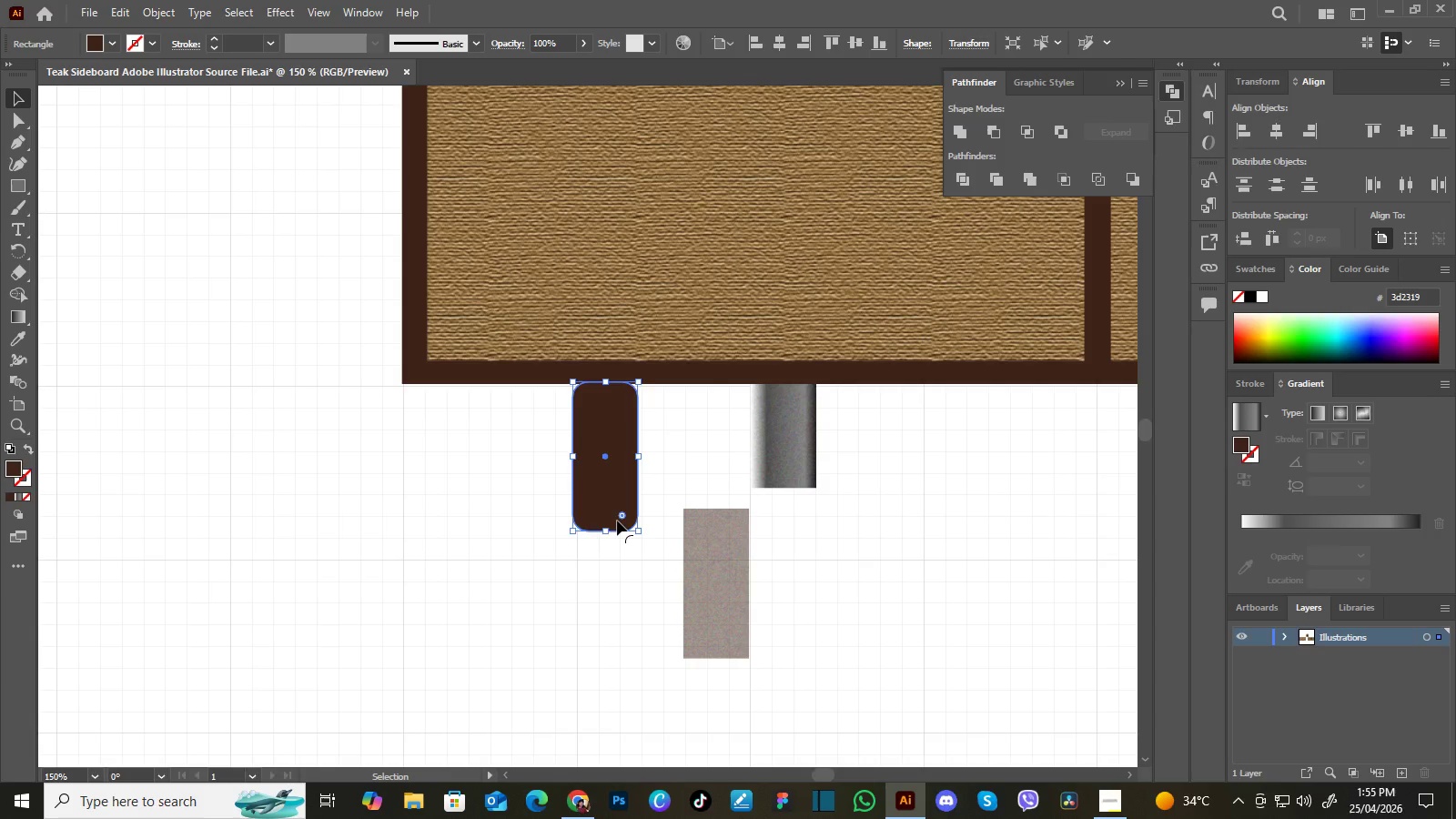 
hold_key(key=AltLeft, duration=0.72)
 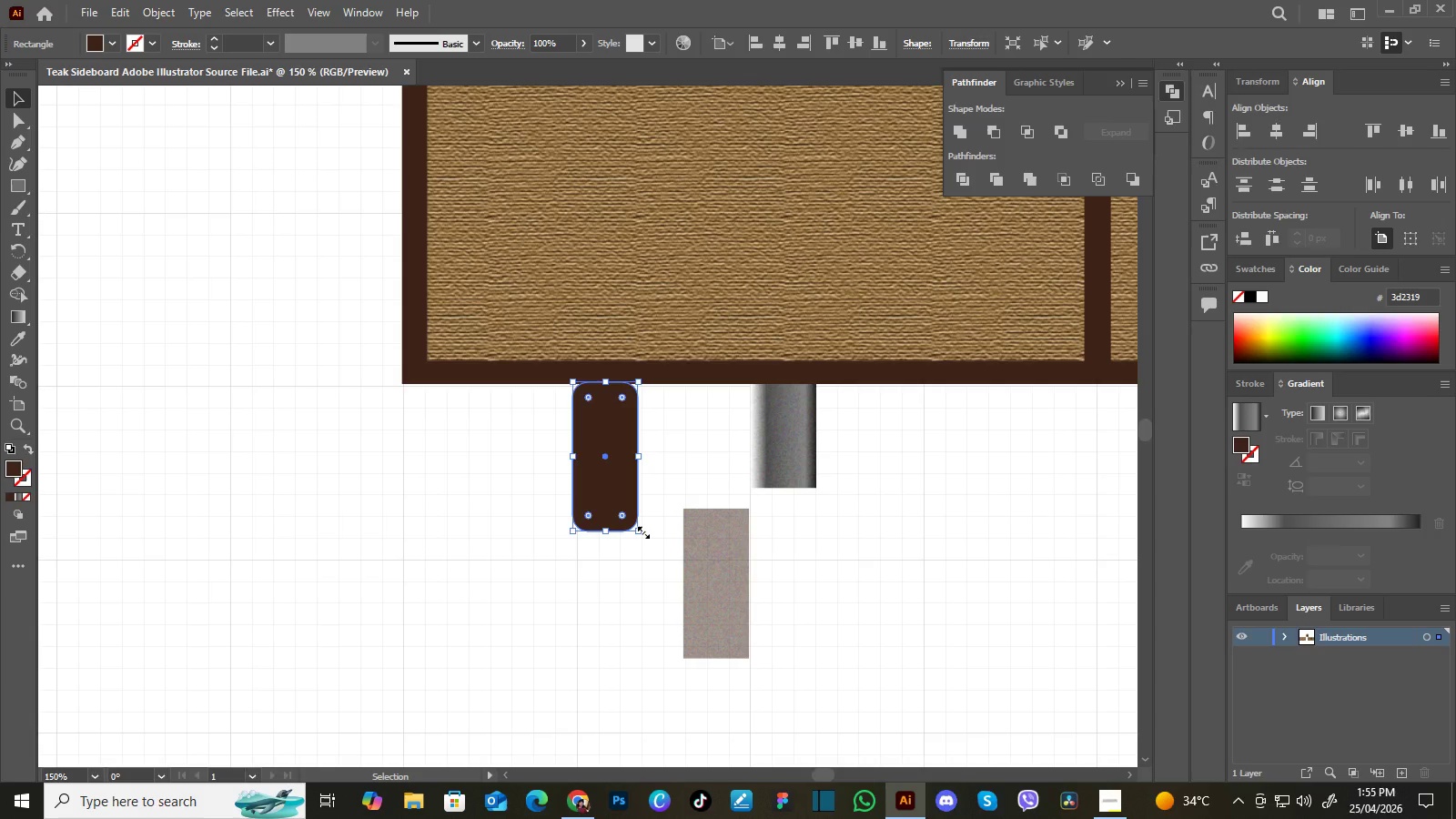 
hold_key(key=ShiftLeft, duration=0.31)
 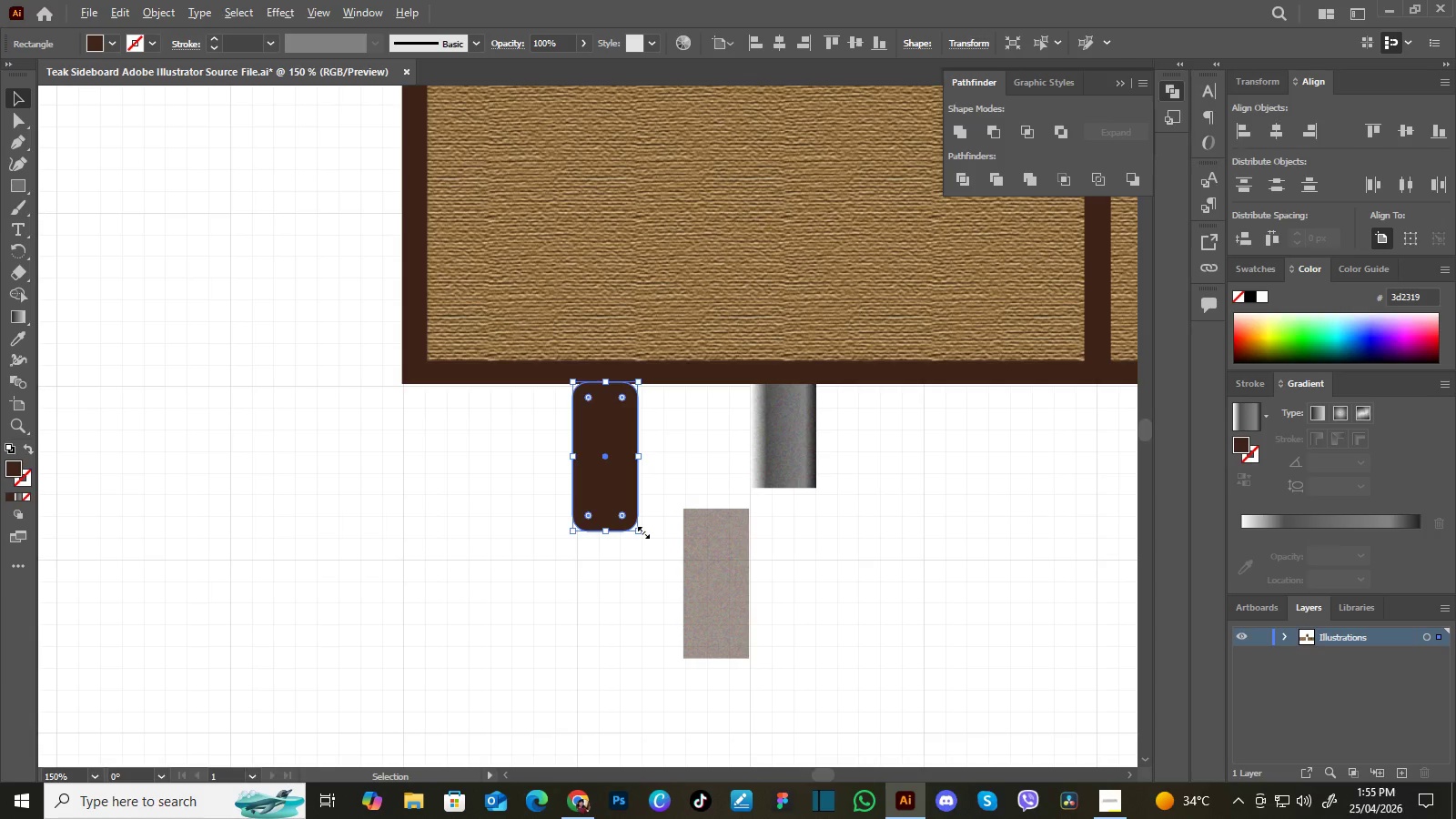 
hold_key(key=AltLeft, duration=1.5)
left_click_drag(start_coordinate=[642, 531], to_coordinate=[632, 530])
 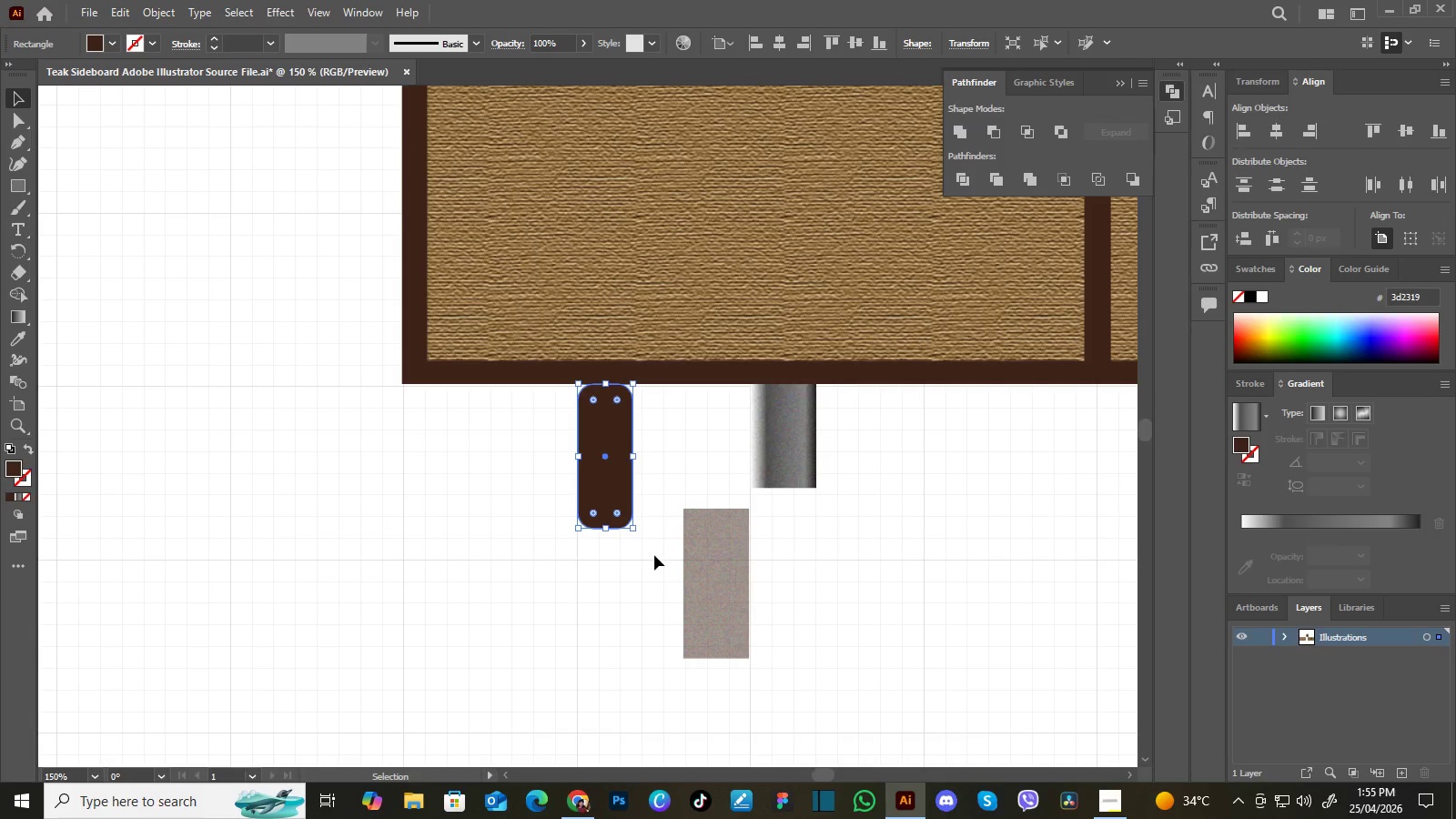 
hold_key(key=AltLeft, duration=1.51)
 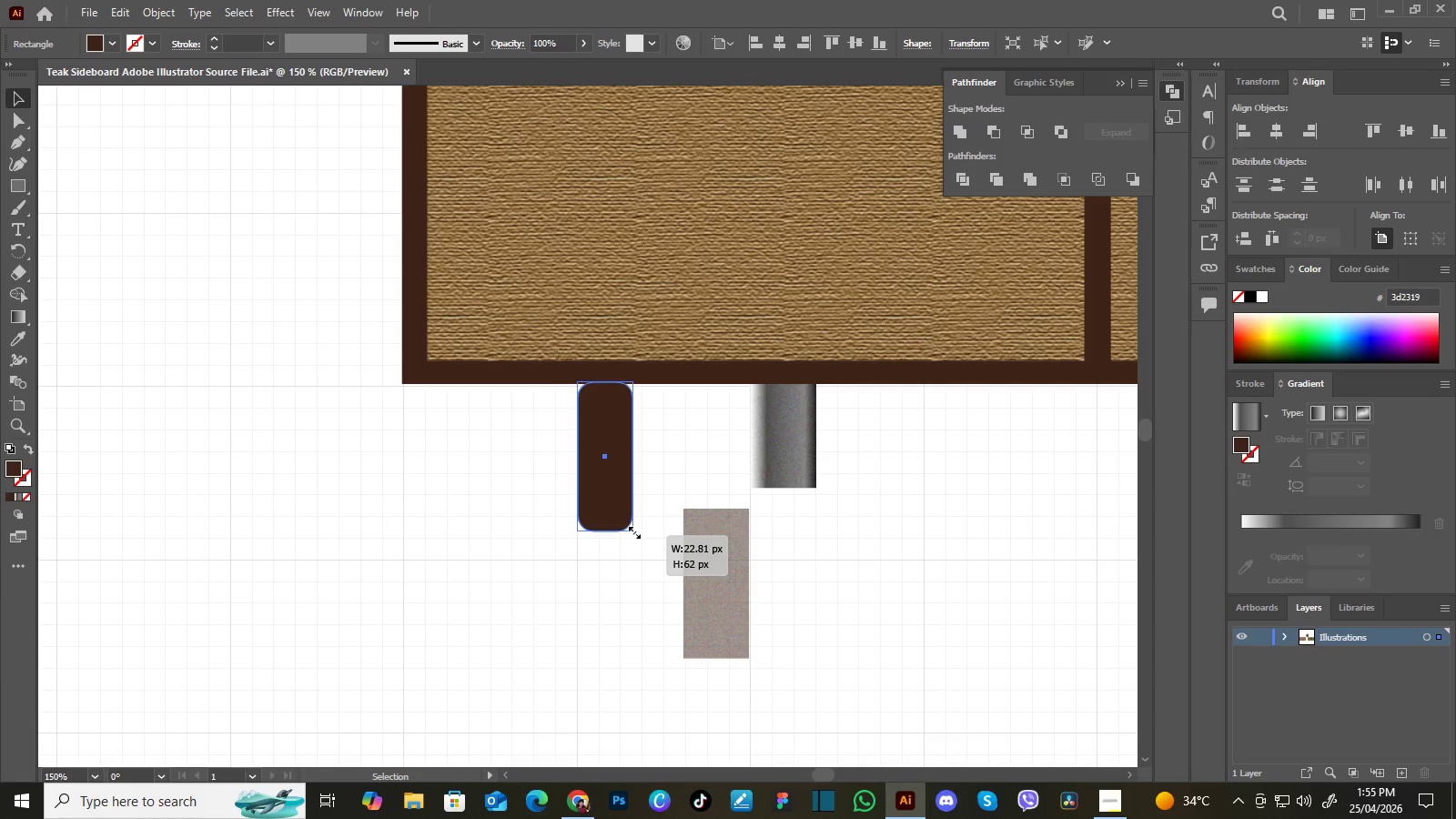 
hold_key(key=AltLeft, duration=1.5)
 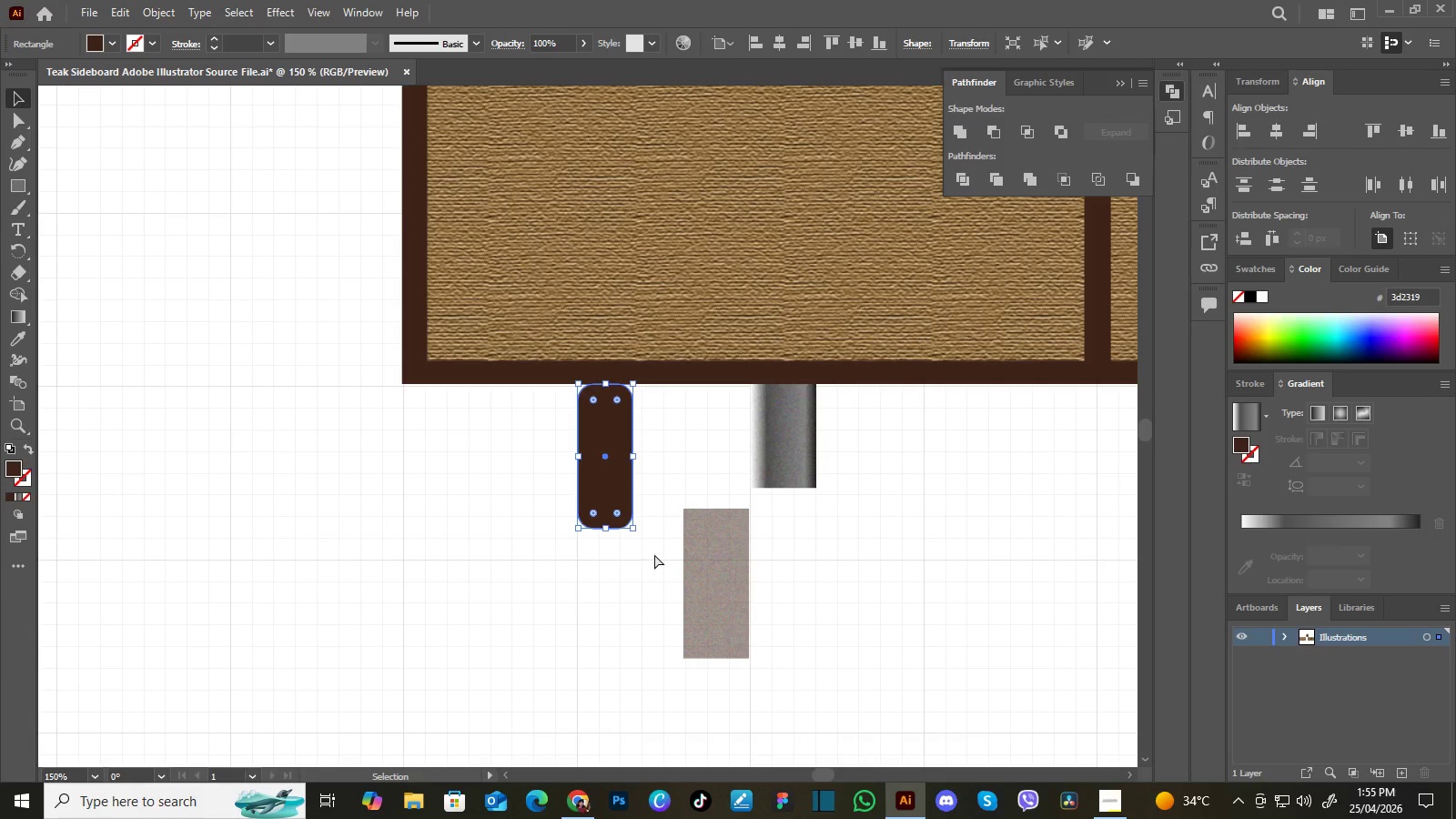 
key(Control+Z)
 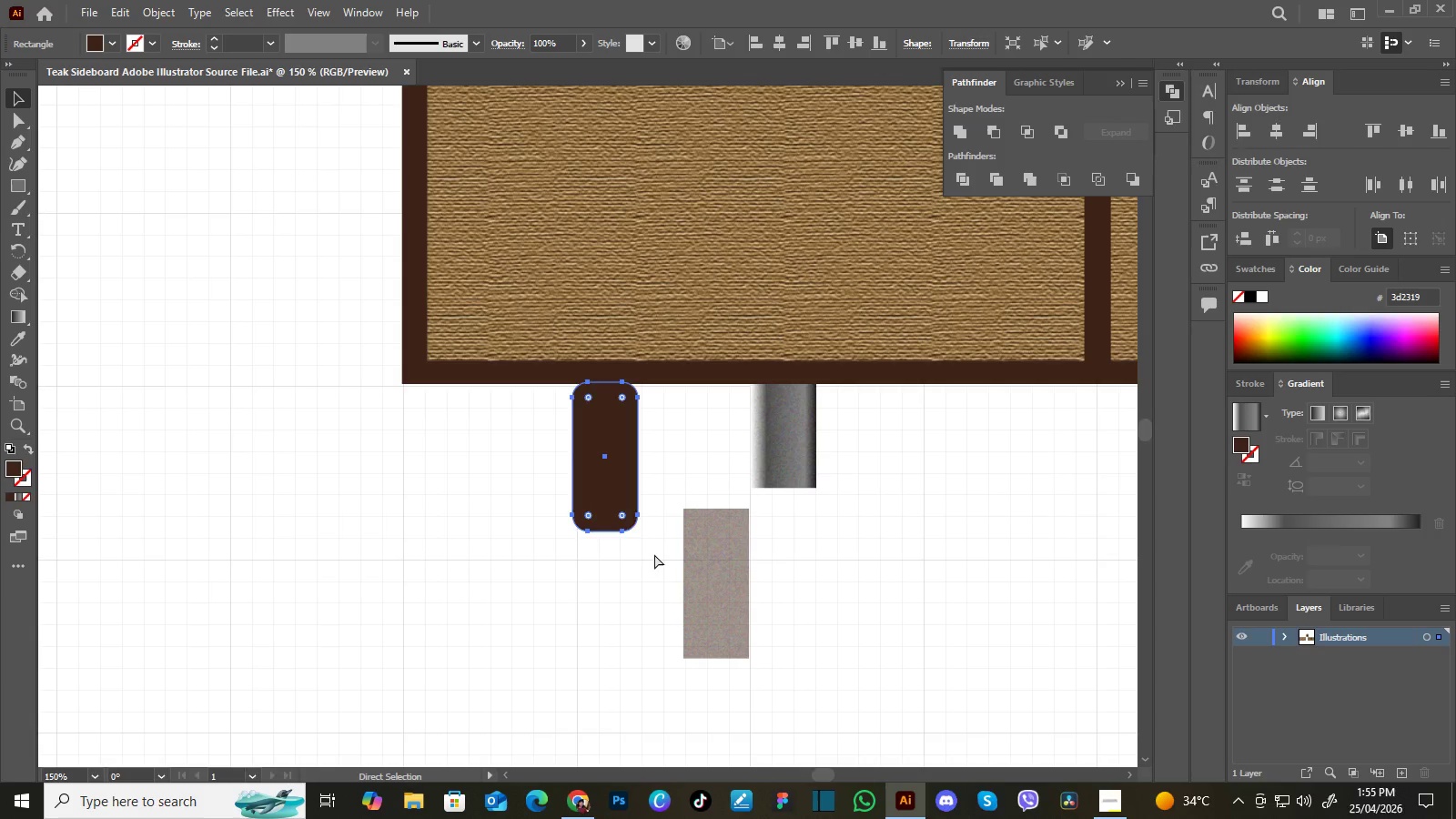 
key(Control+Z)
 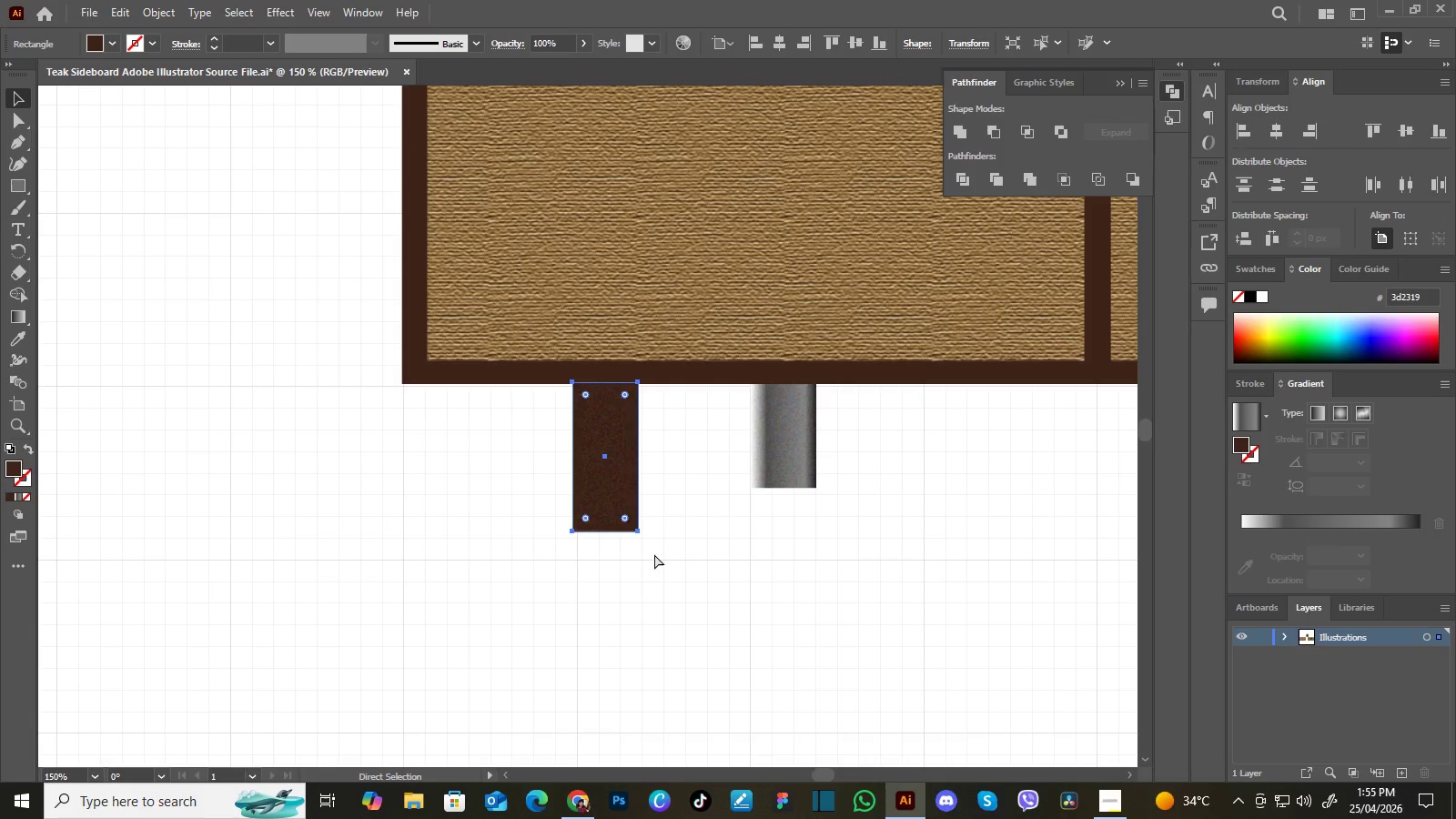 
key(Control+Z)
 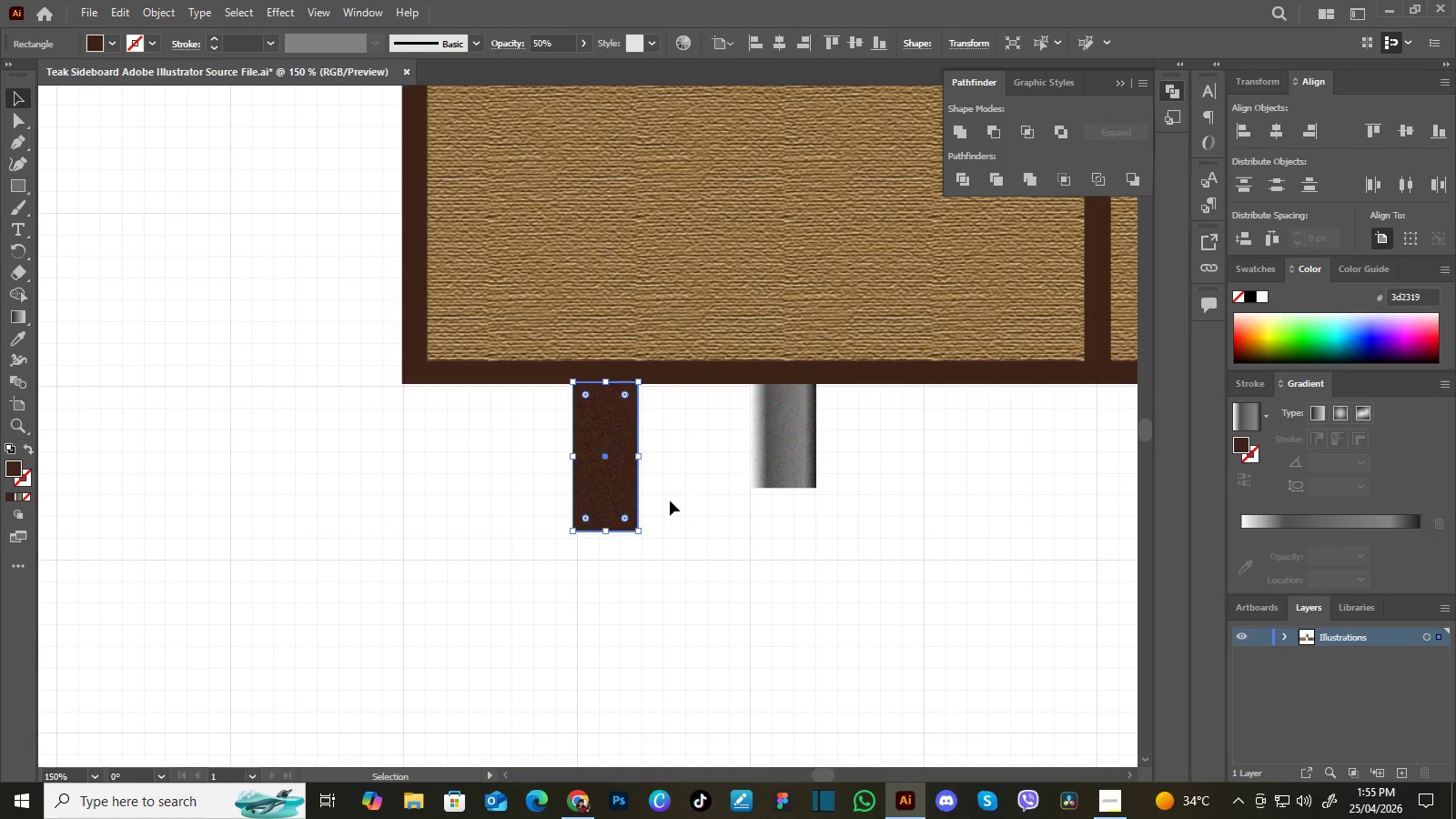 
left_click([619, 492])
 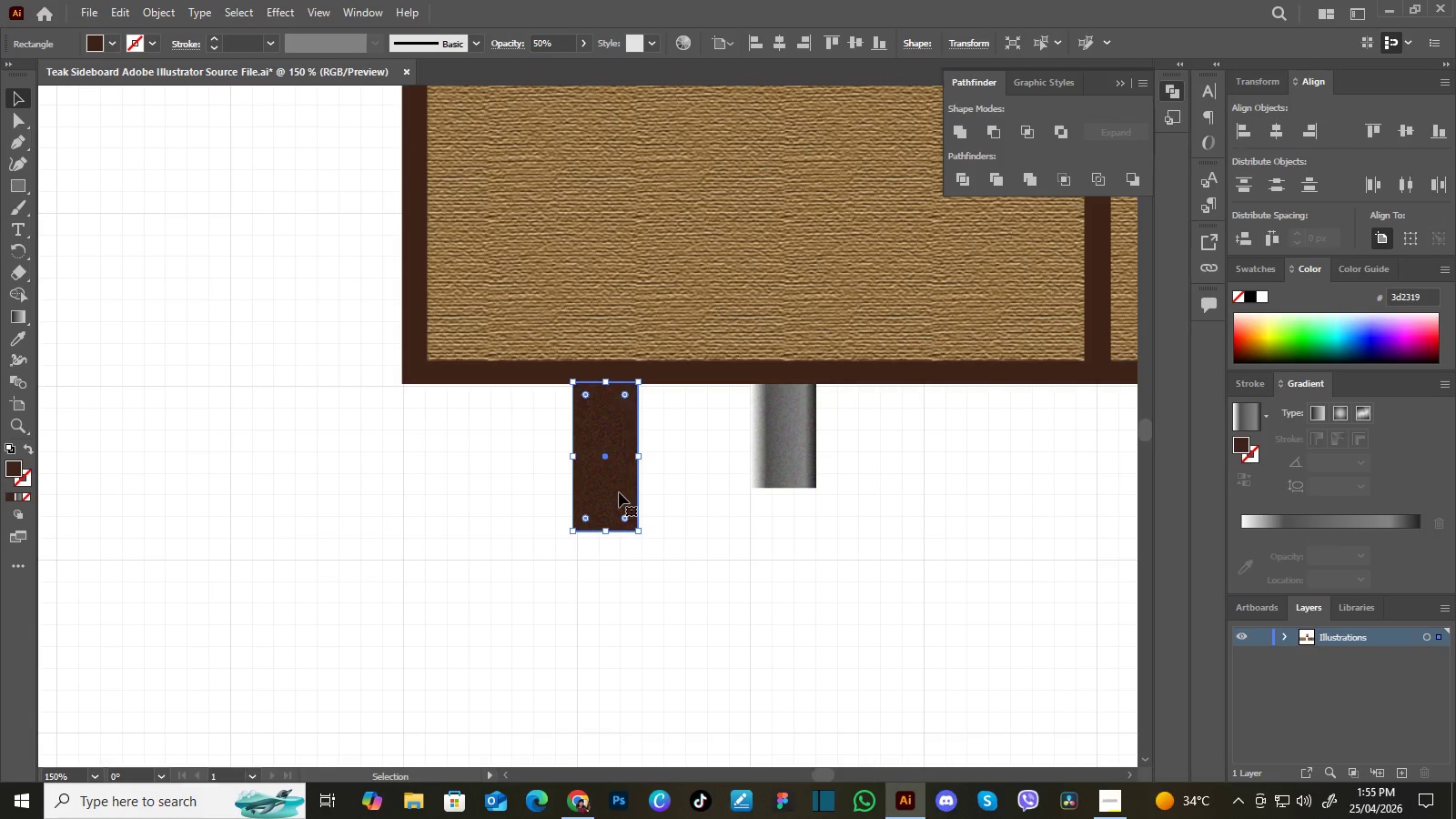 
hold_key(key=AltLeft, duration=1.48)
left_click_drag(start_coordinate=[619, 492], to_coordinate=[735, 652])
 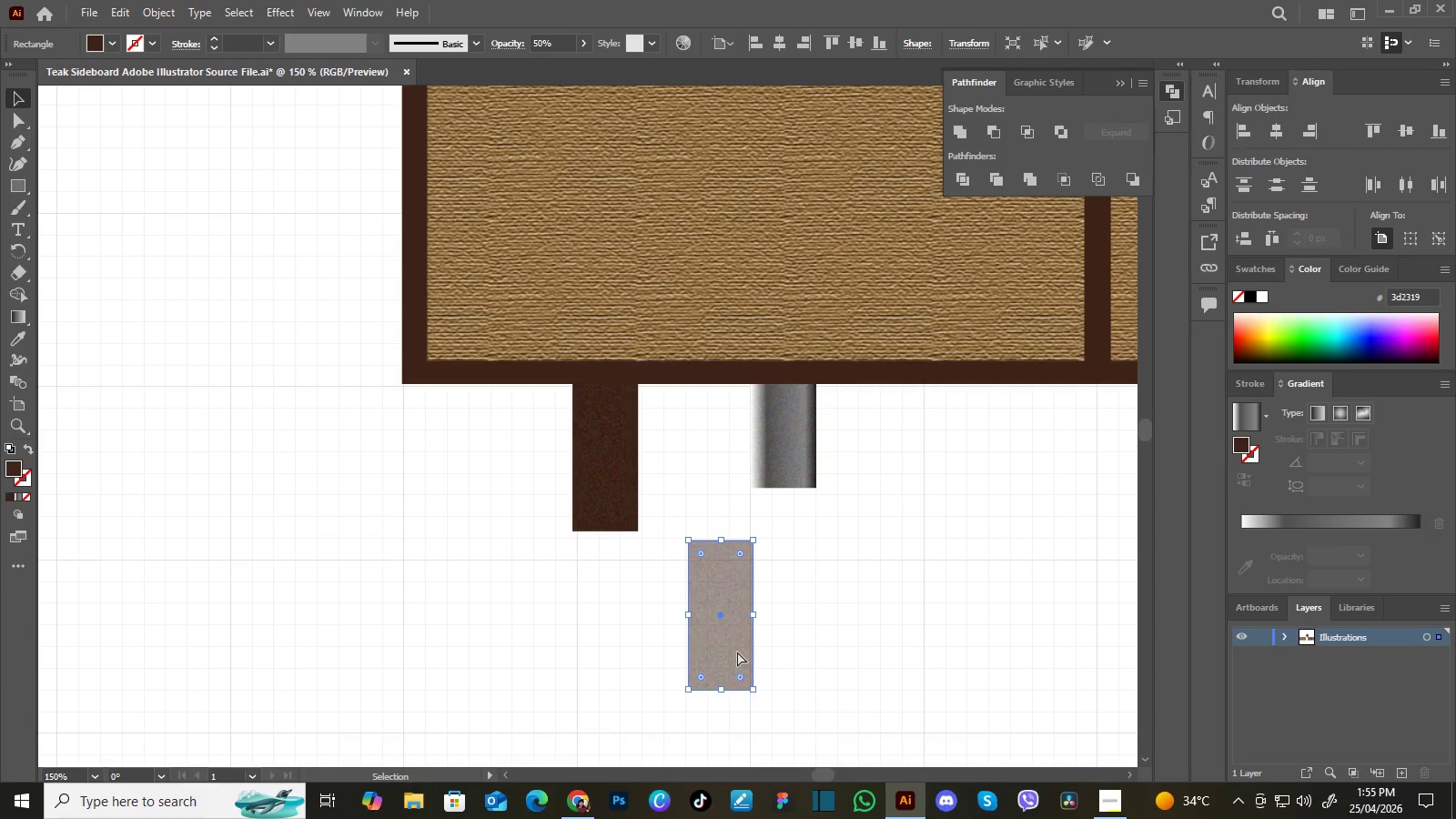 
key(Control+Z)
 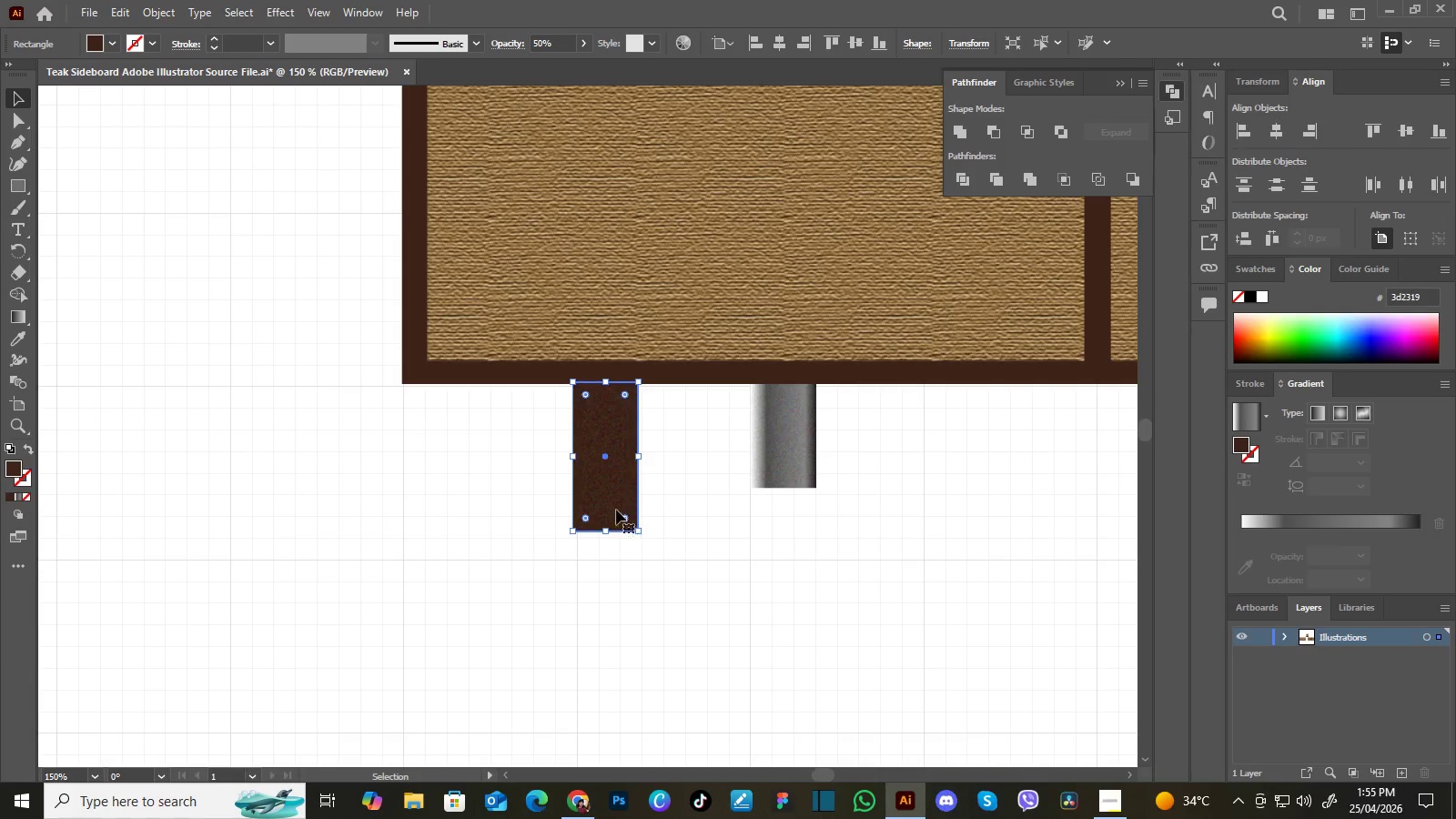 
hold_key(key=AltLeft, duration=1.03)
 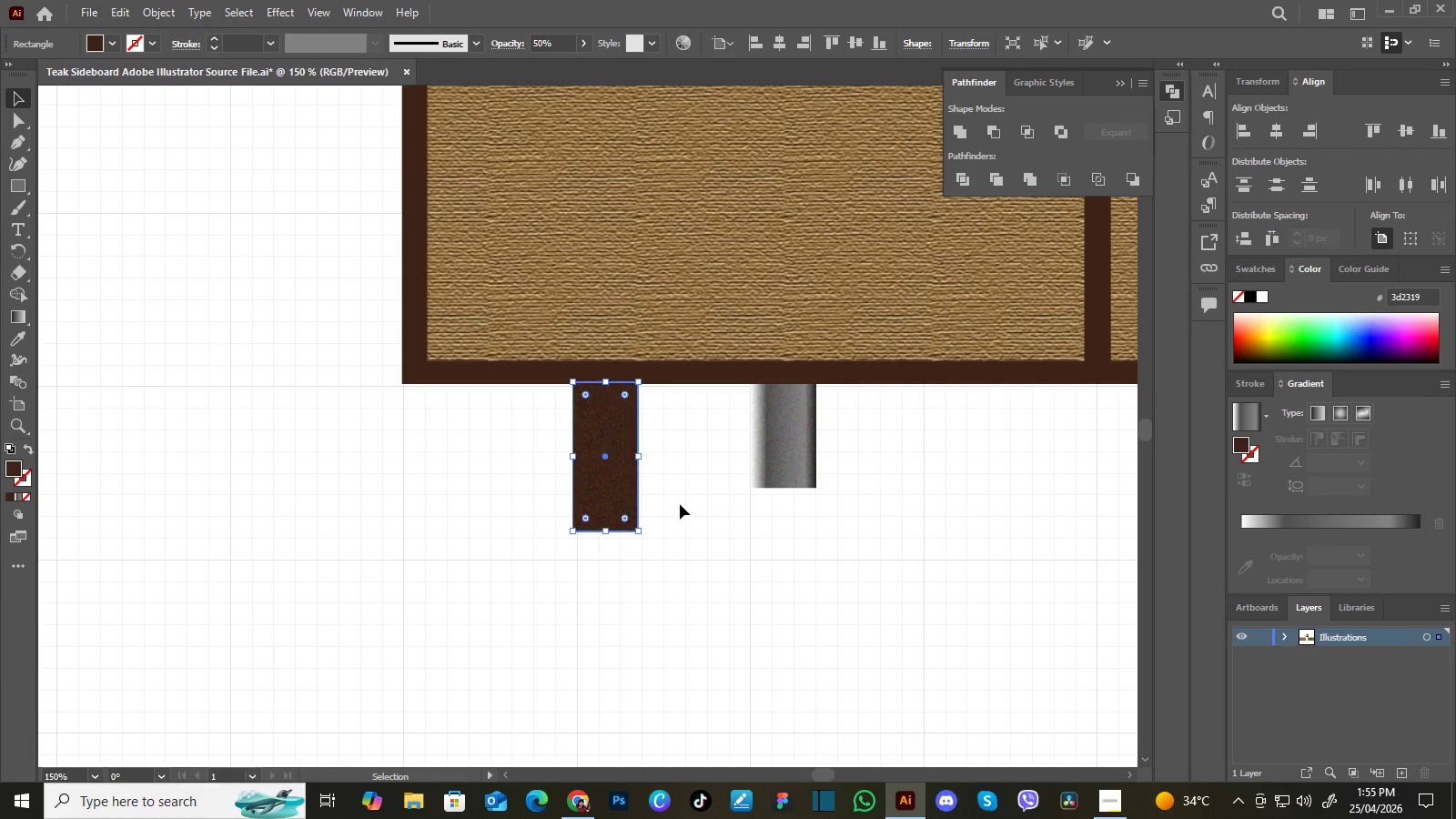 
left_click([680, 504])
 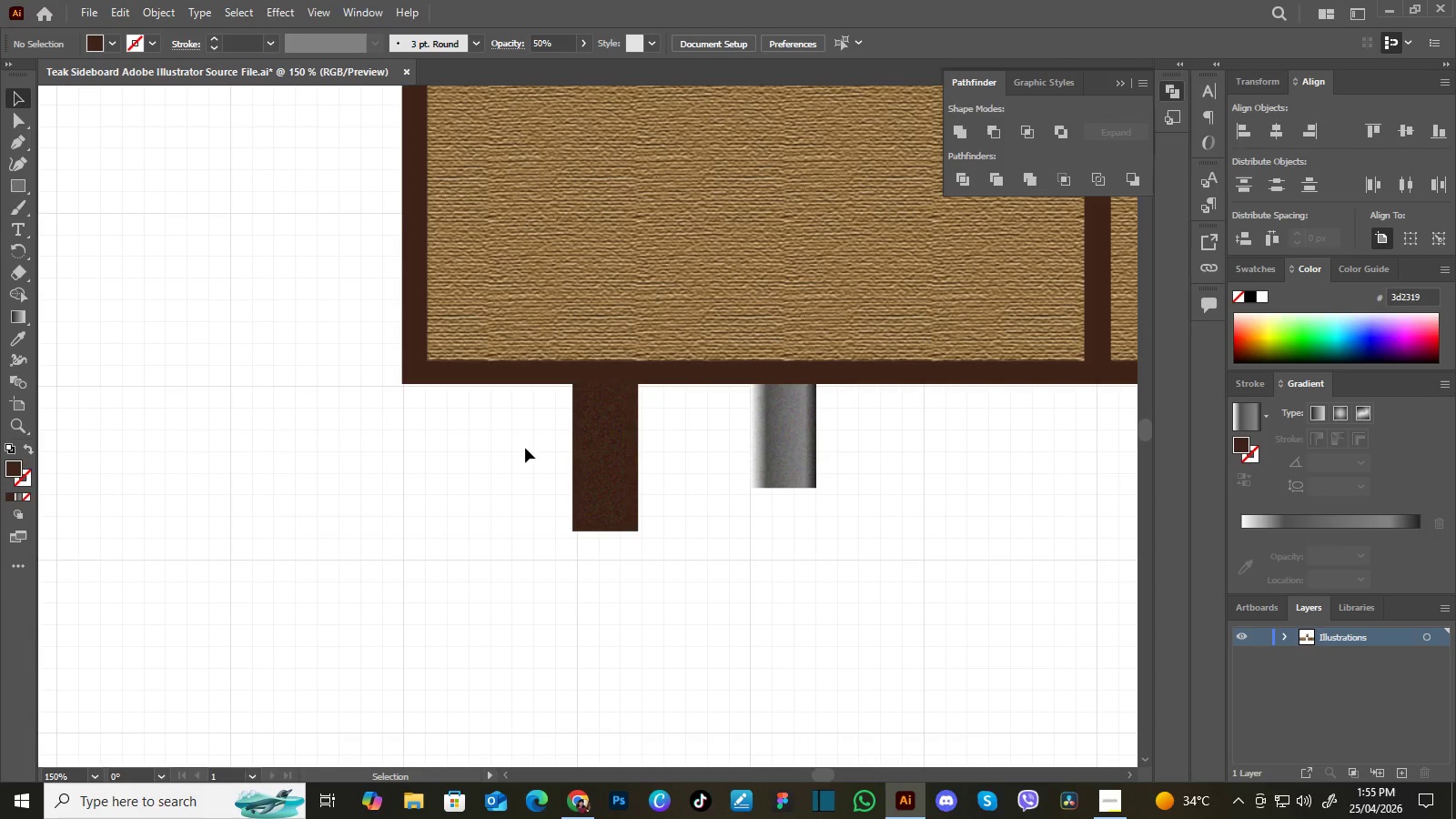 
left_click_drag(start_coordinate=[524, 447], to_coordinate=[632, 556])
 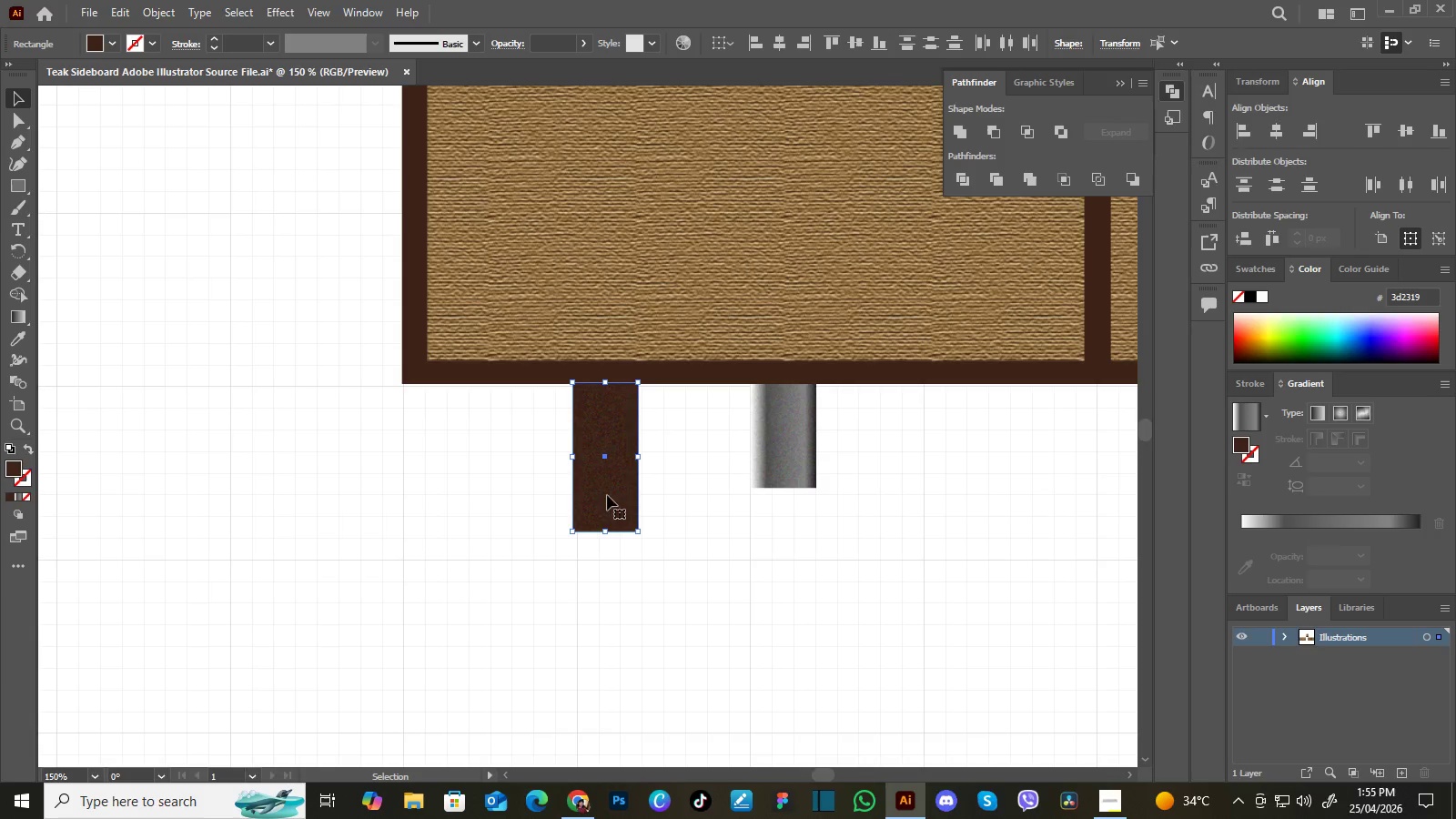 
hold_key(key=AltLeft, duration=0.97)
left_click_drag(start_coordinate=[607, 493], to_coordinate=[740, 666])
 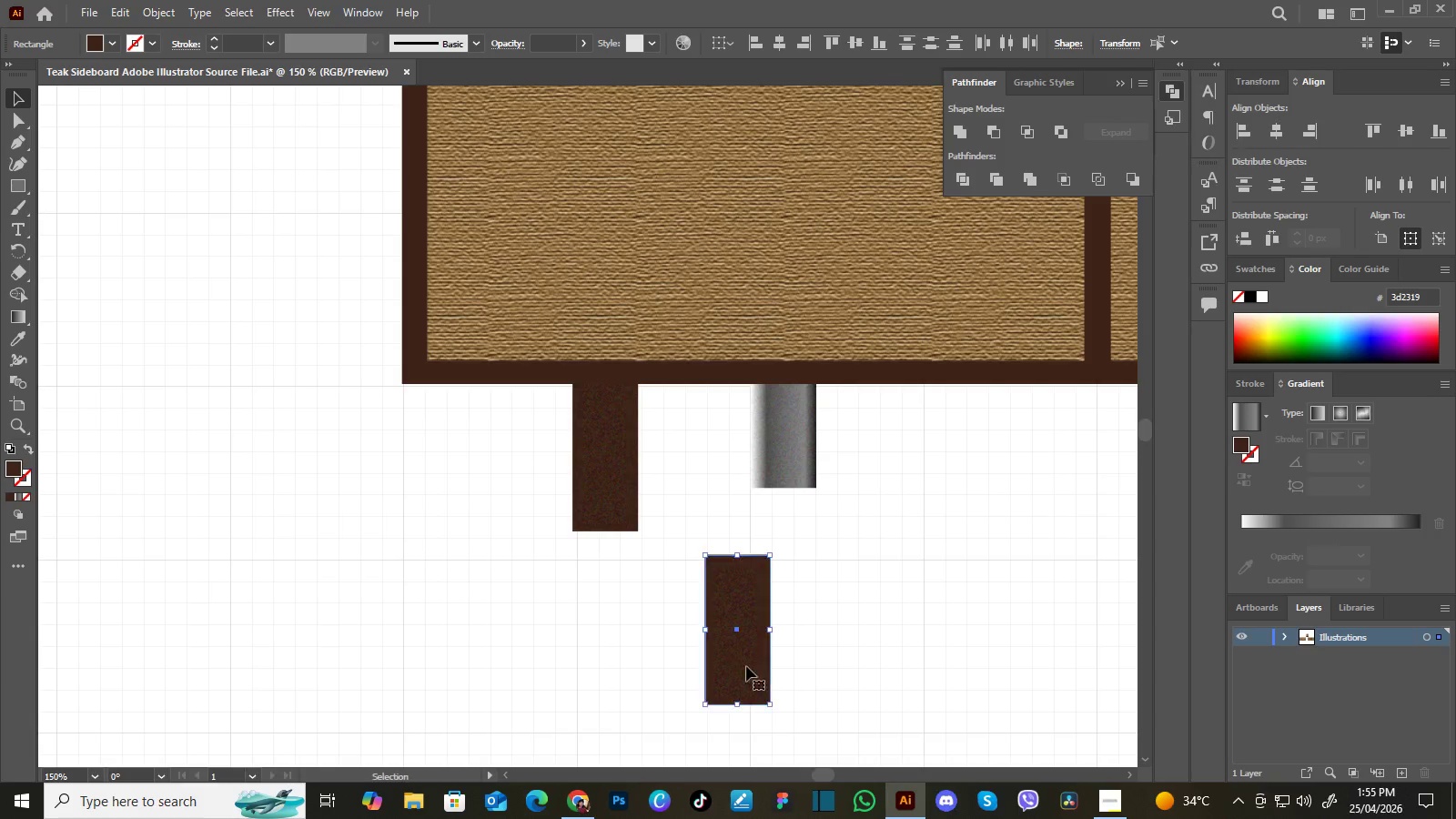 
hold_key(key=AltLeft, duration=16.98)
 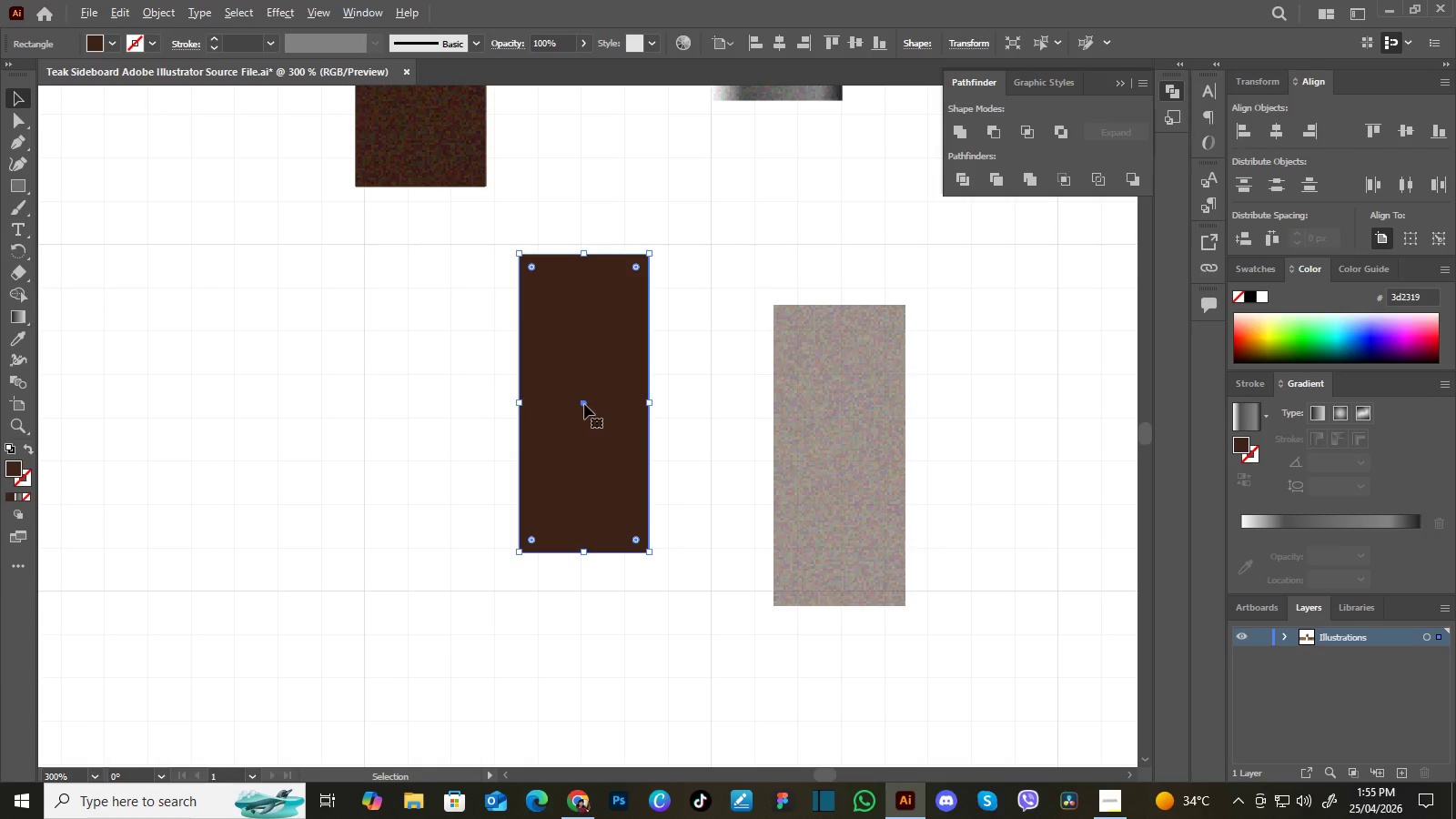 
hold_key(key=Space, duration=0.5)
 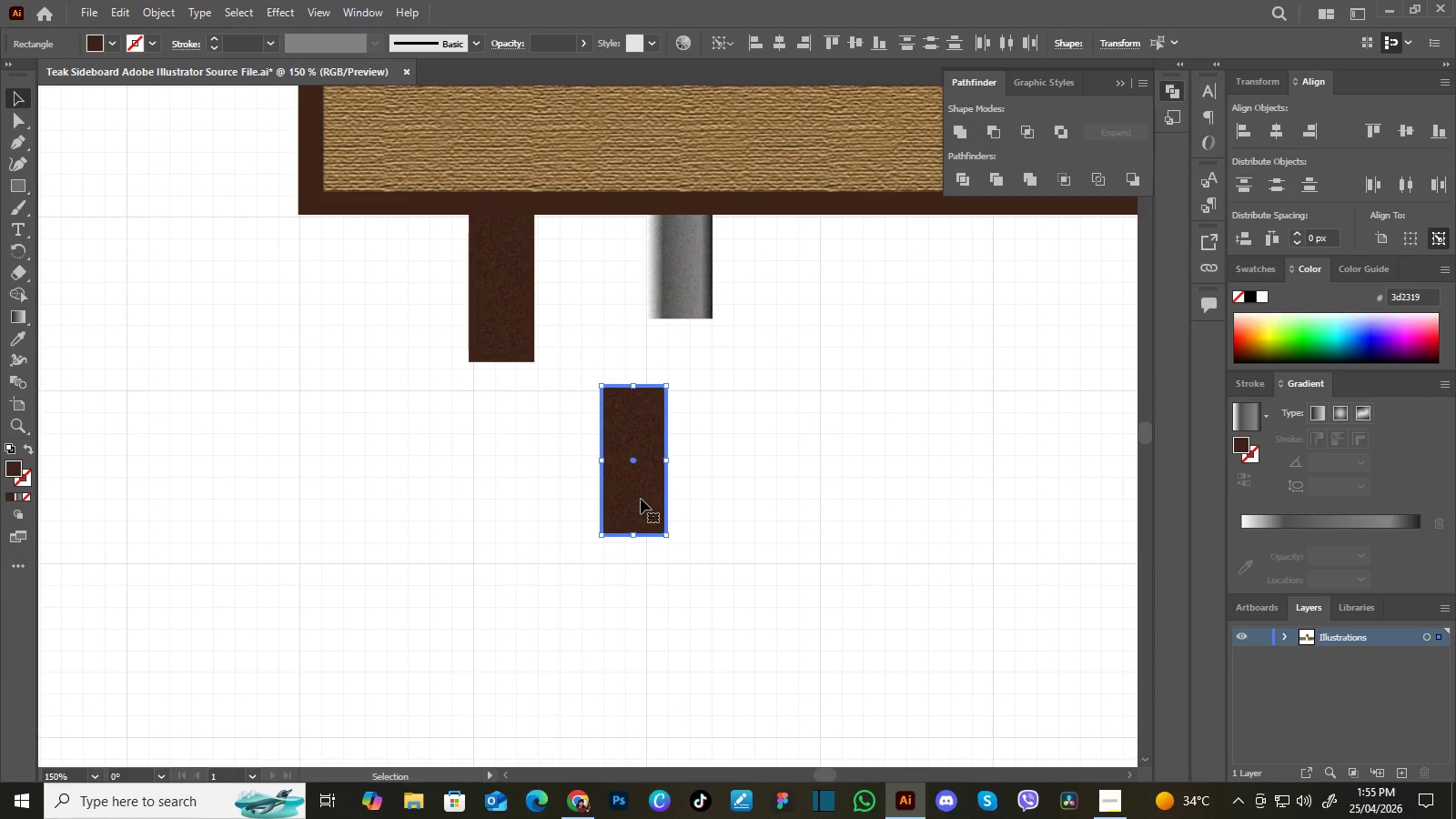 
left_click_drag(start_coordinate=[850, 655], to_coordinate=[746, 486])
 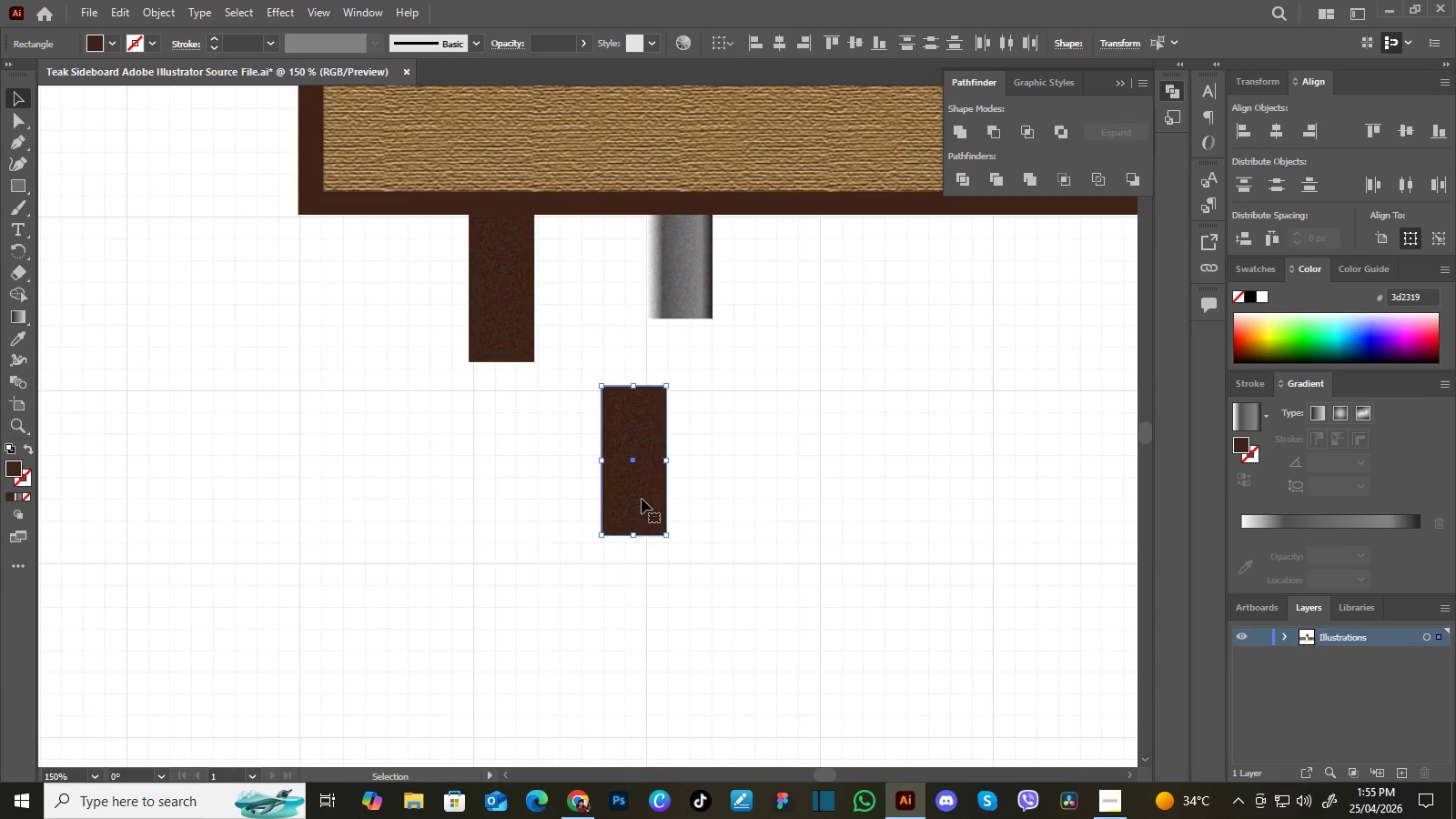 
left_click([642, 499])
 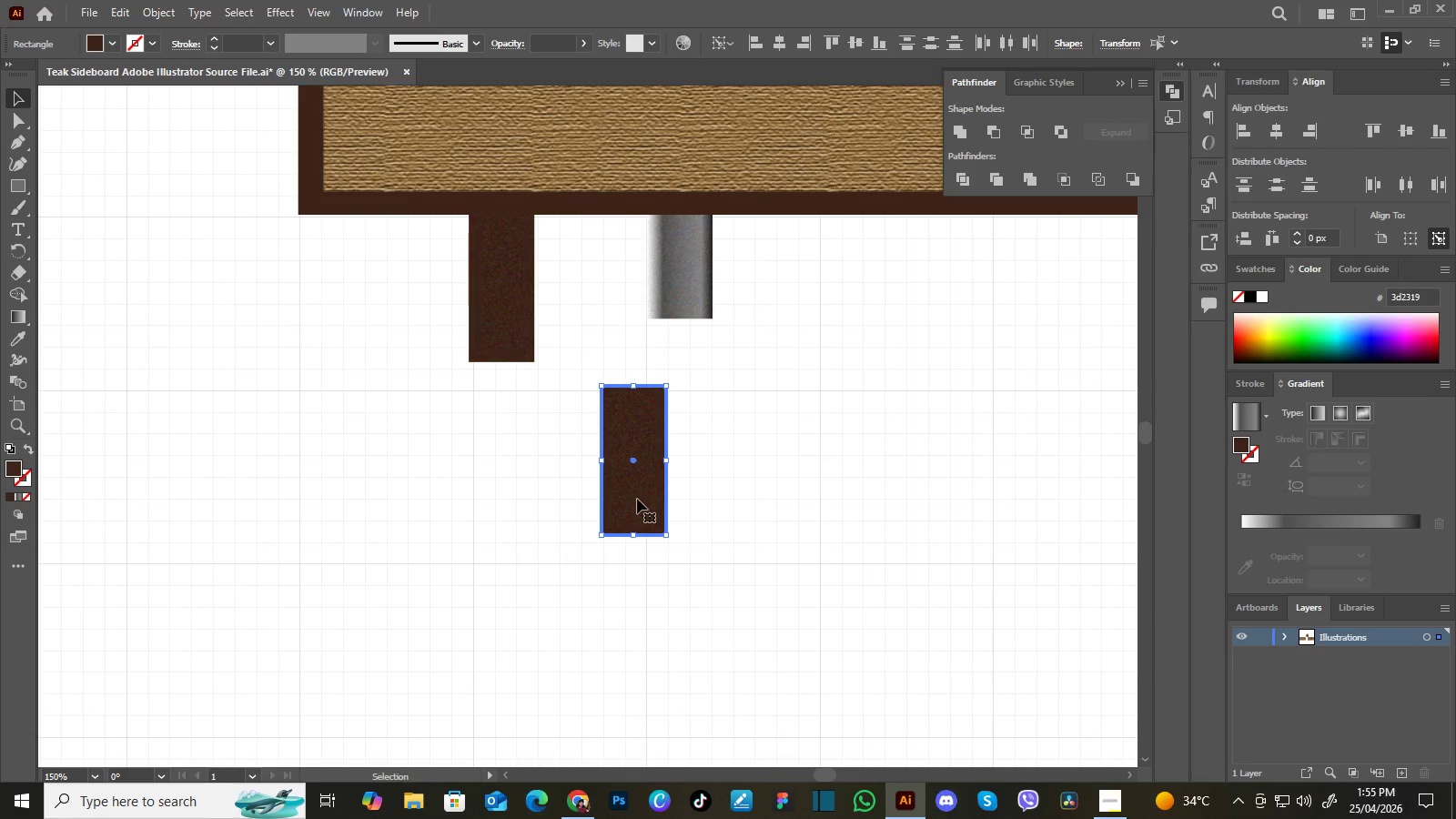 
left_click_drag(start_coordinate=[637, 499], to_coordinate=[629, 523])
 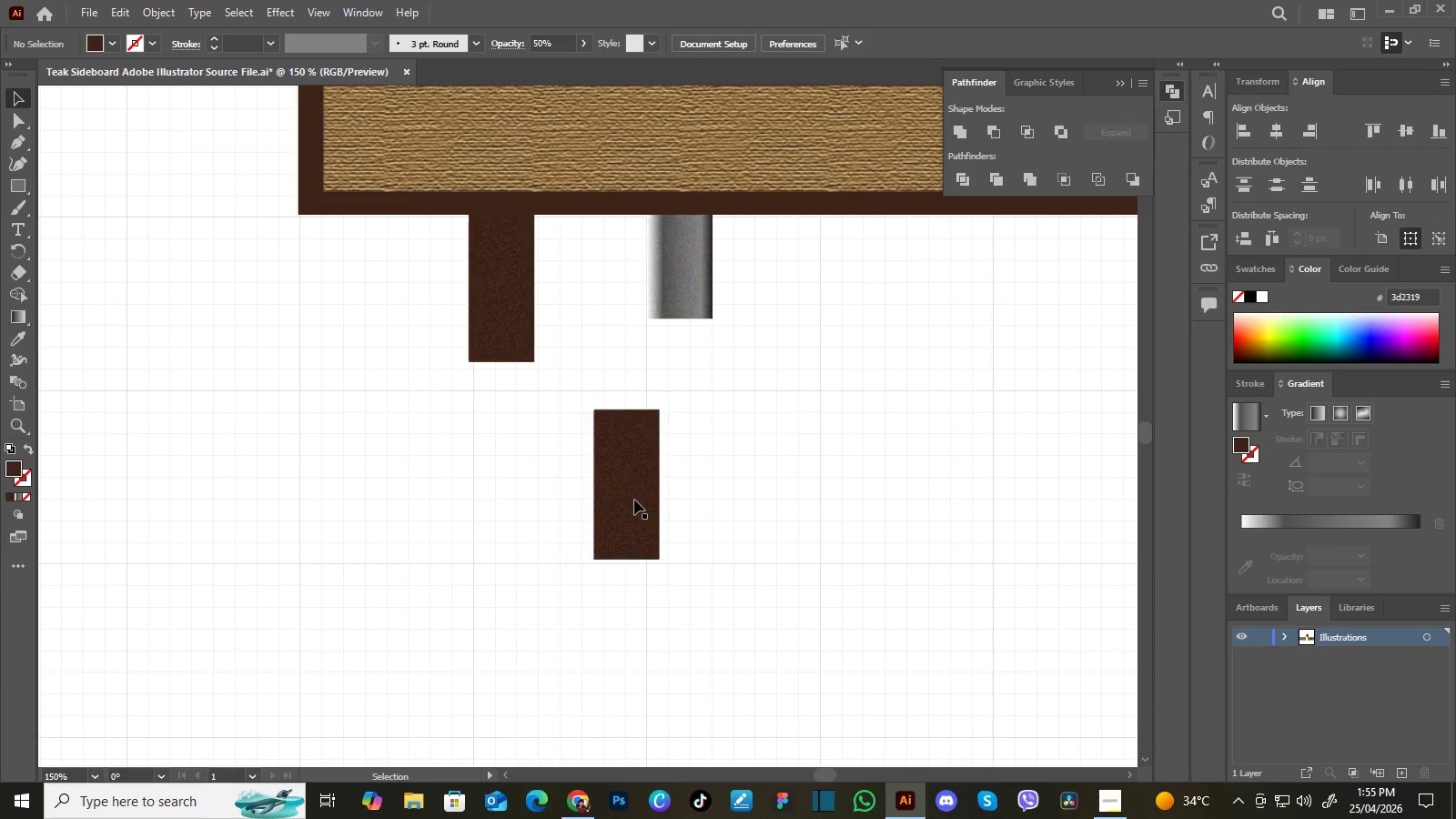 
double_click([634, 500])
 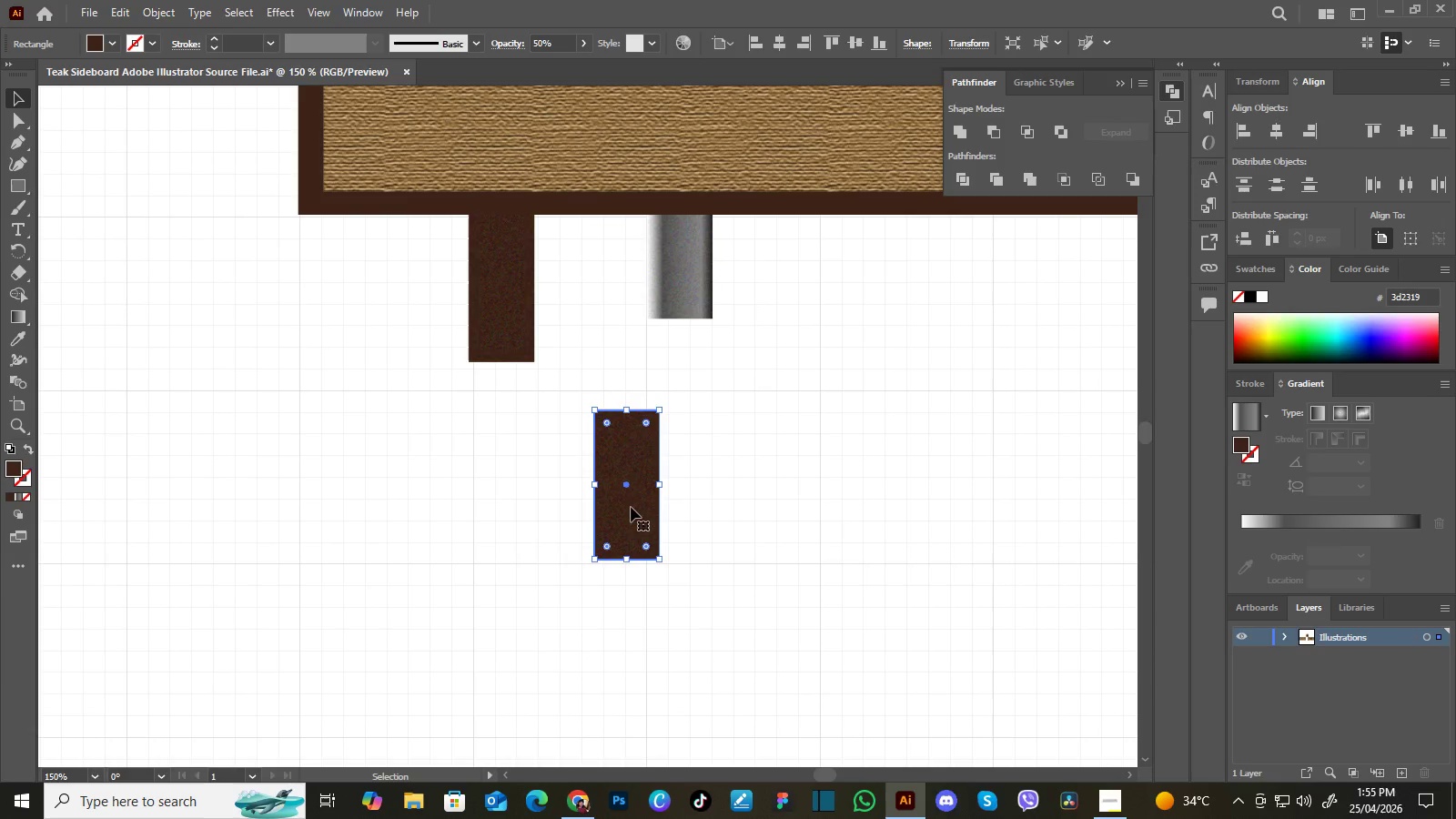 
left_click_drag(start_coordinate=[631, 507], to_coordinate=[715, 519])
 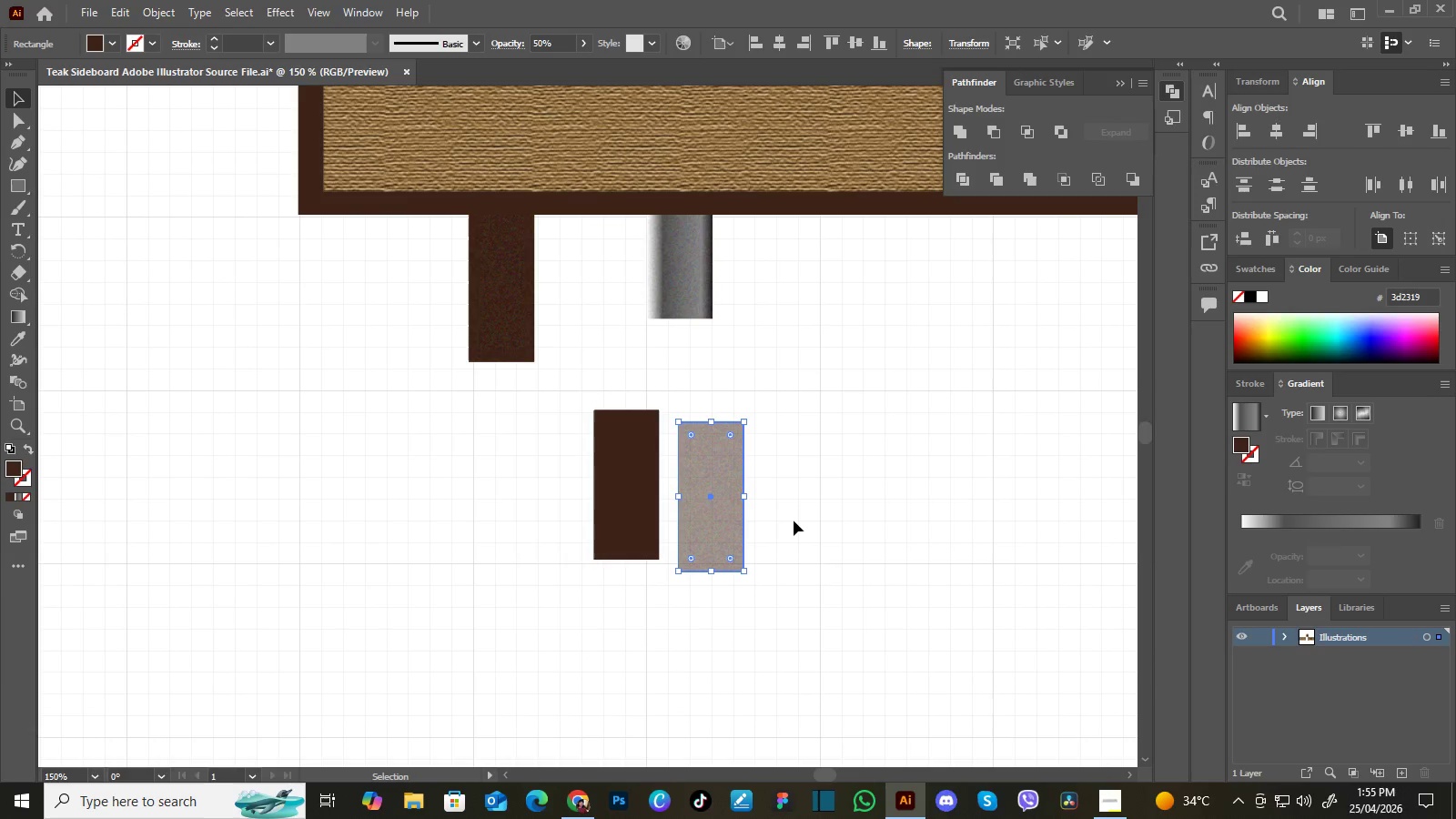 
left_click([794, 521])
 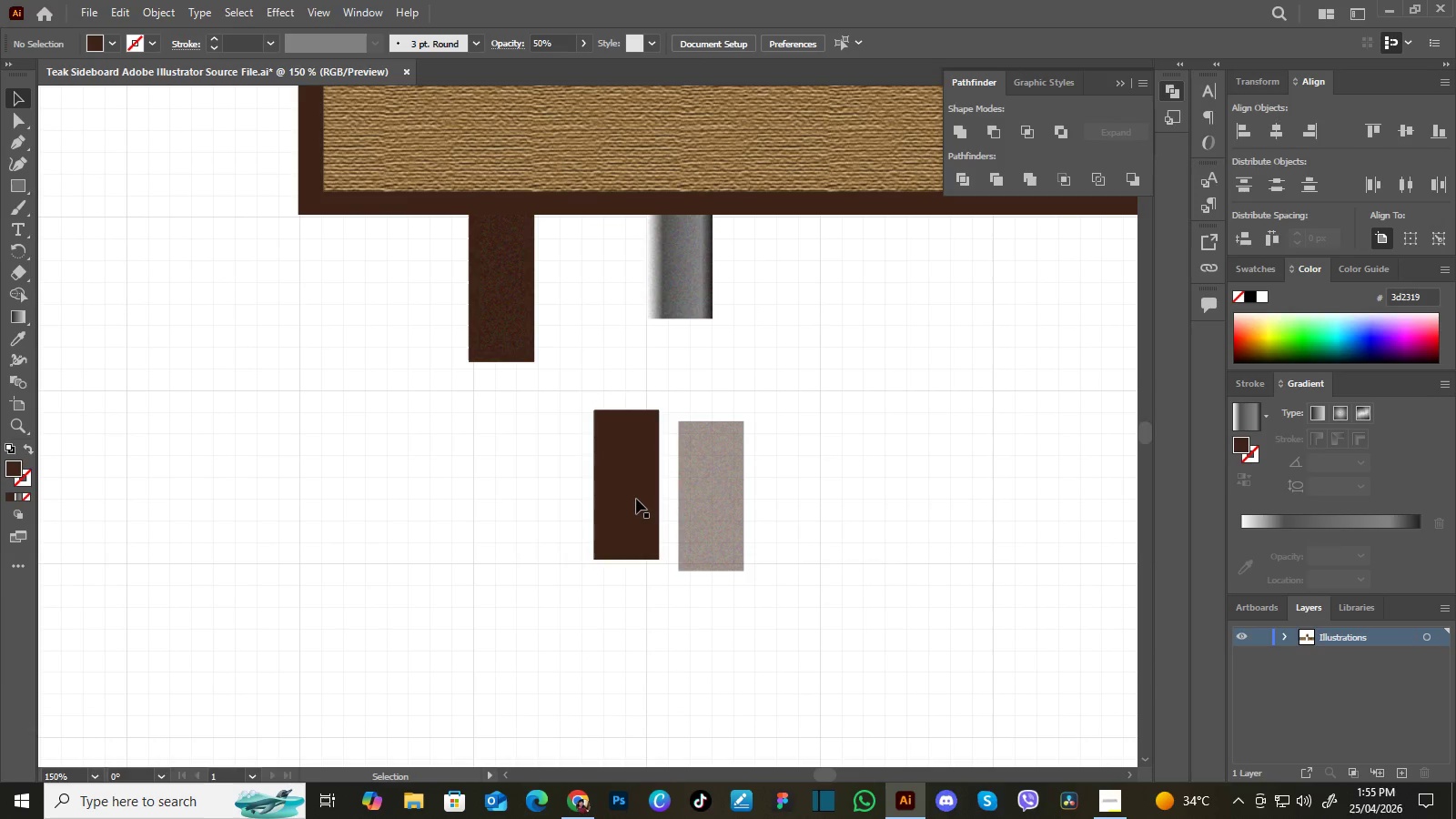 
left_click([636, 499])
 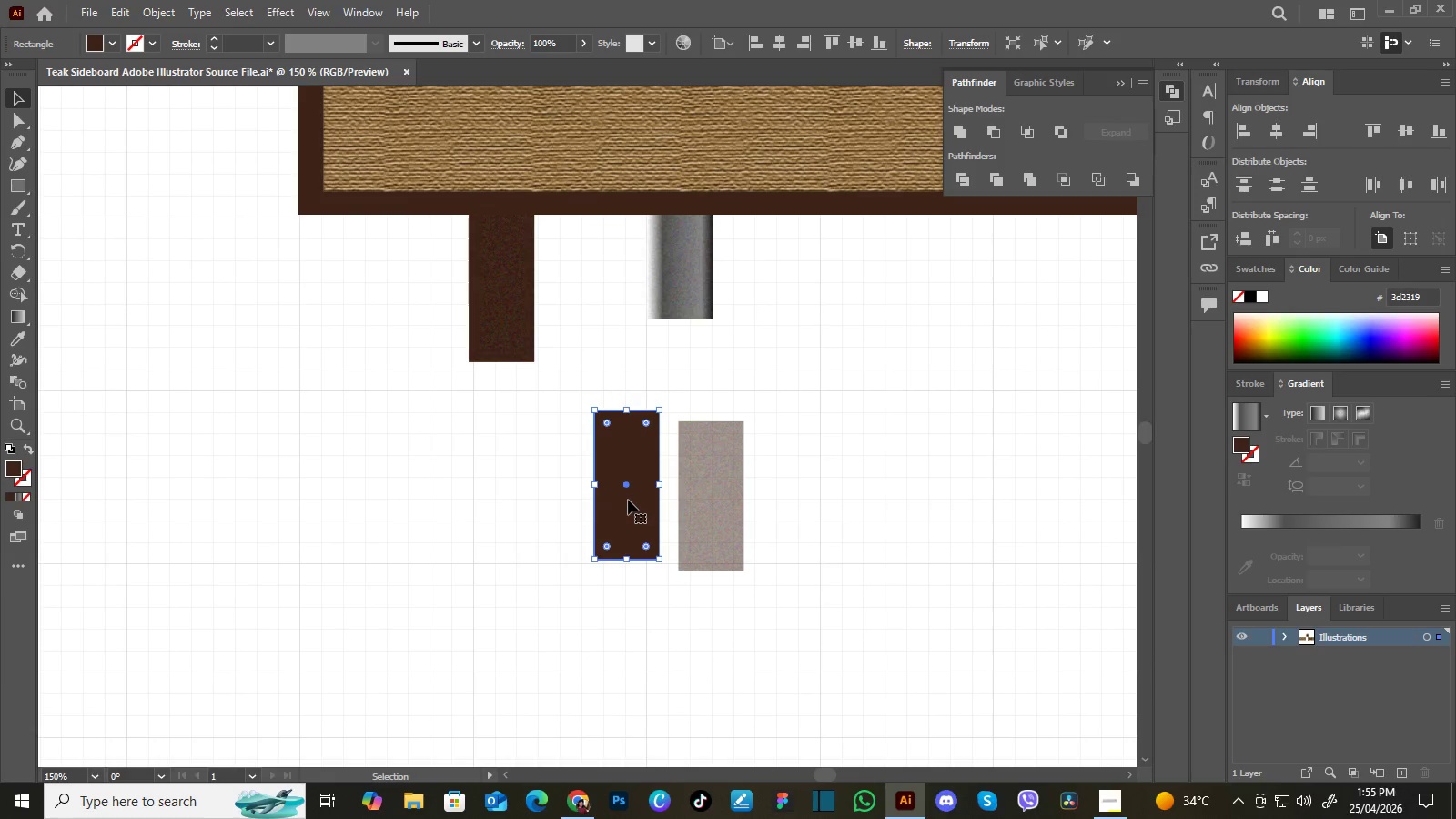 
left_click_drag(start_coordinate=[628, 500], to_coordinate=[587, 498])
 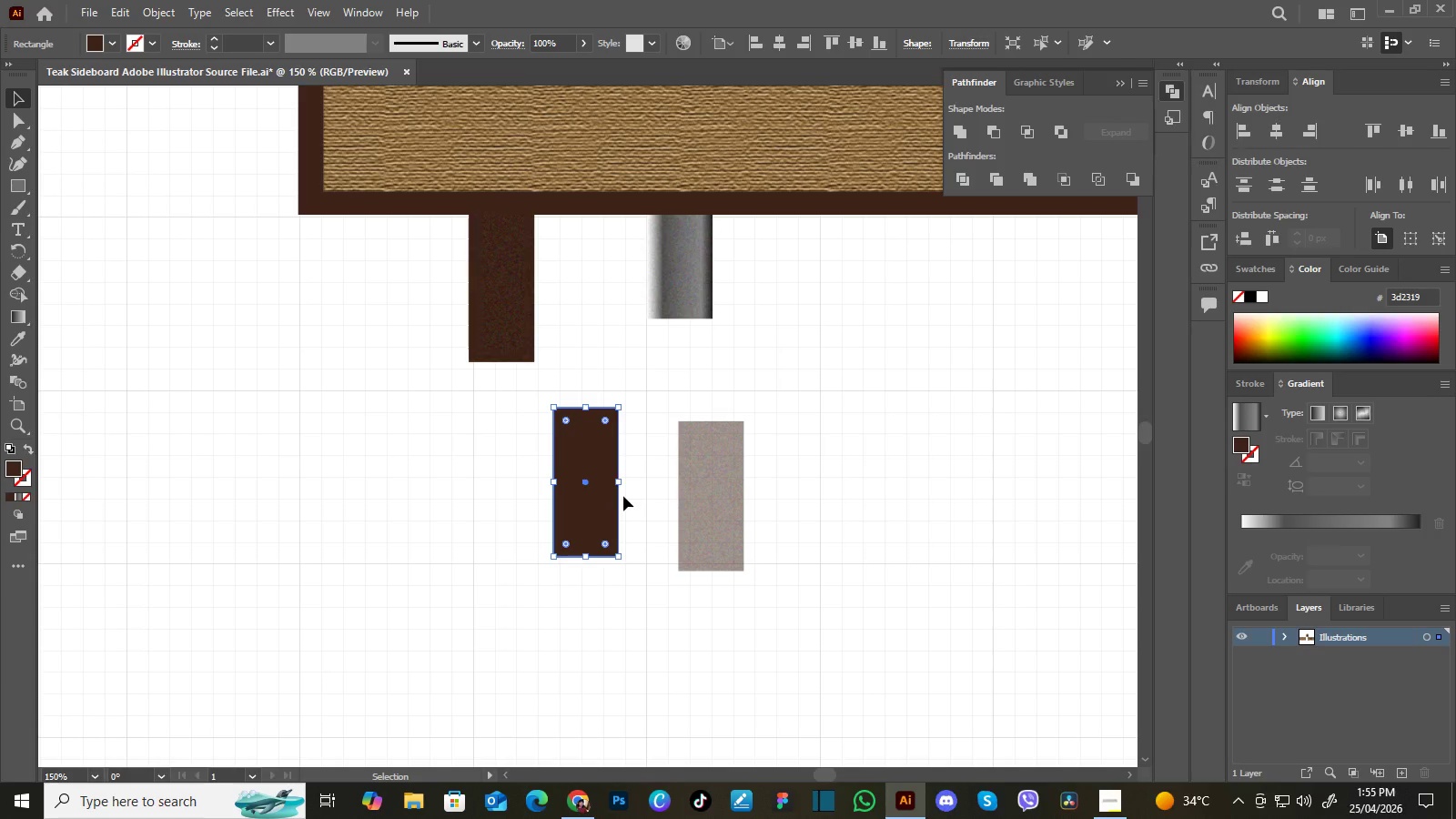 
key(Control+Equal)
 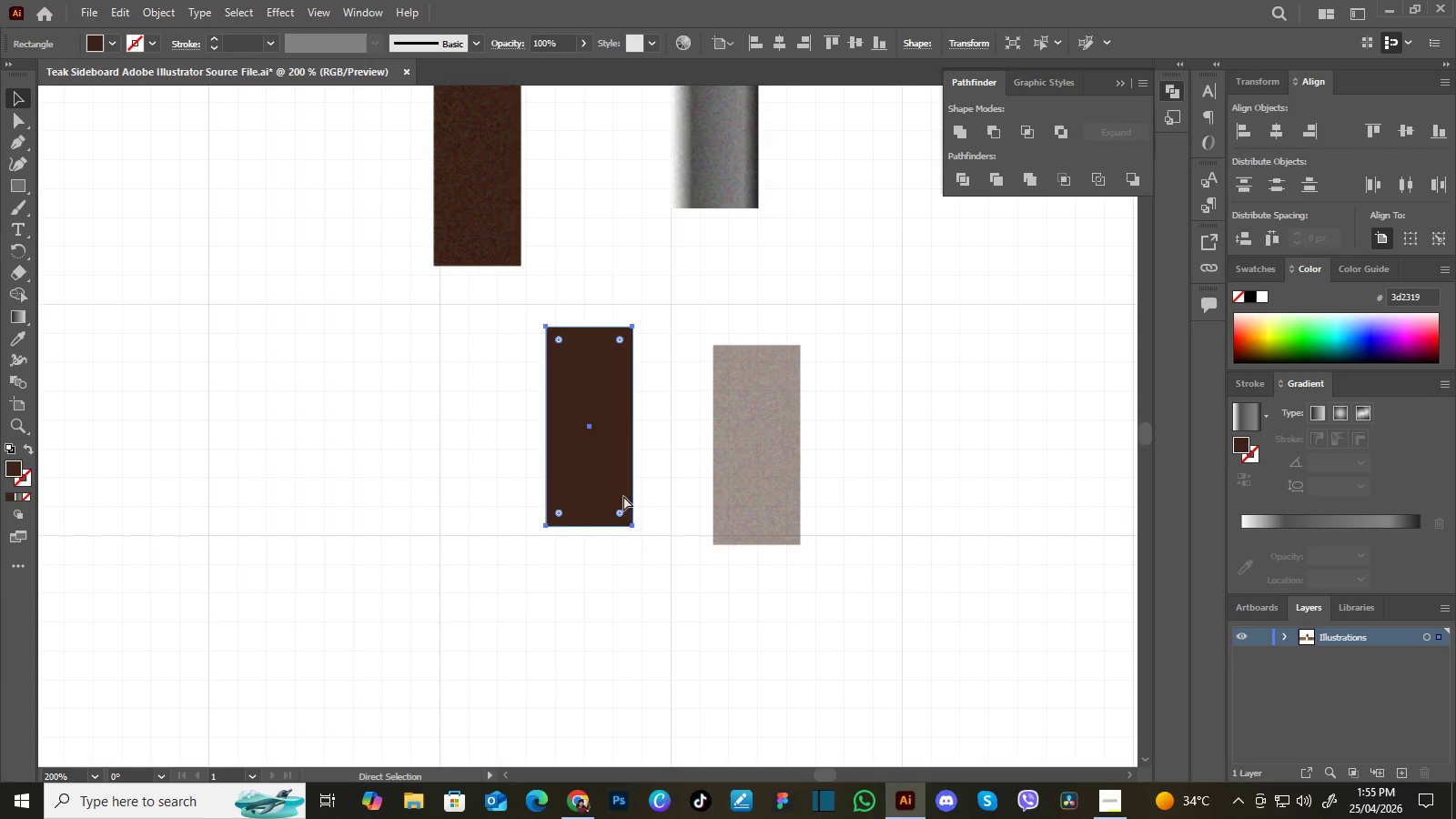 
key(Control+Equal)
 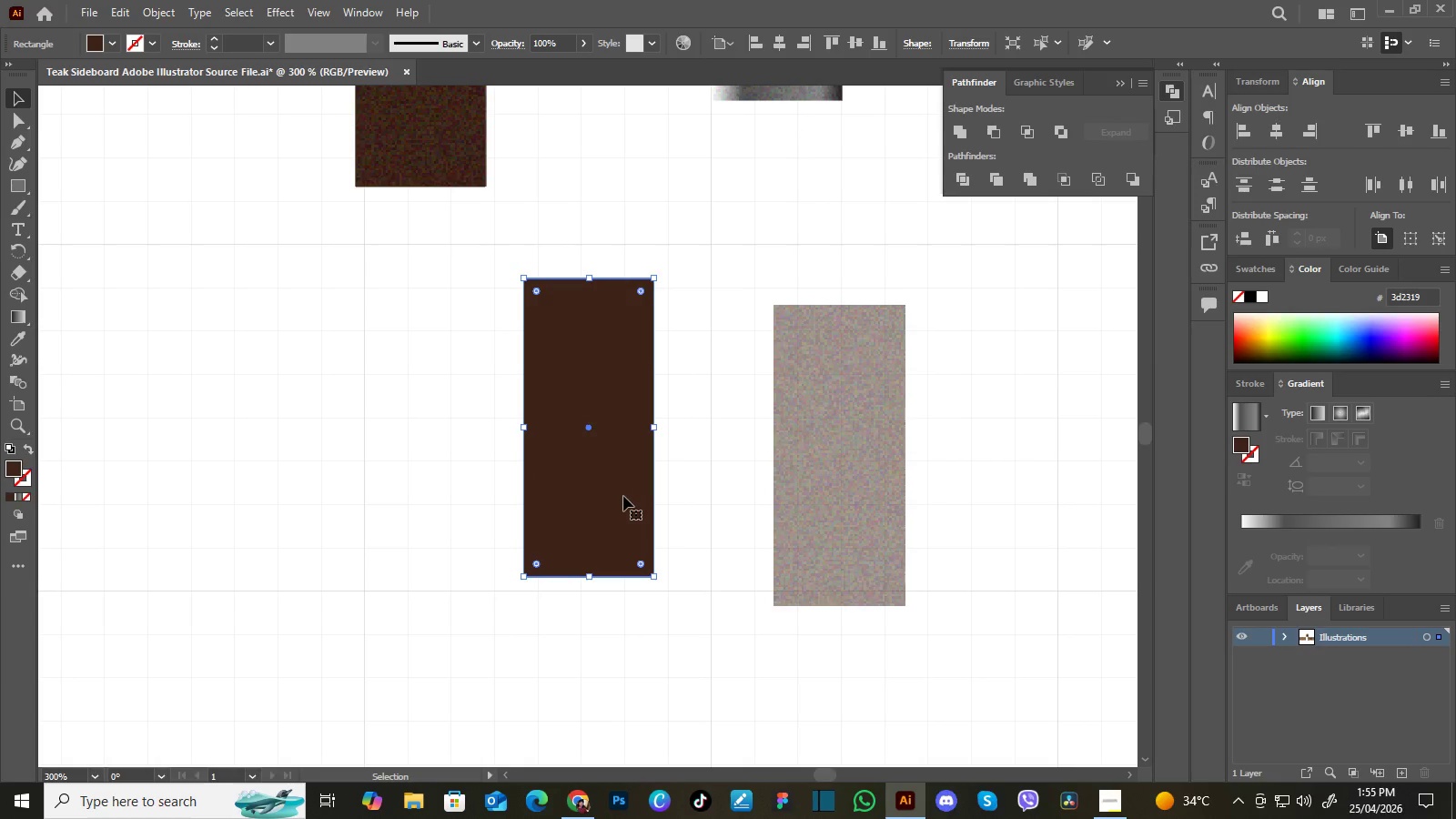 
hold_key(key=ControlLeft, duration=1.52)
left_click_drag(start_coordinate=[589, 429], to_coordinate=[582, 422])
 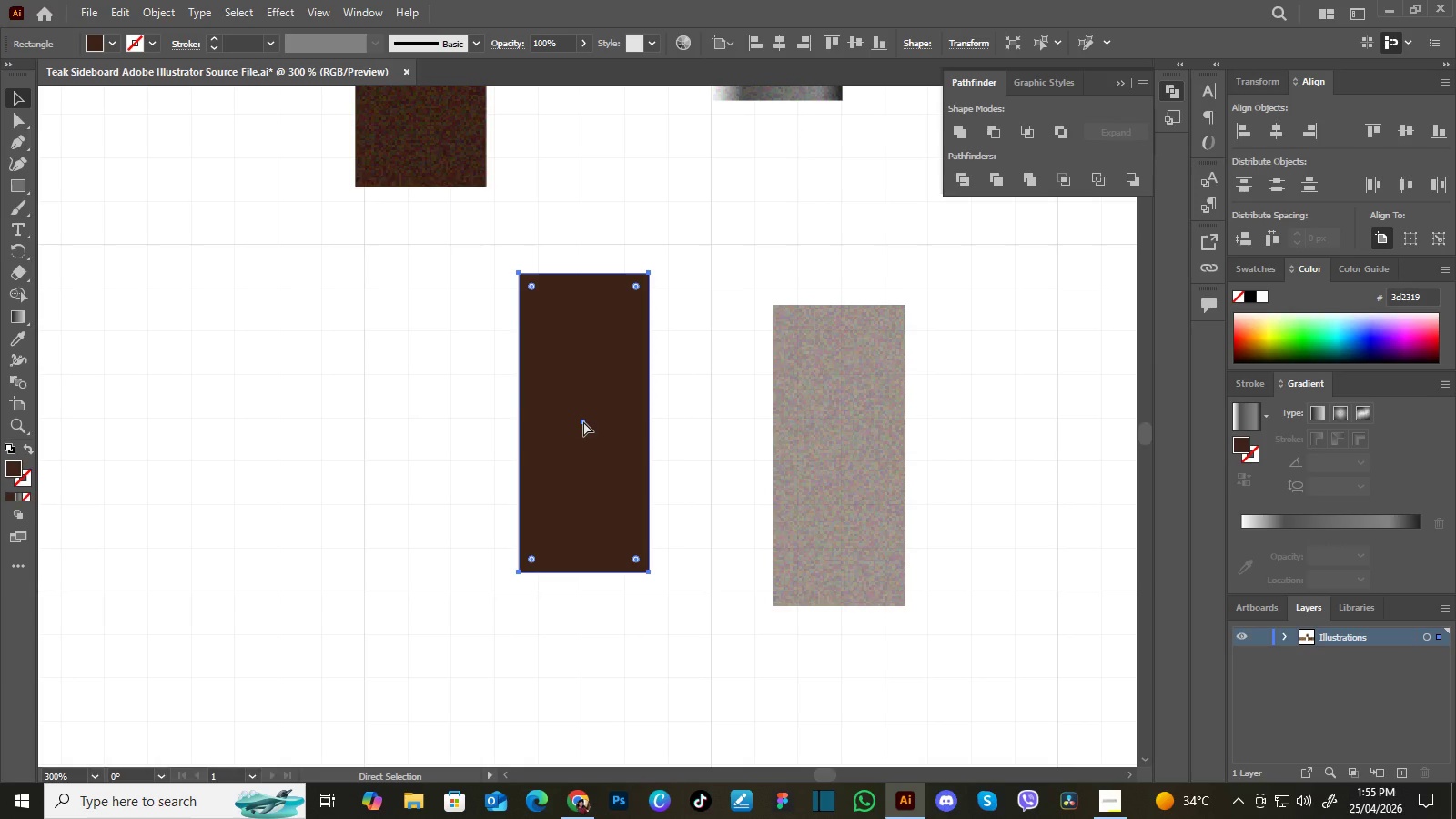 
hold_key(key=ControlLeft, duration=1.03)
 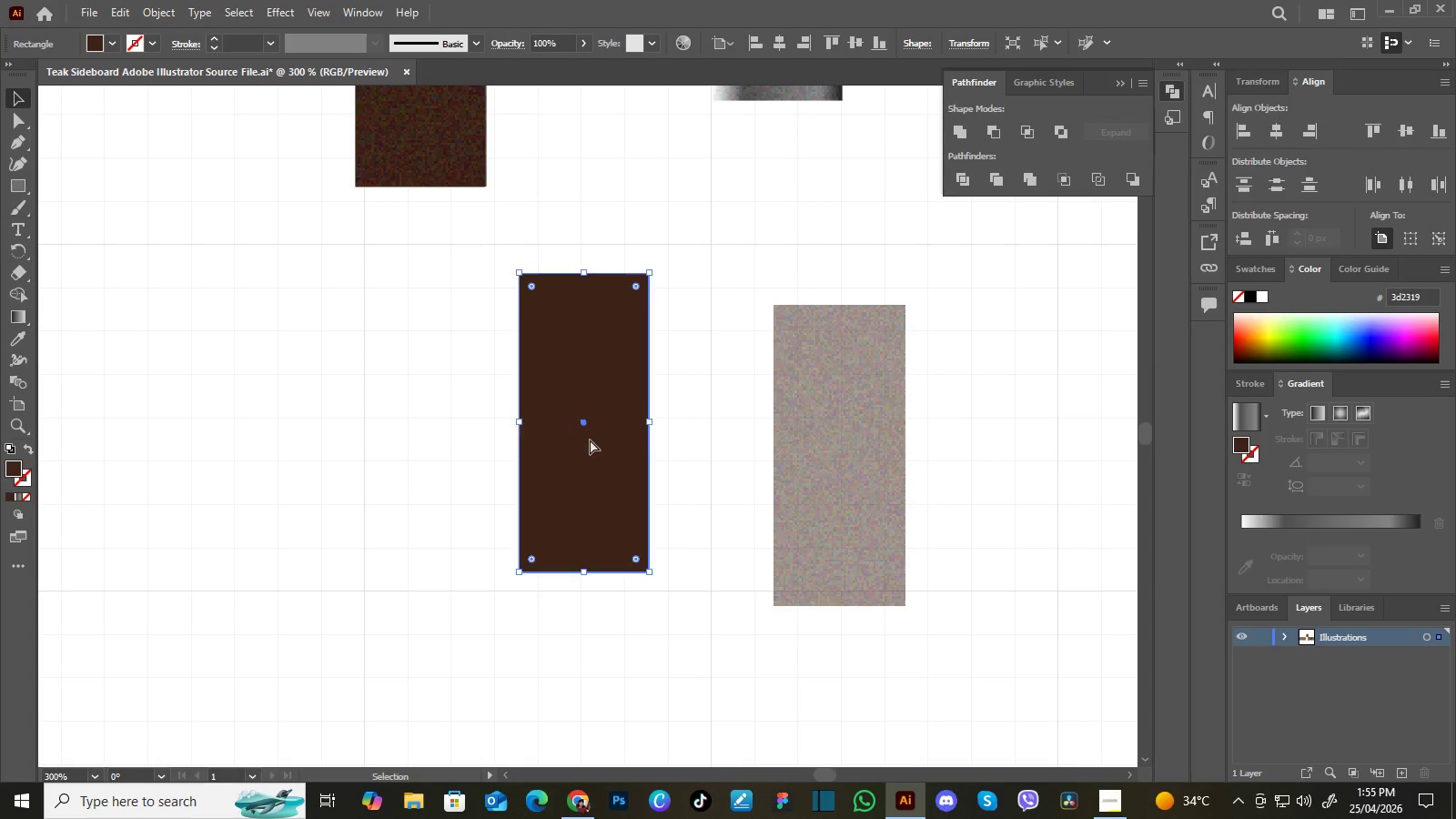 
hold_key(key=ControlLeft, duration=1.42)
left_click_drag(start_coordinate=[583, 421], to_coordinate=[583, 404])
 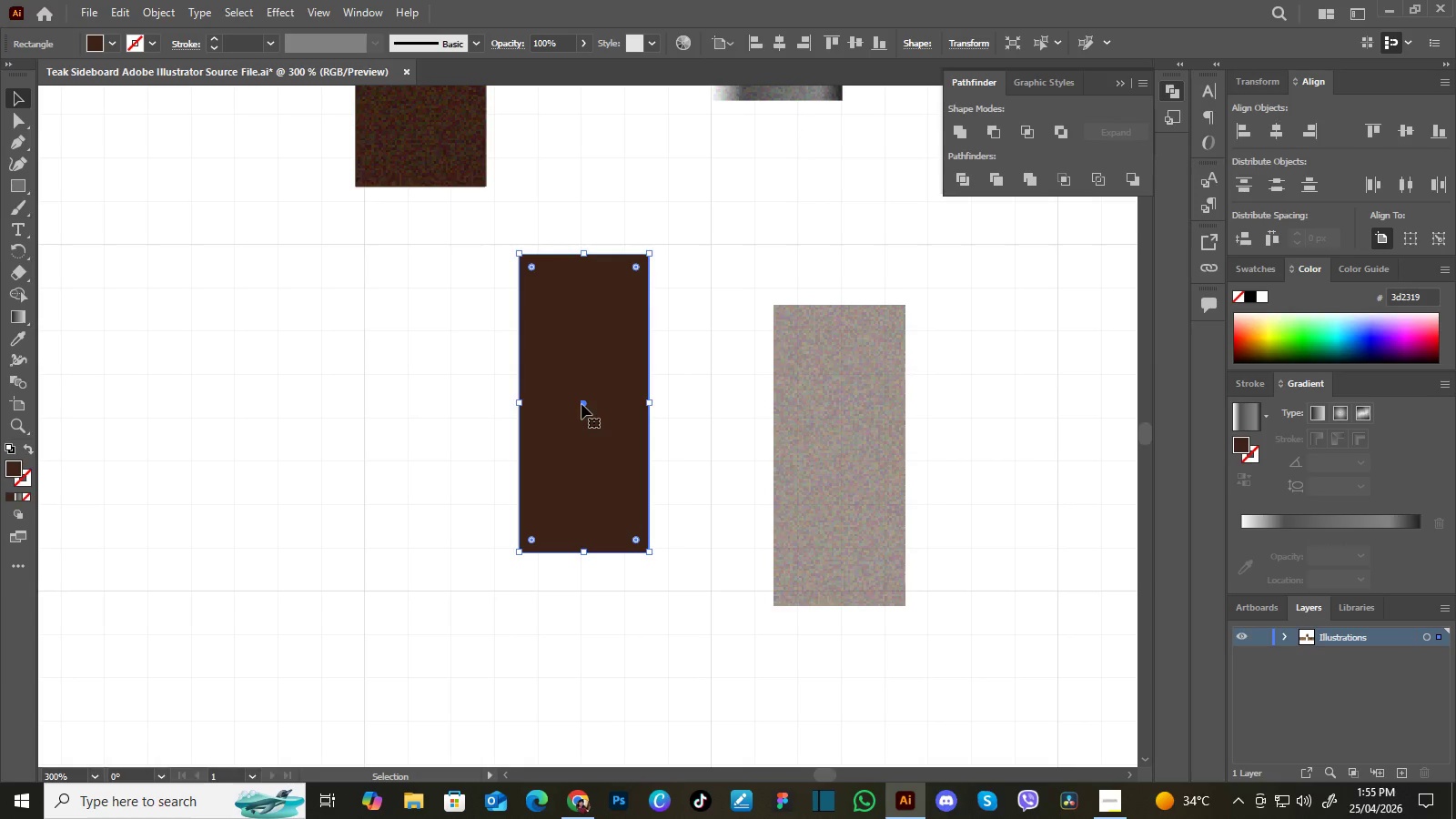 
hold_key(key=AltLeft, duration=1.51)
left_click_drag(start_coordinate=[584, 402], to_coordinate=[623, 450])
 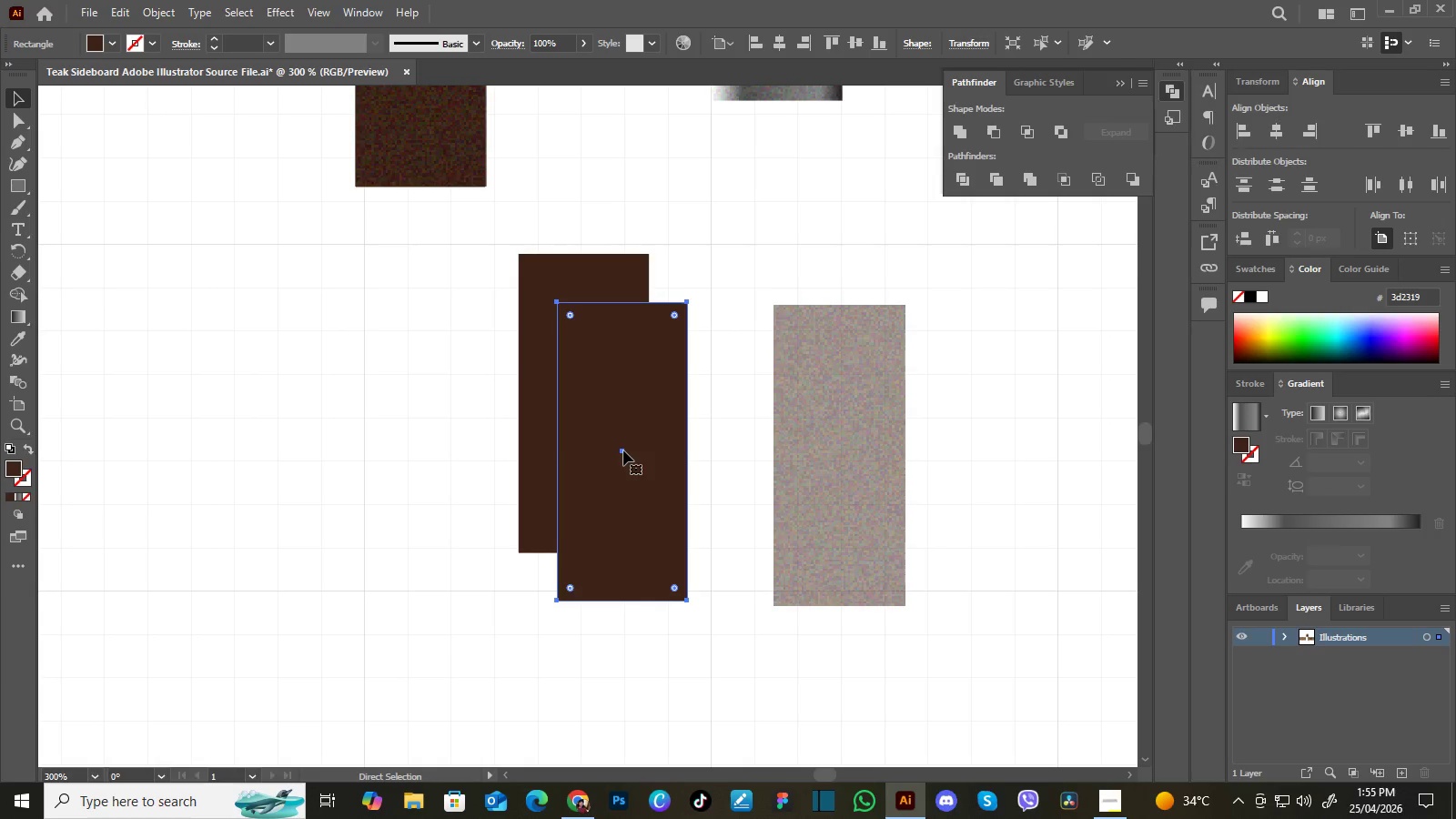 
hold_key(key=AltLeft, duration=0.86)
 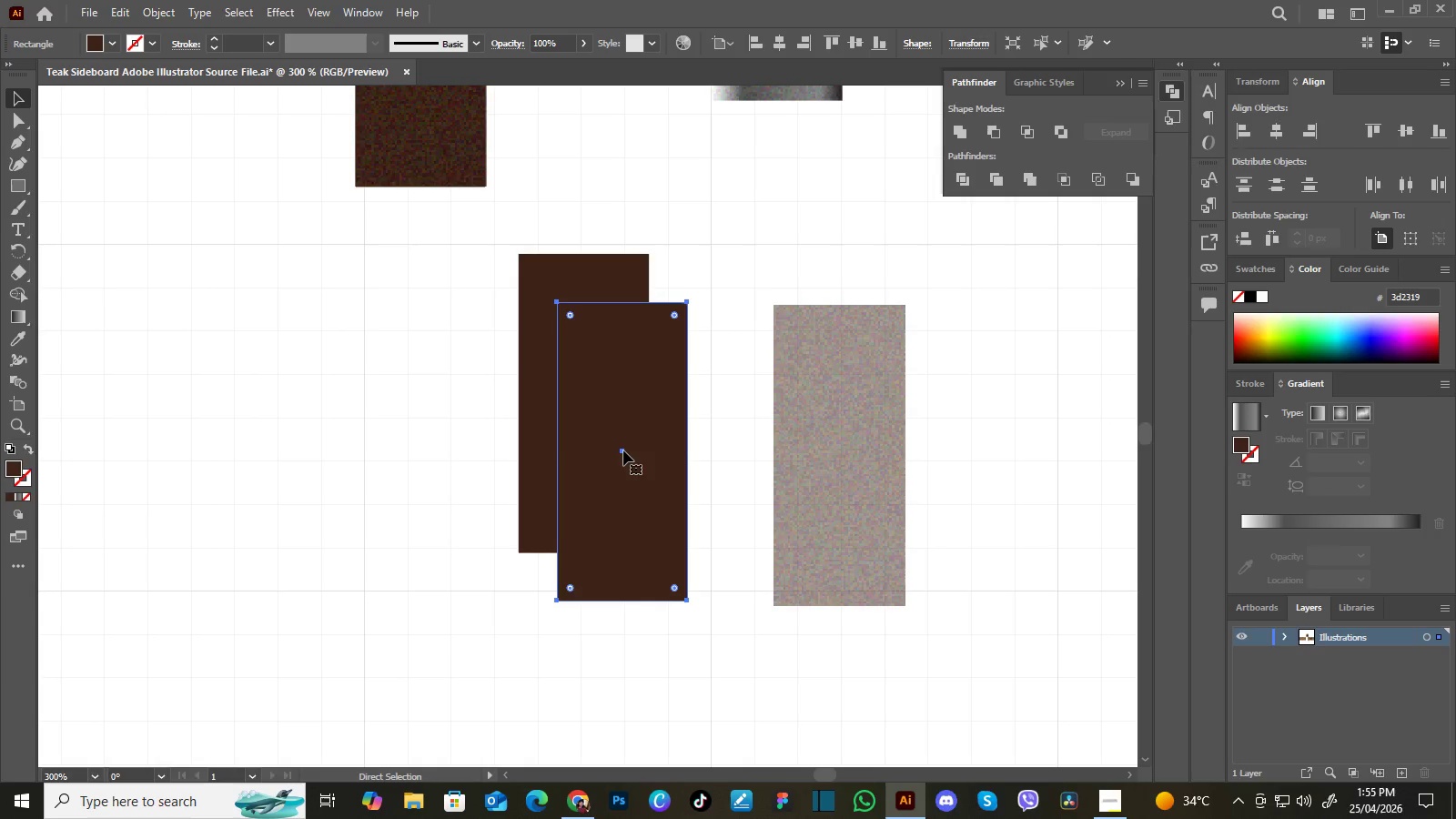 
key(Control+Z)
 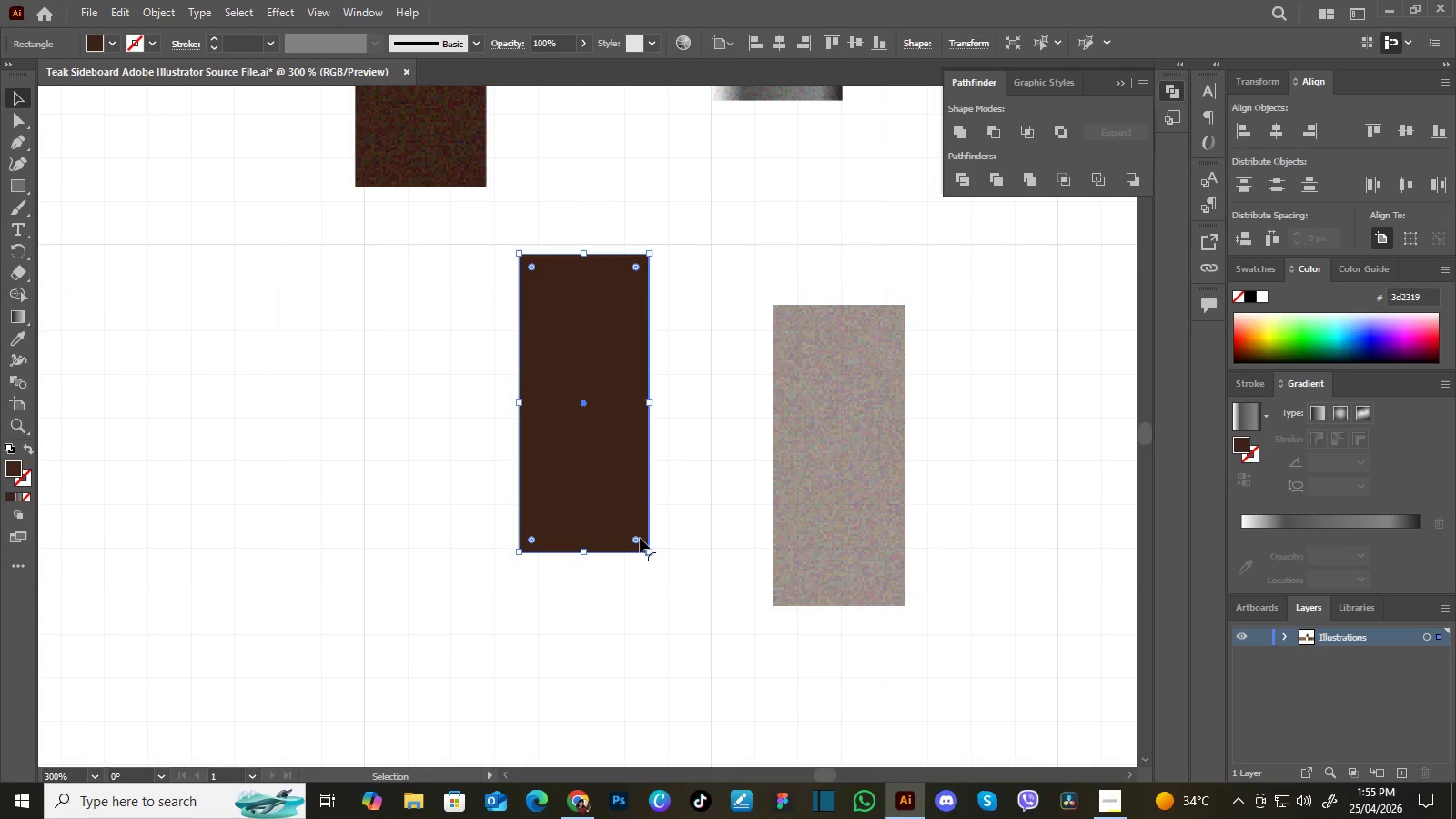 
wait(5.78)
 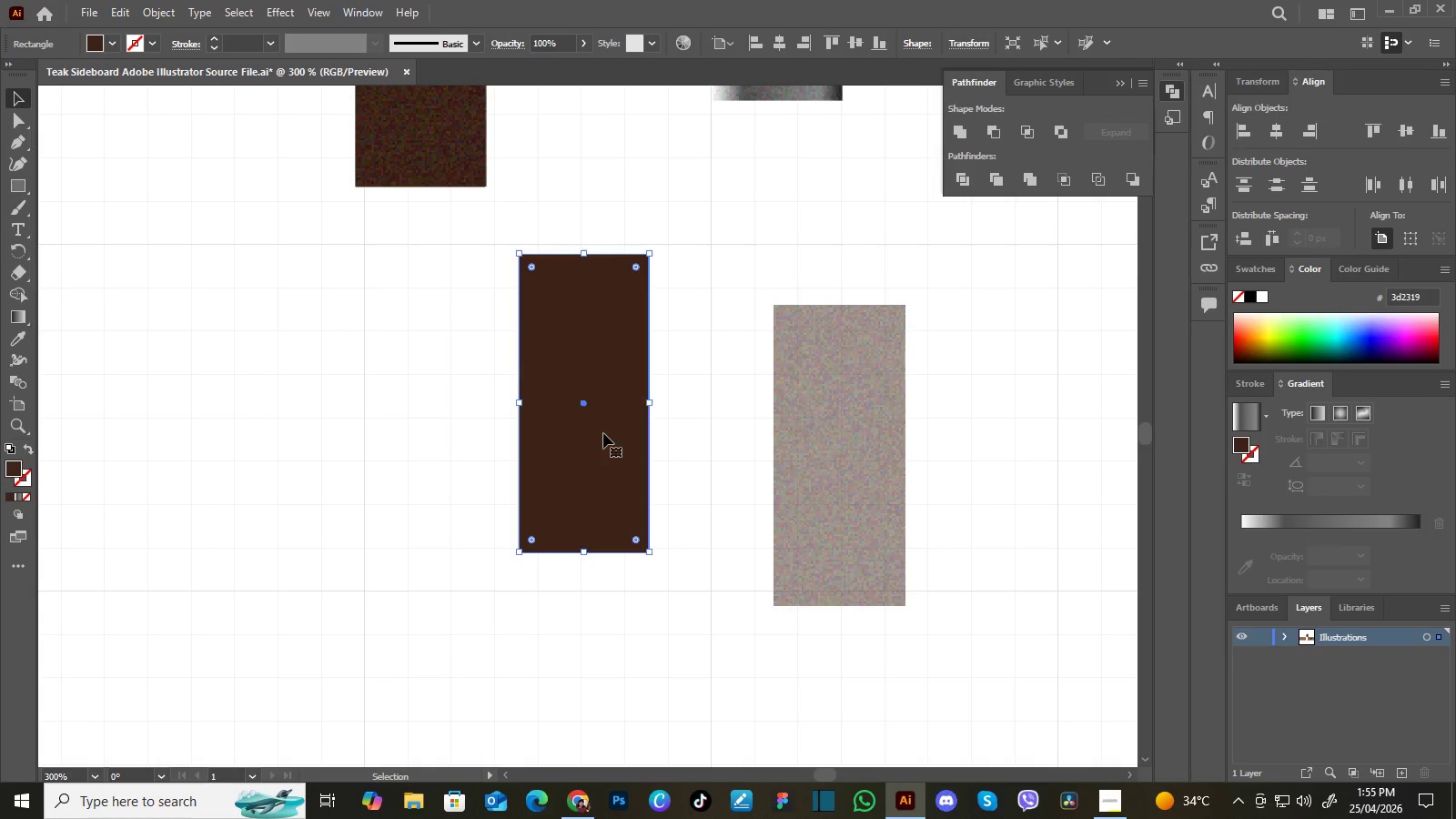 
left_click_drag(start_coordinate=[637, 540], to_coordinate=[638, 532])
 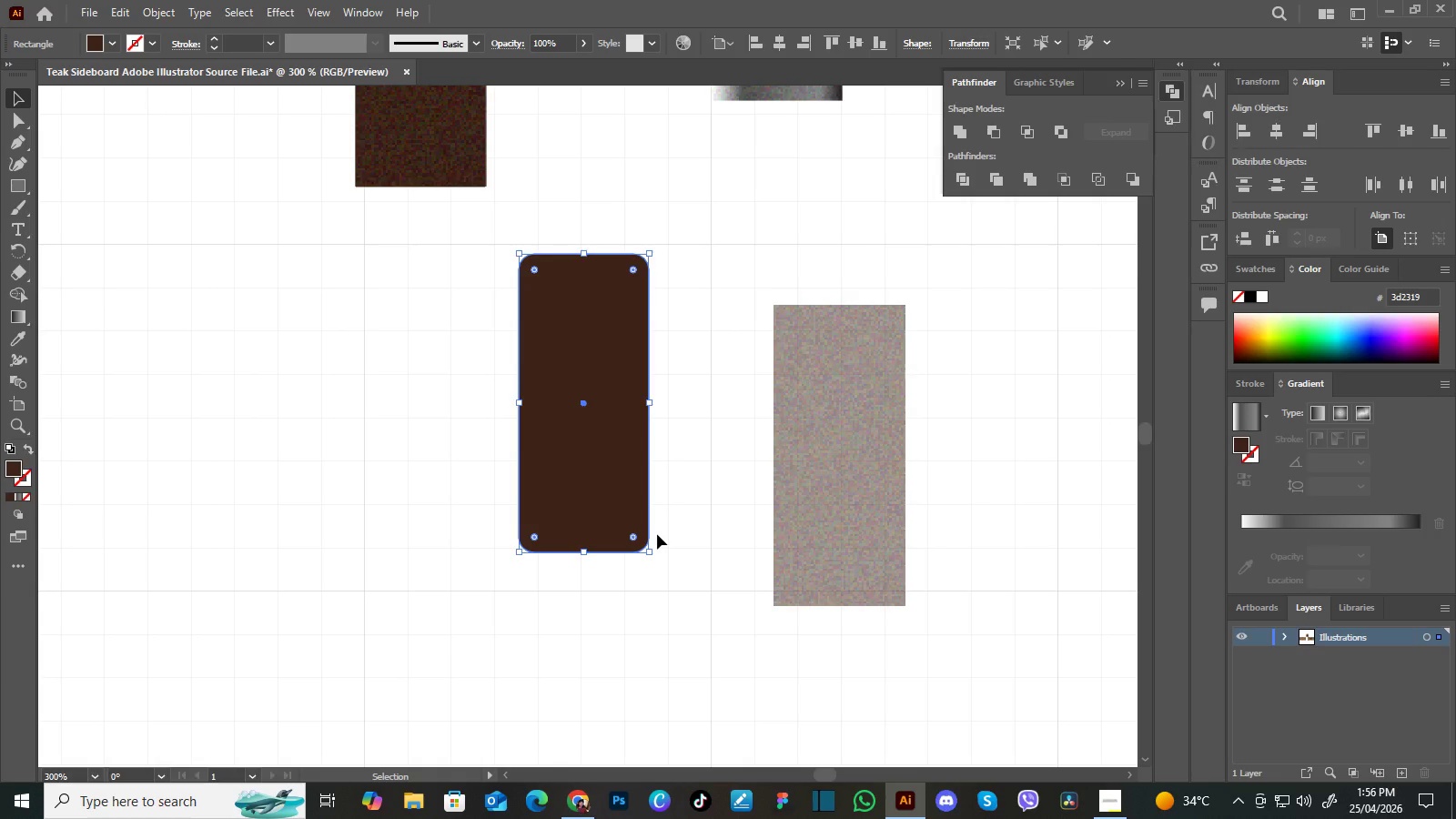 
hold_key(key=ShiftLeft, duration=1.5)
 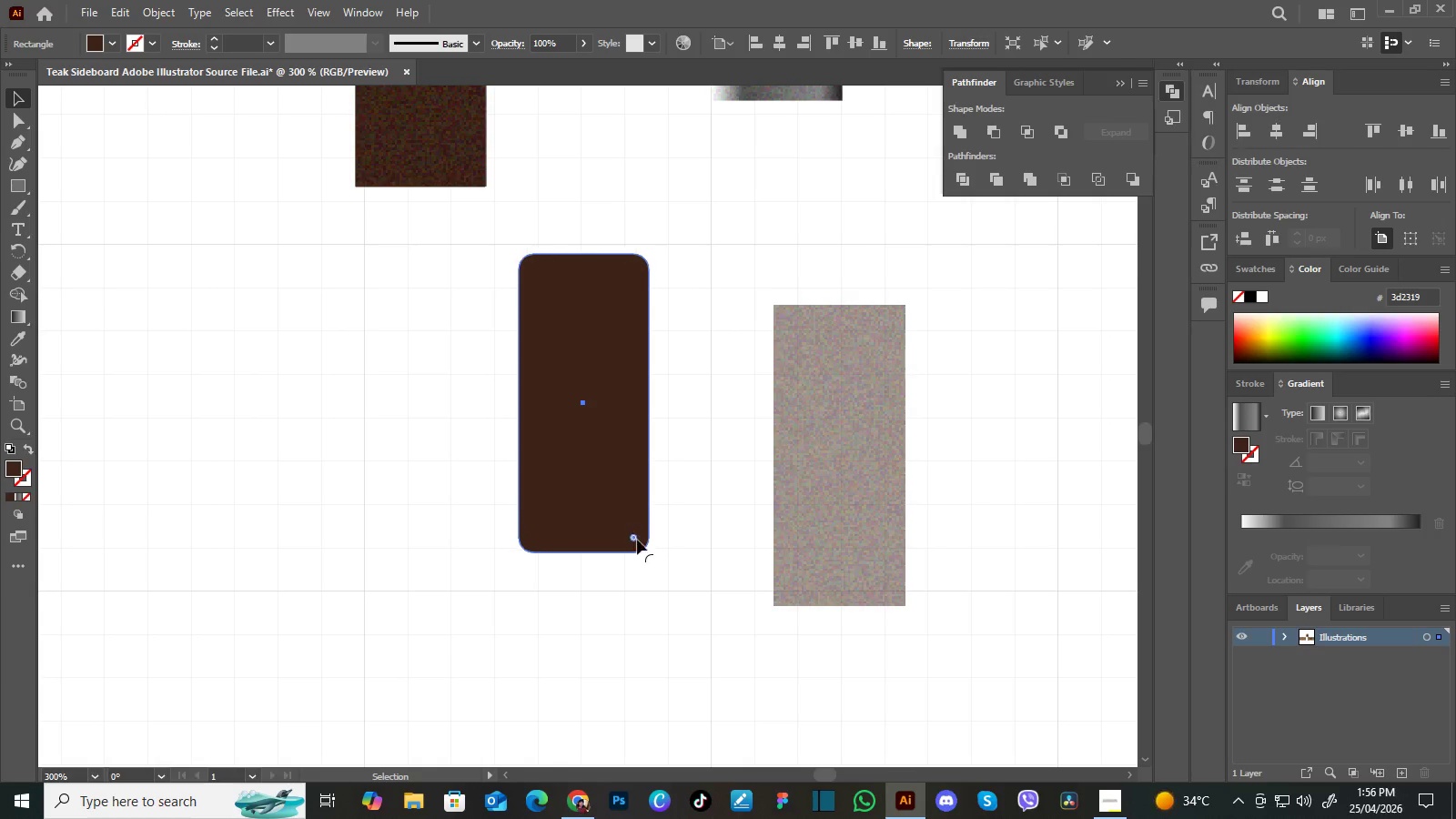 
hold_key(key=ShiftLeft, duration=1.52)
 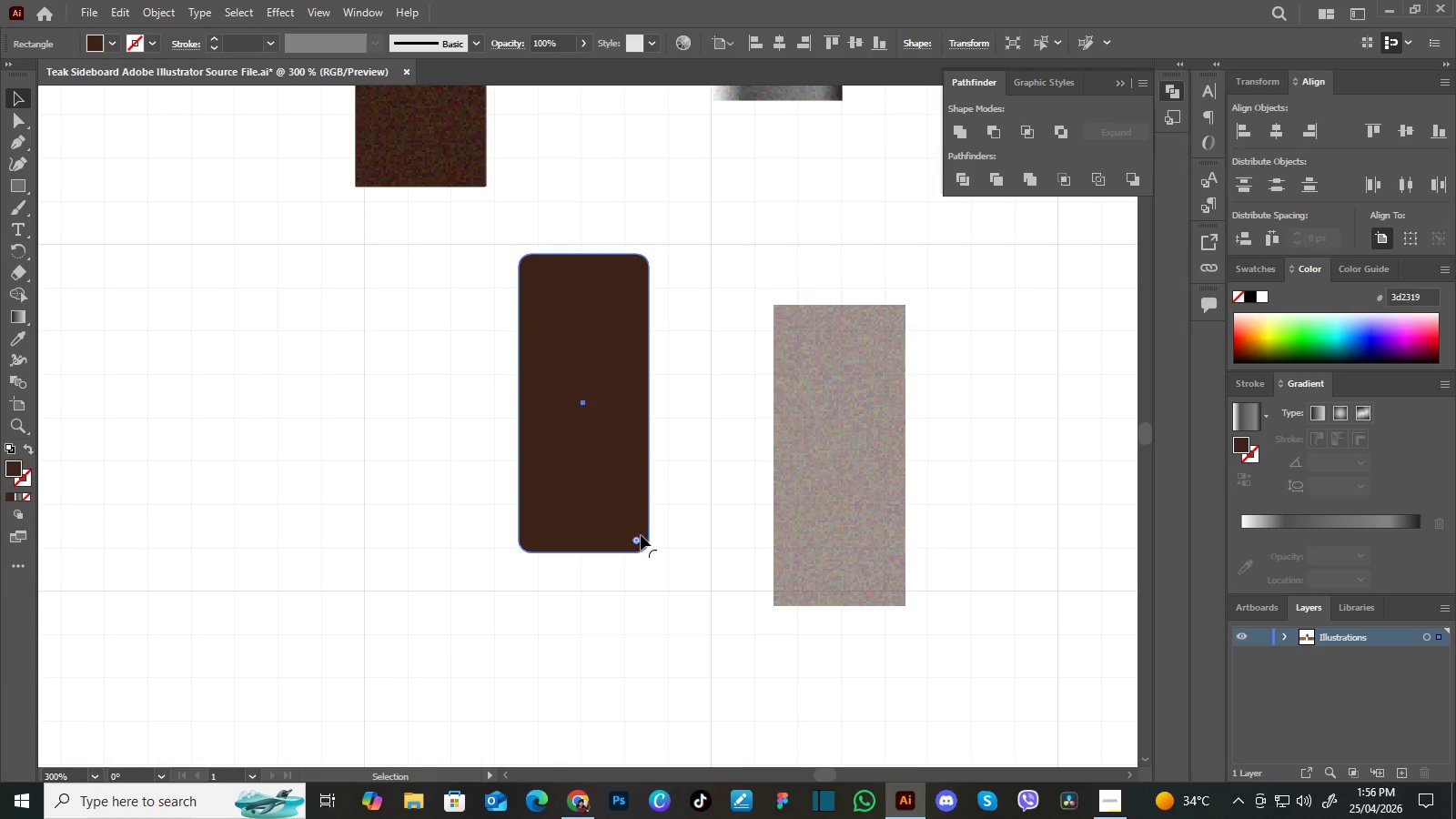 
hold_key(key=ShiftLeft, duration=1.5)
 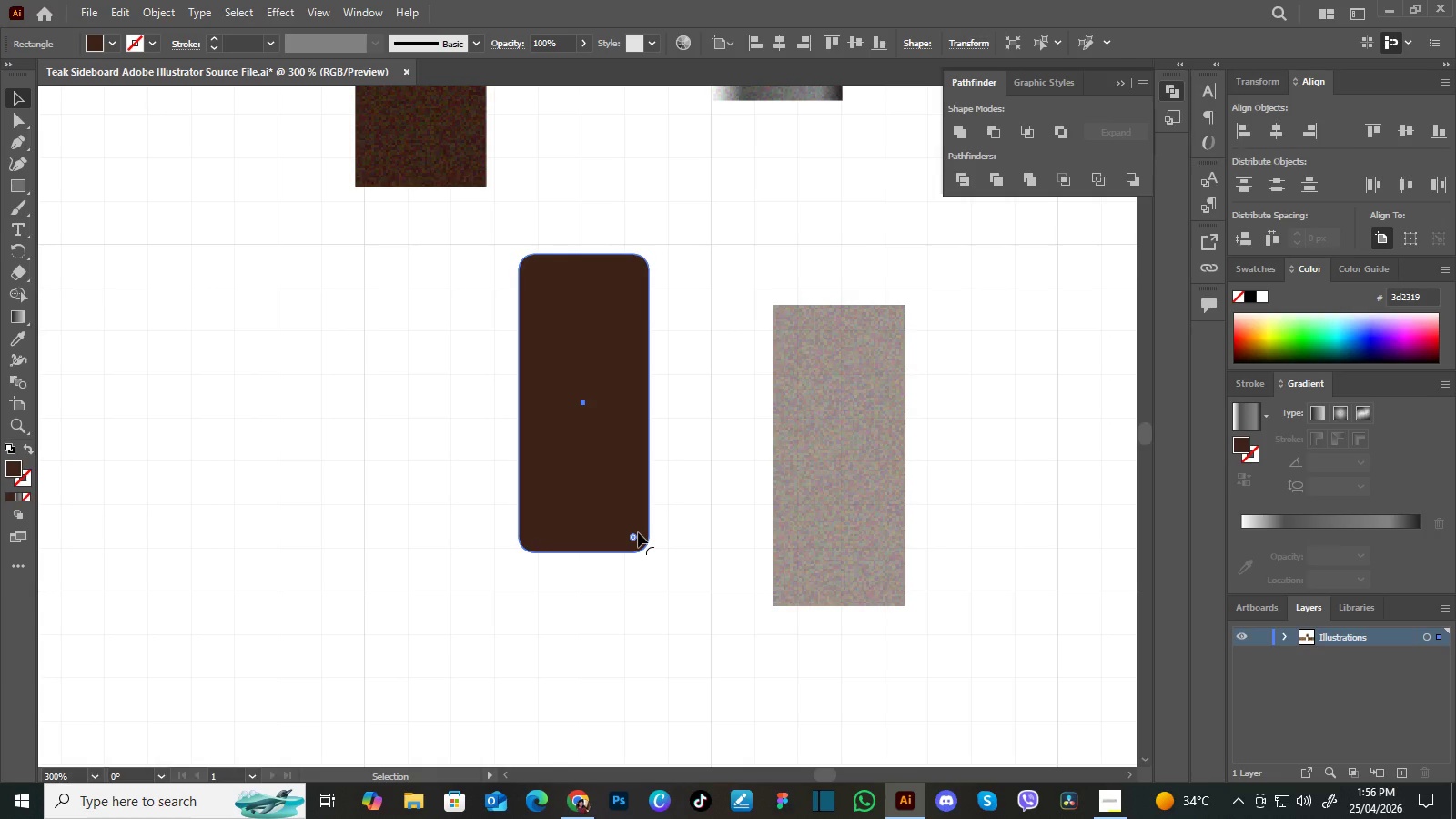 
hold_key(key=ShiftLeft, duration=0.92)
 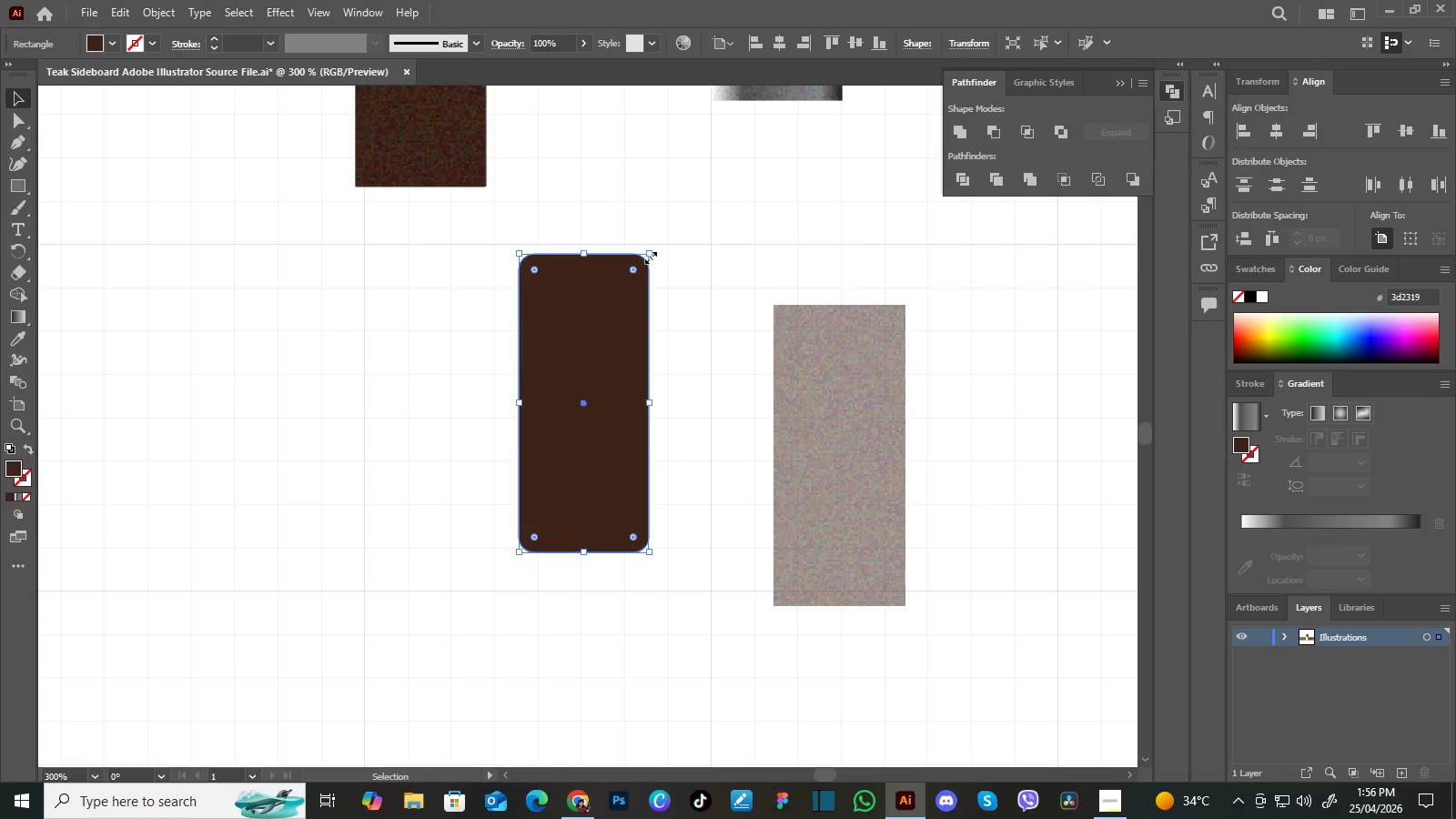 
wait(8.77)
 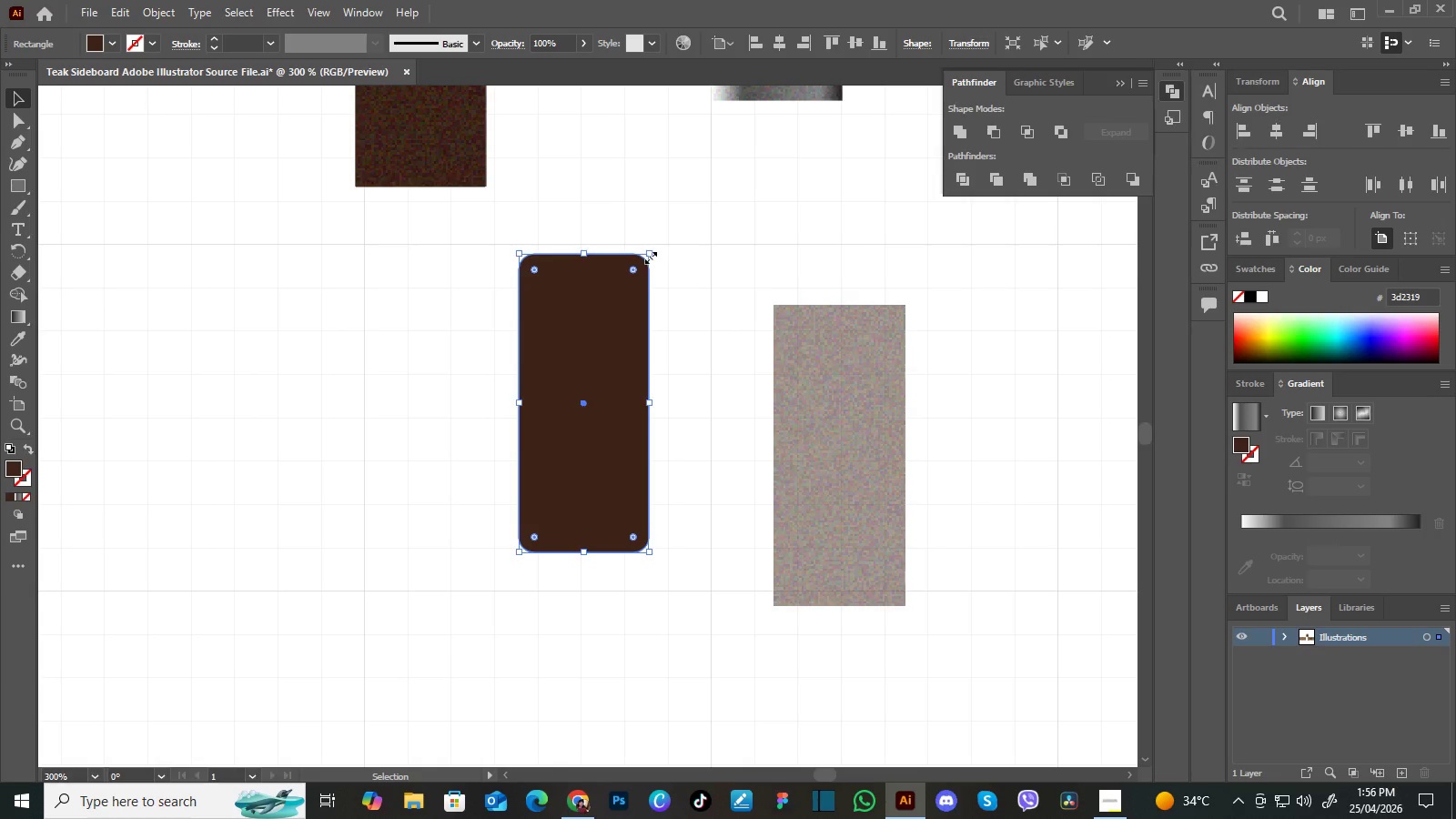 
right_click([616, 392])
 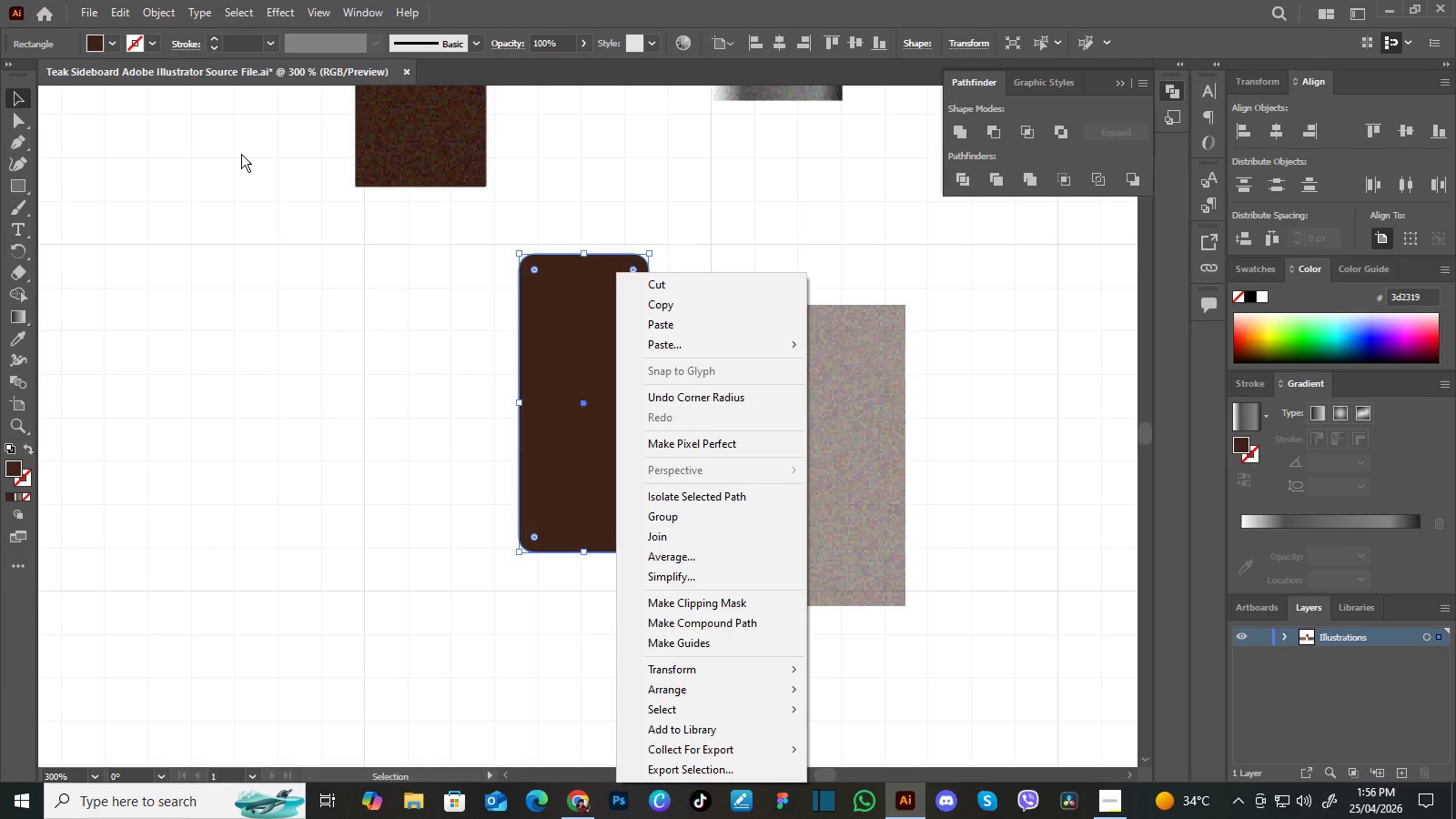 
left_click([154, 12])
 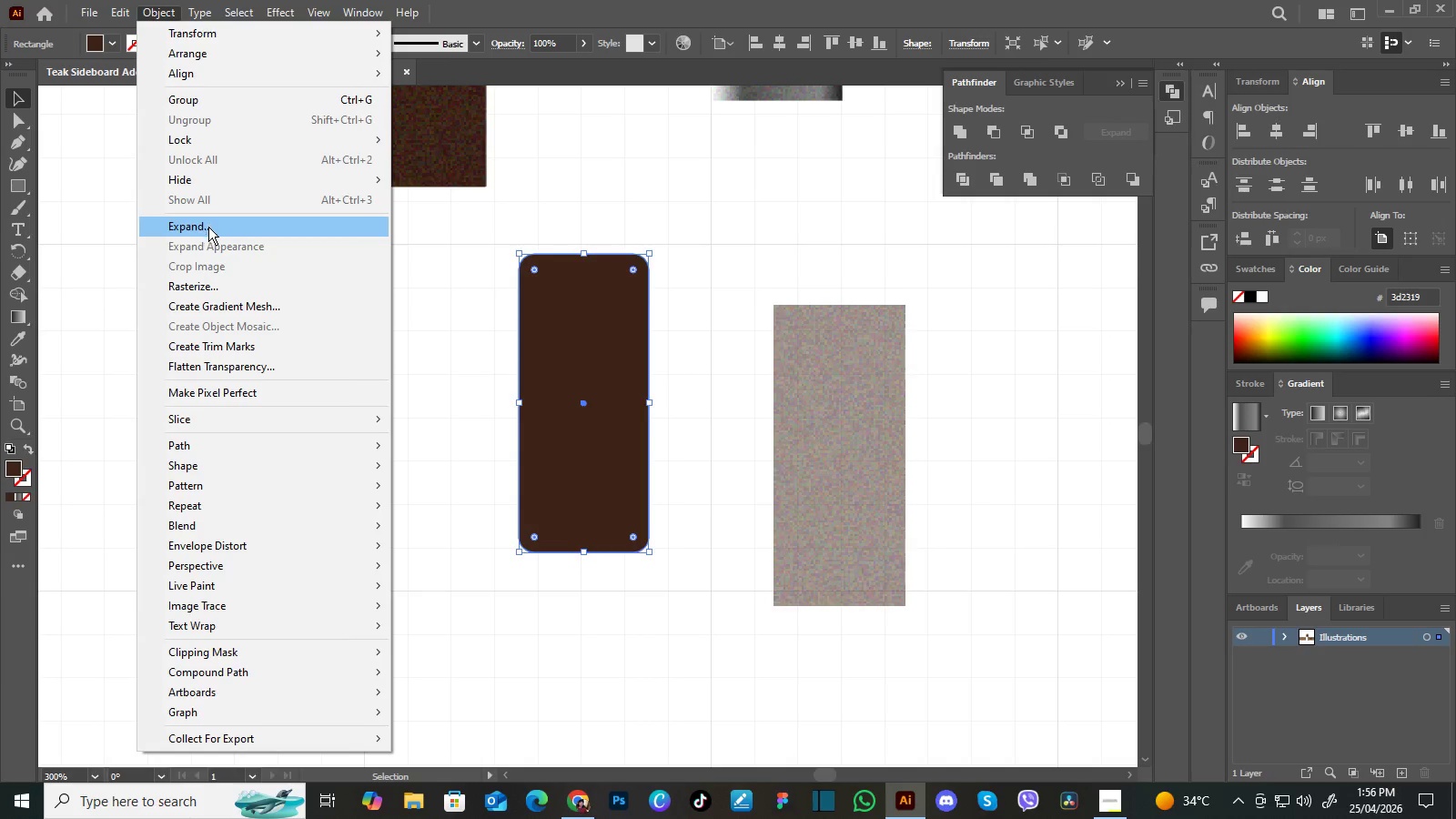 
left_click([208, 227])
 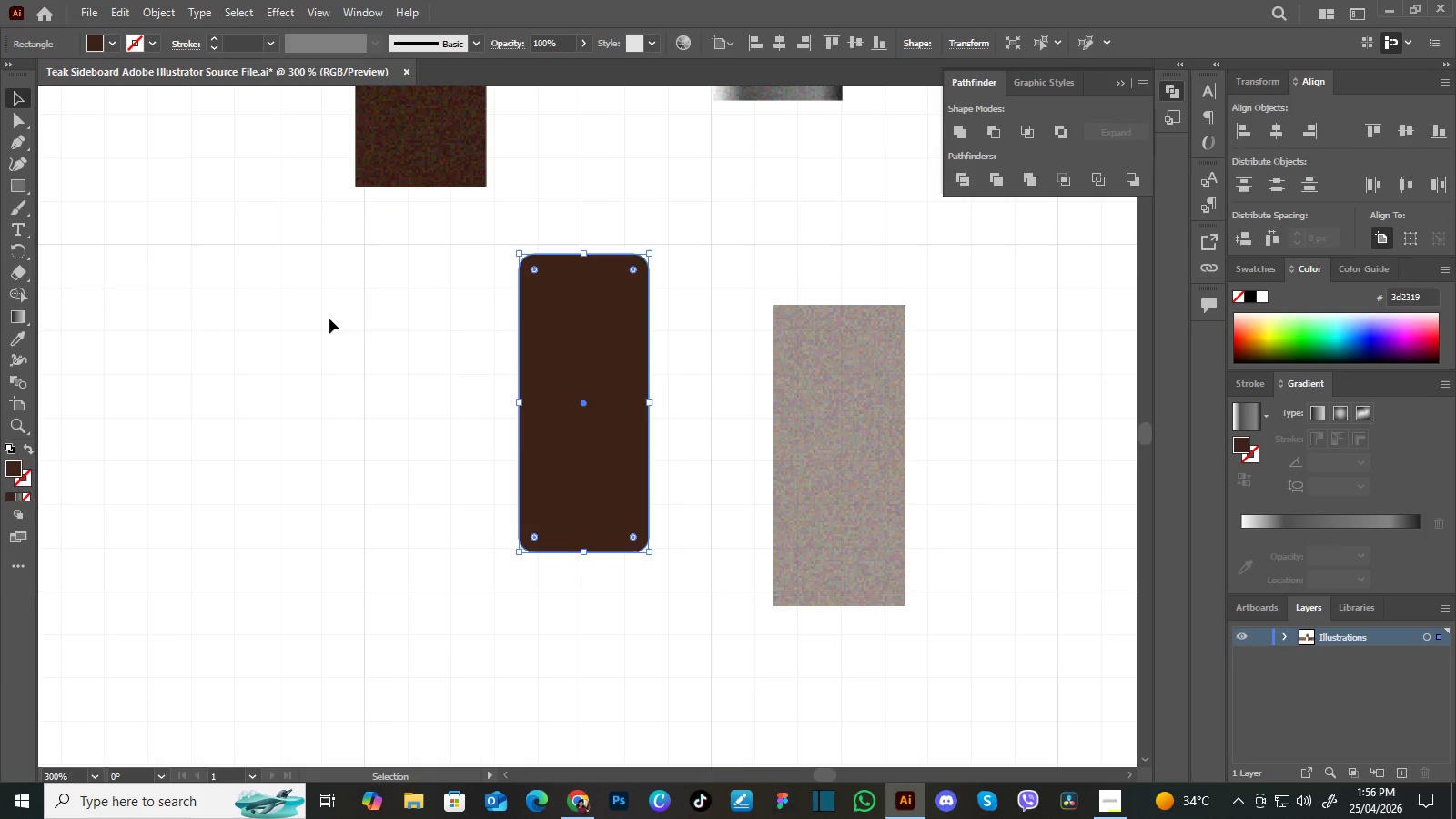 
left_click([336, 323])
 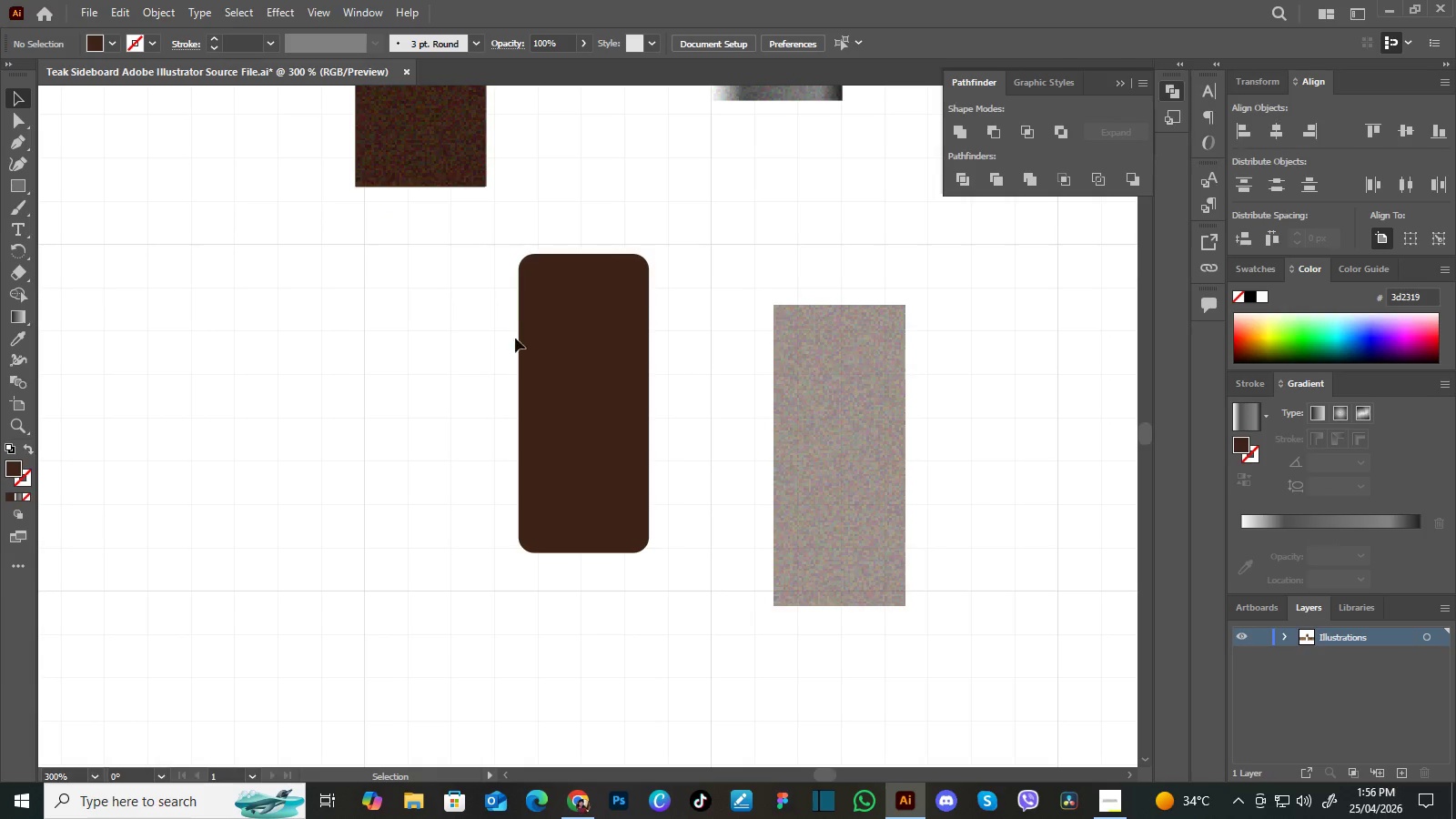 
left_click([521, 339])
 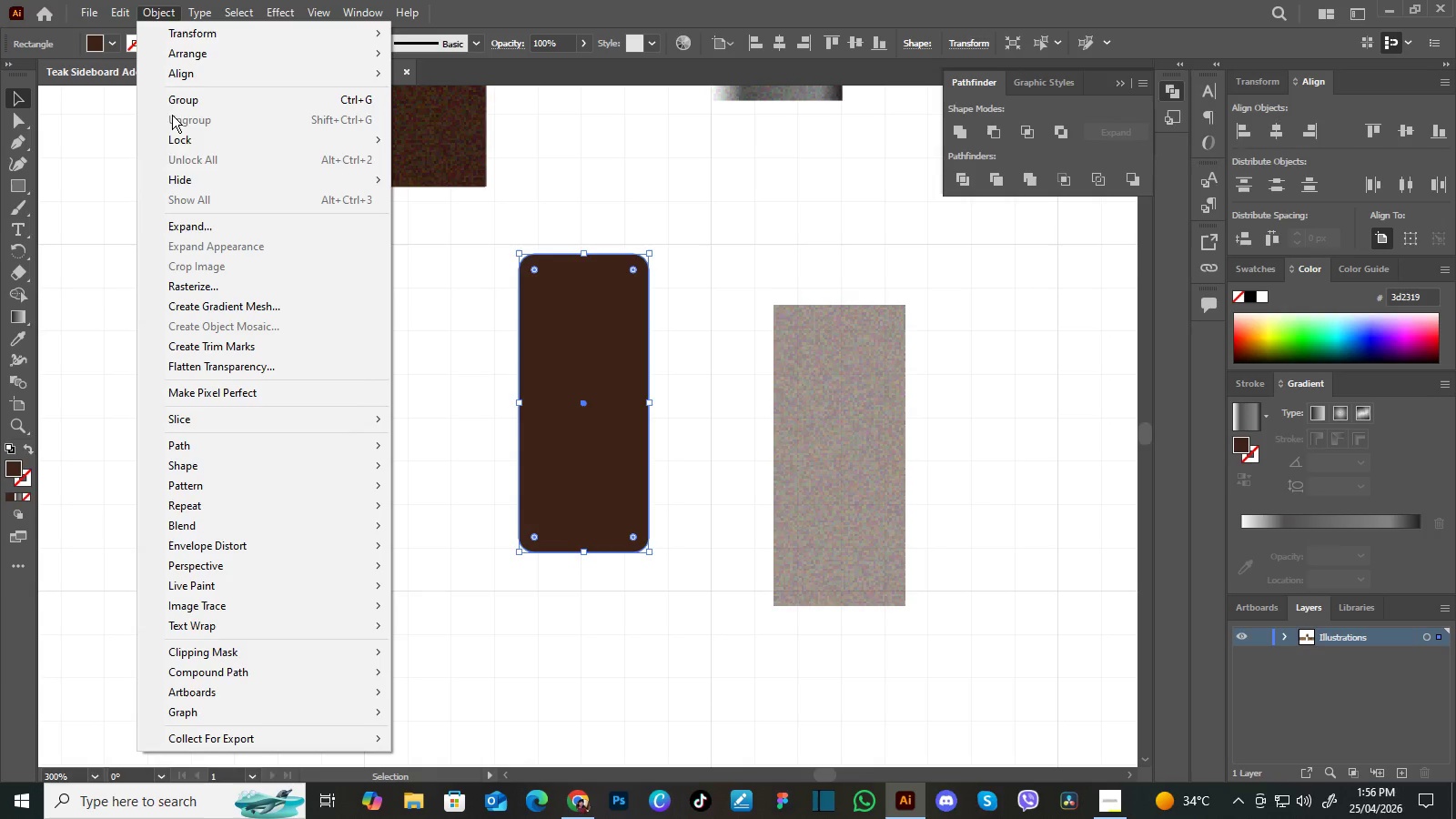 
left_click([217, 225])
 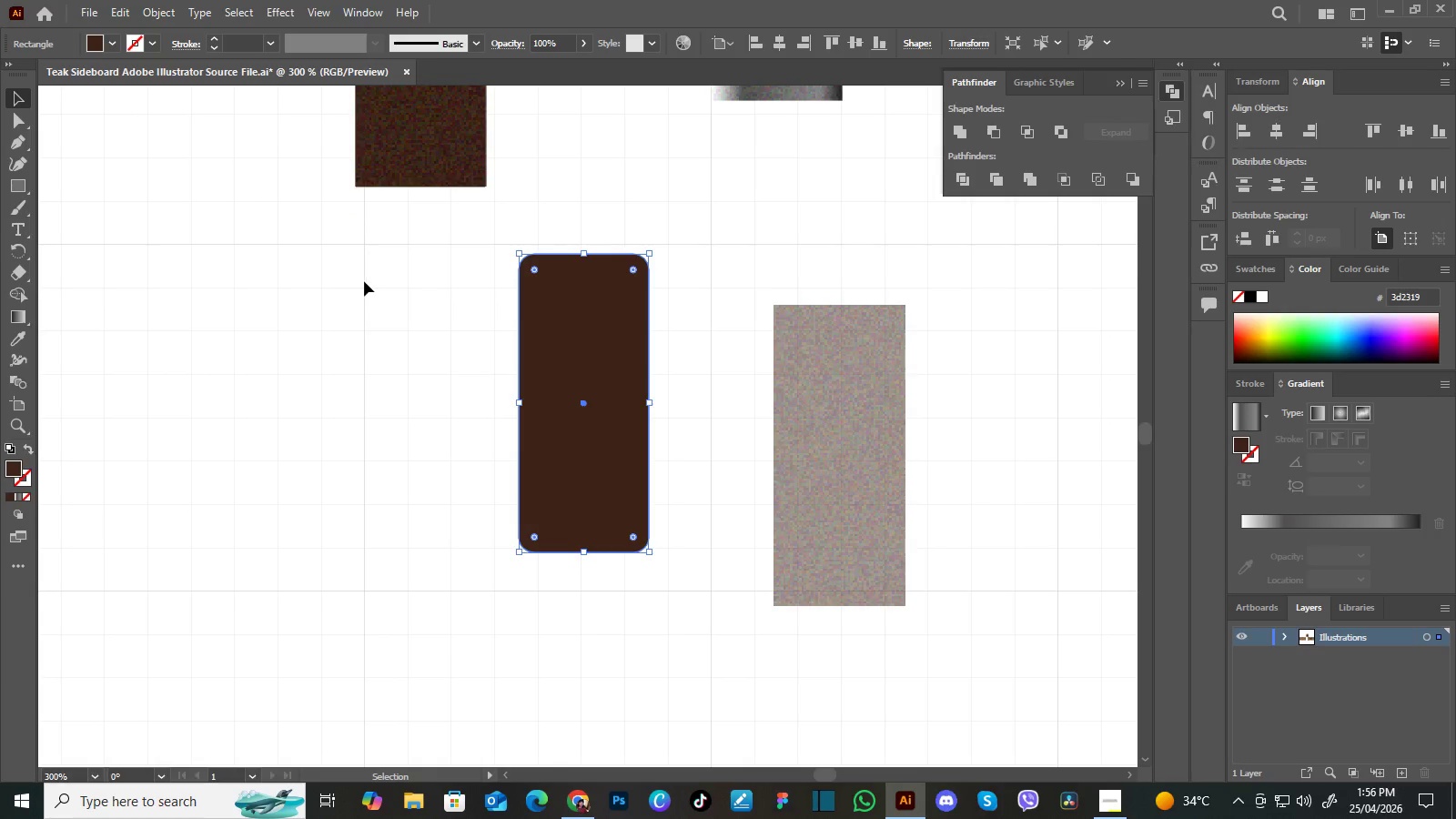 
left_click([364, 281])
 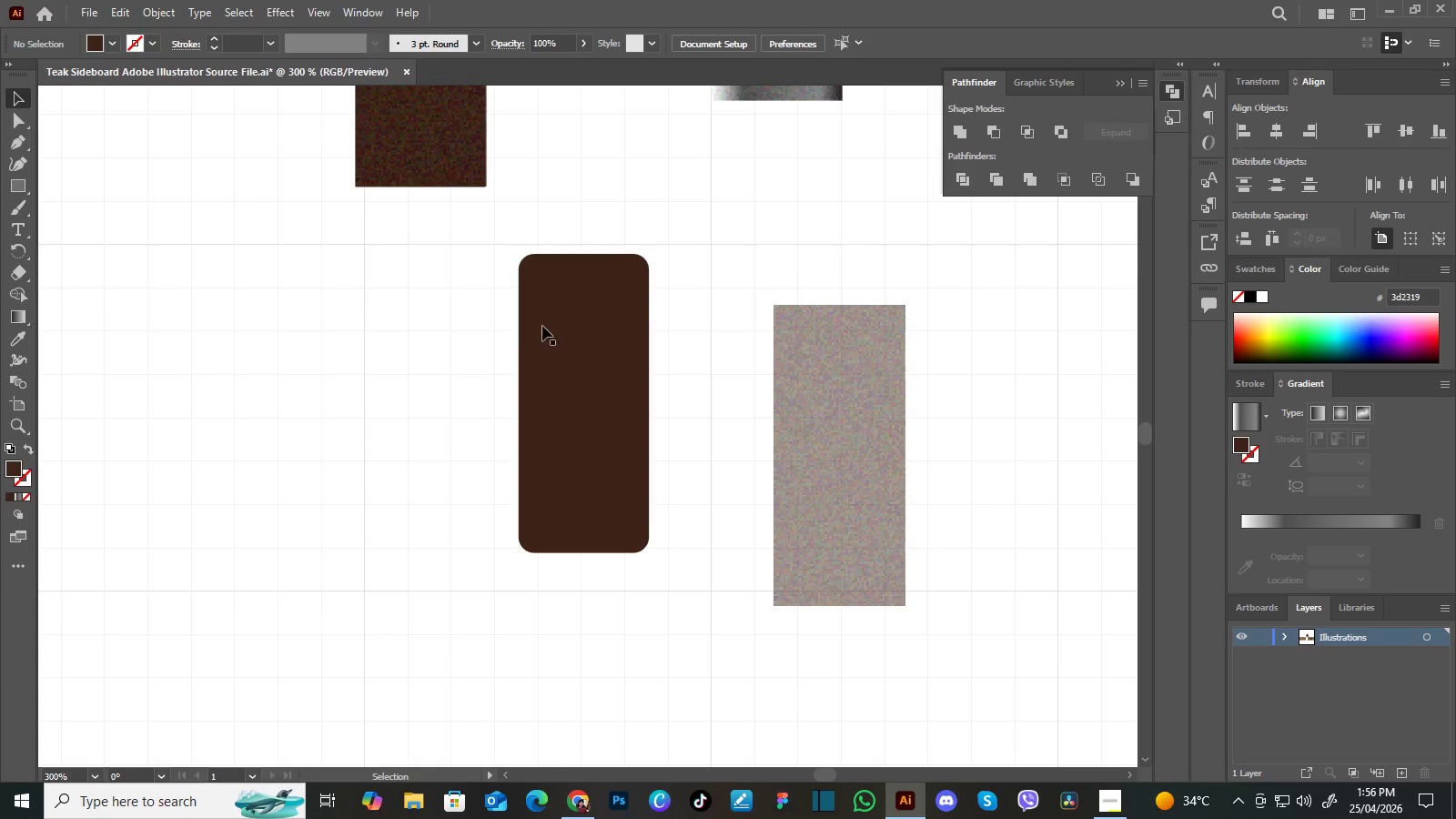 
left_click([543, 327])
 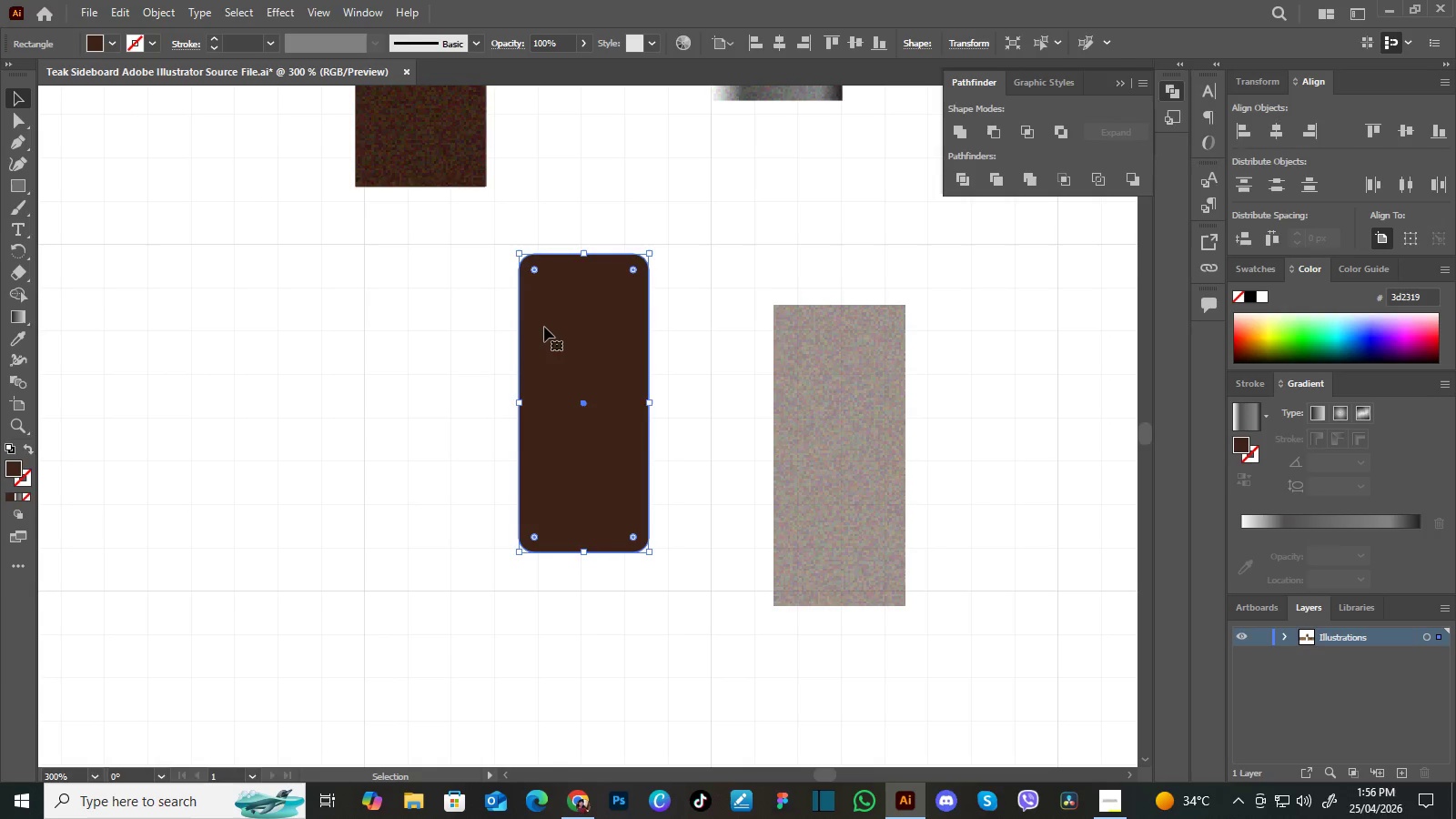 
right_click([544, 327])
 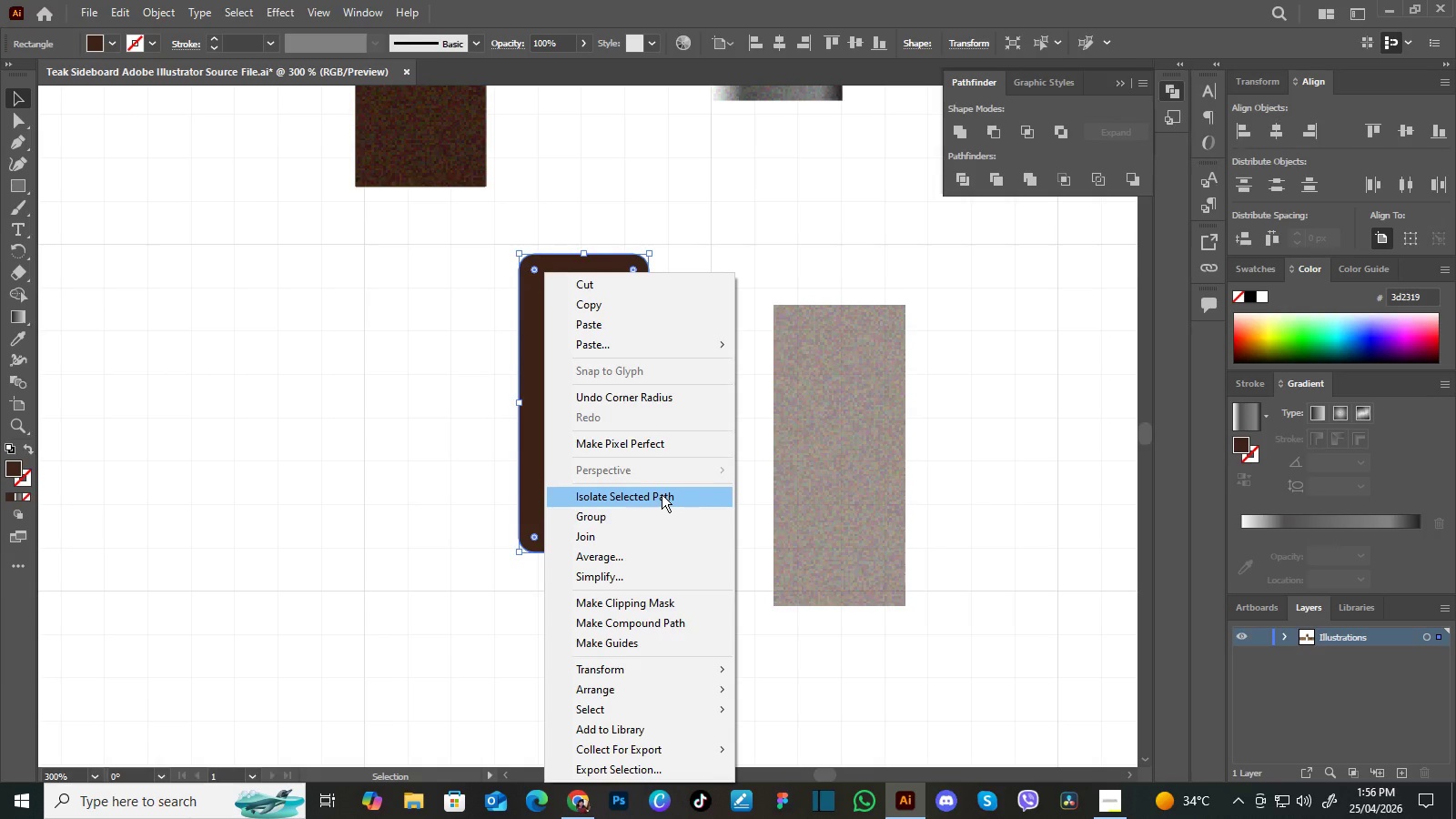 
wait(5.53)
 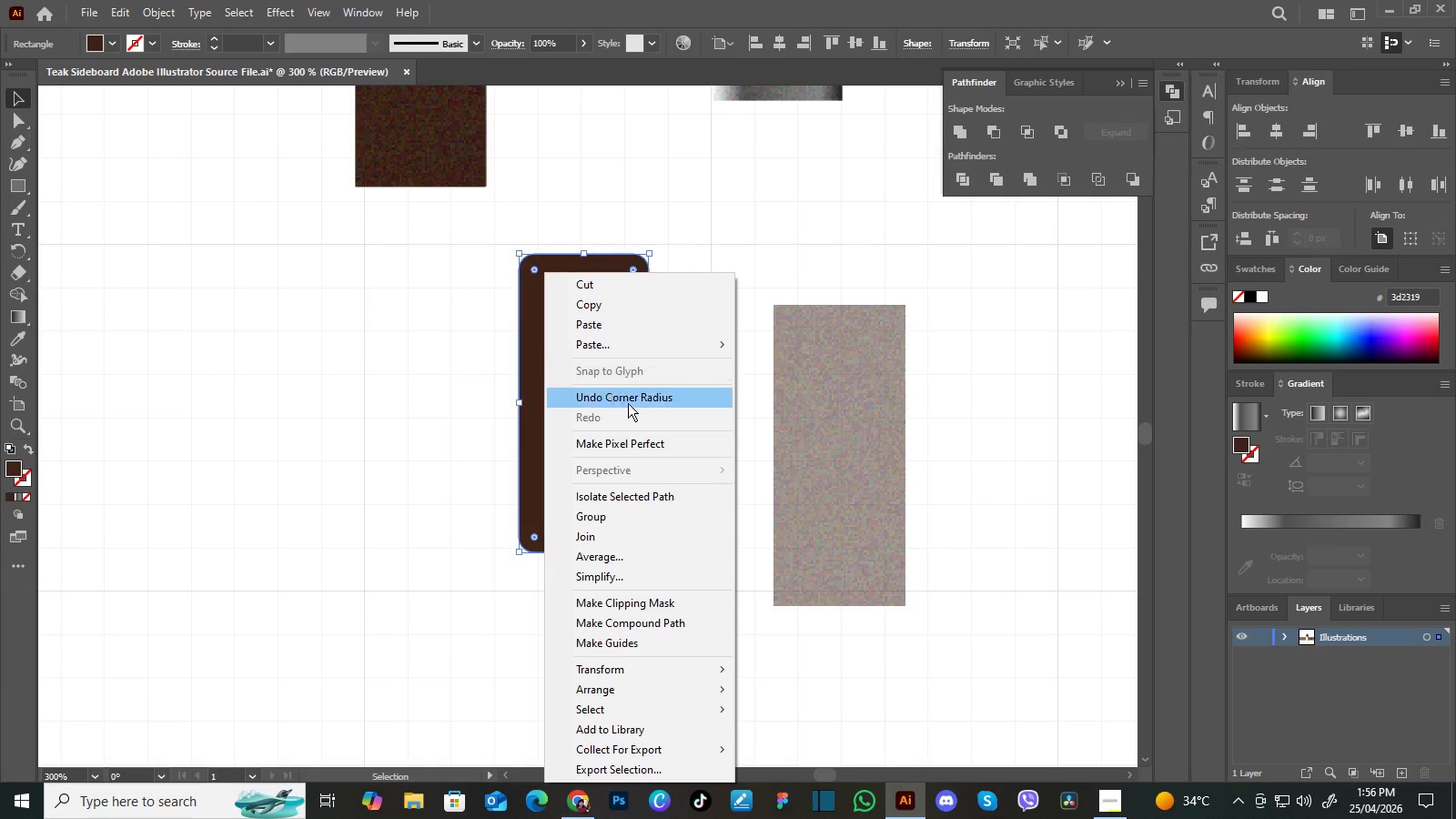 
left_click([672, 618])
 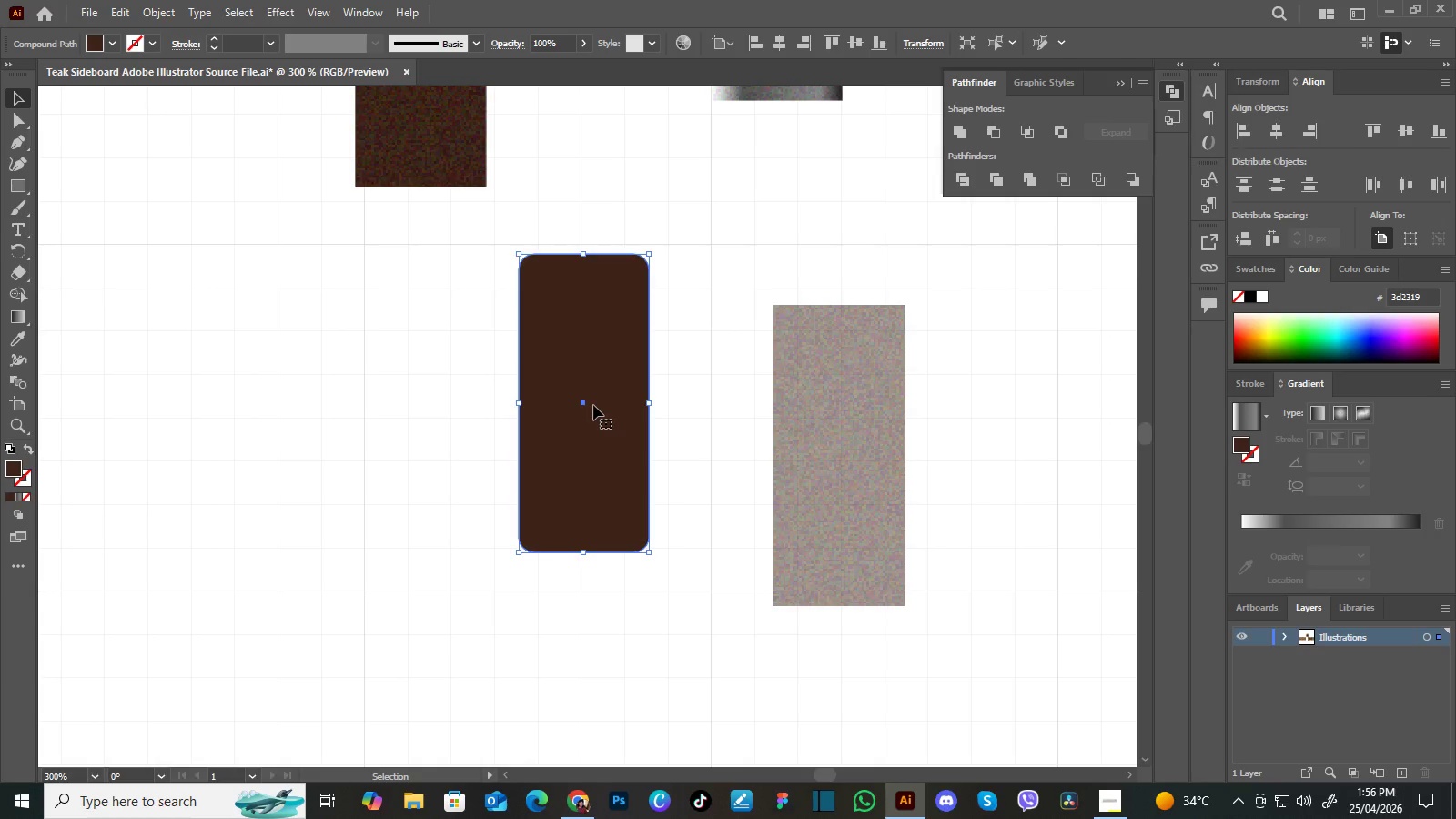 
wait(5.01)
 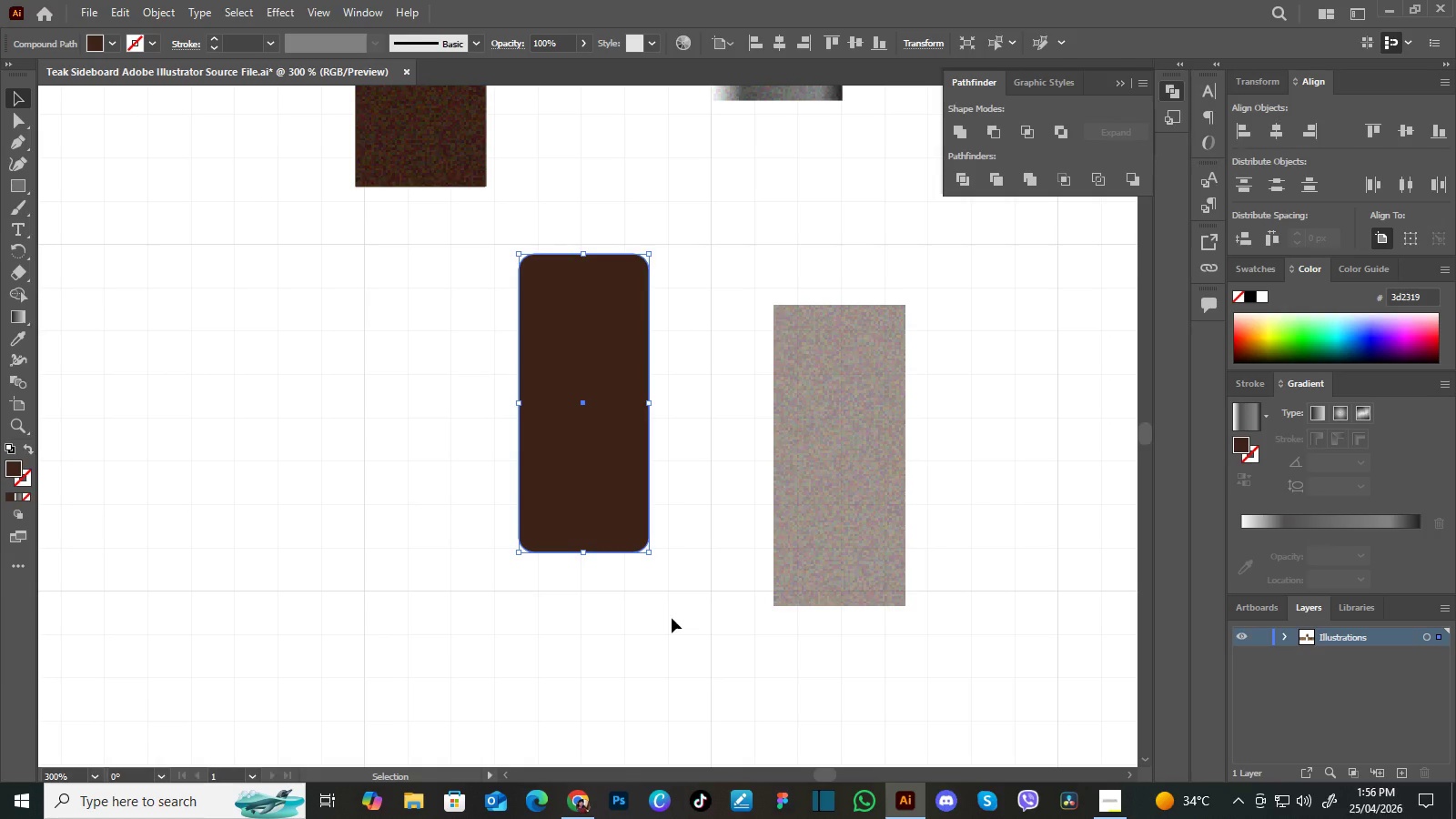 
left_click([161, 19])
 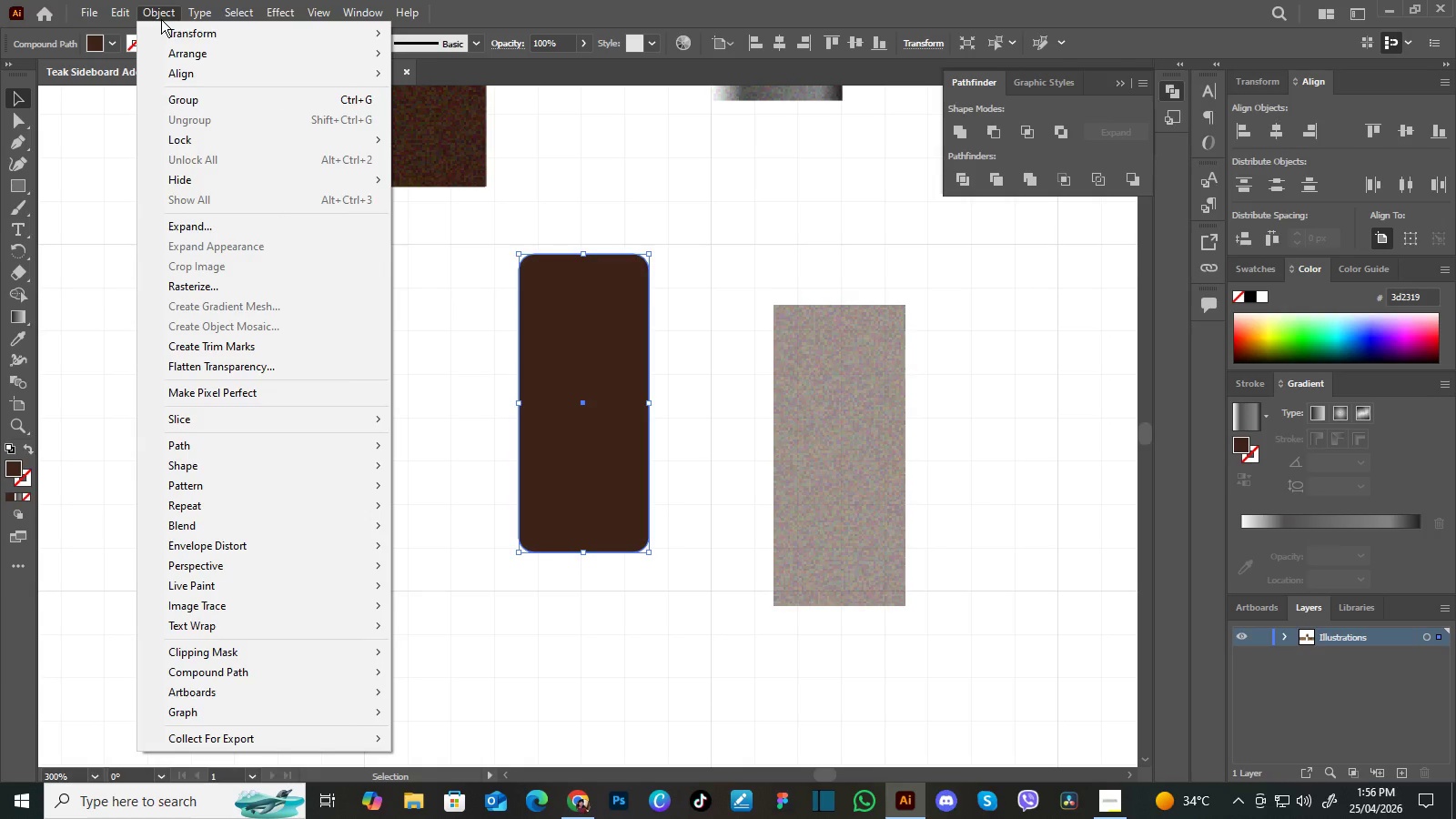 
wait(5.91)
 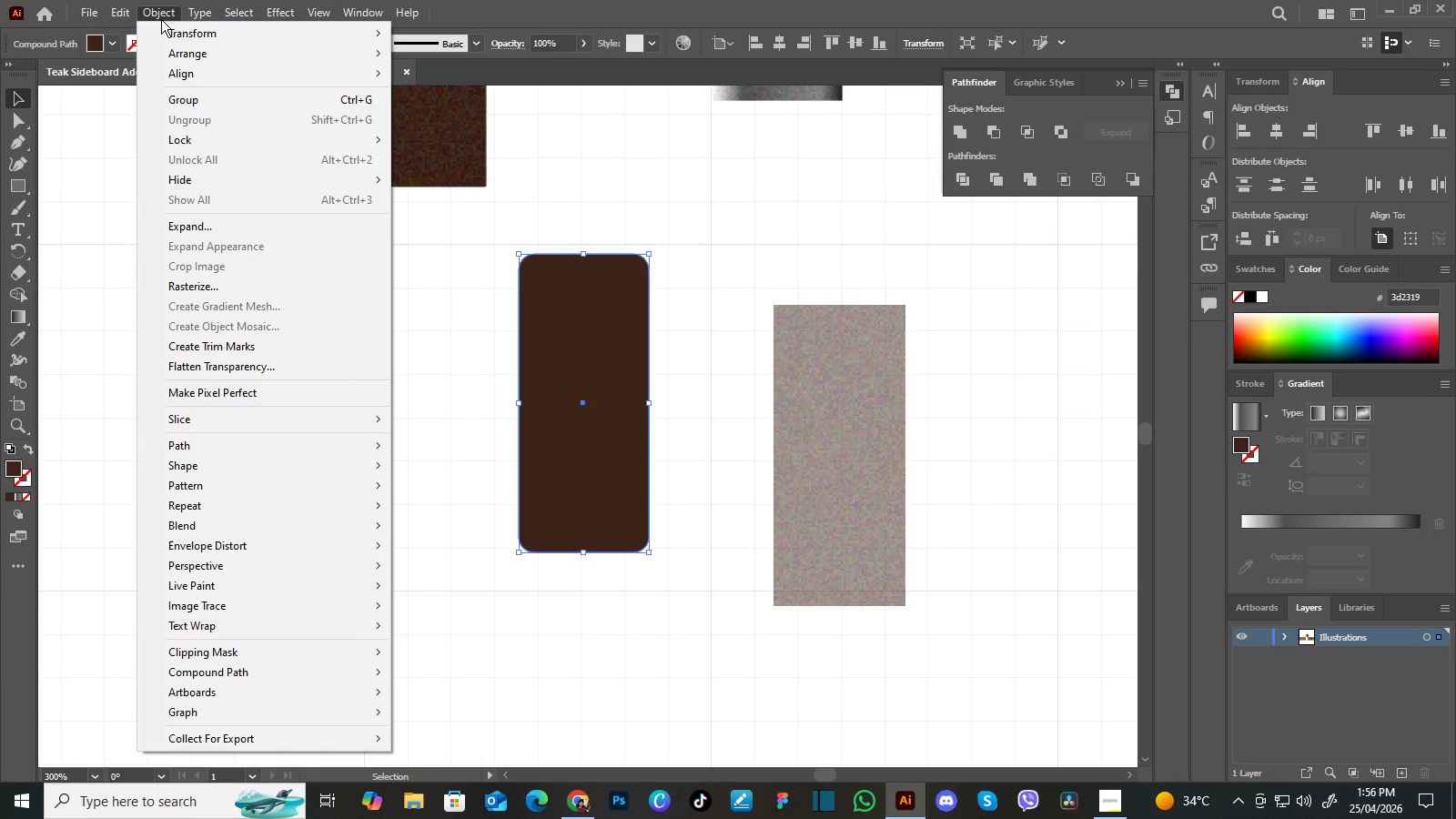 
left_click([266, 561])
 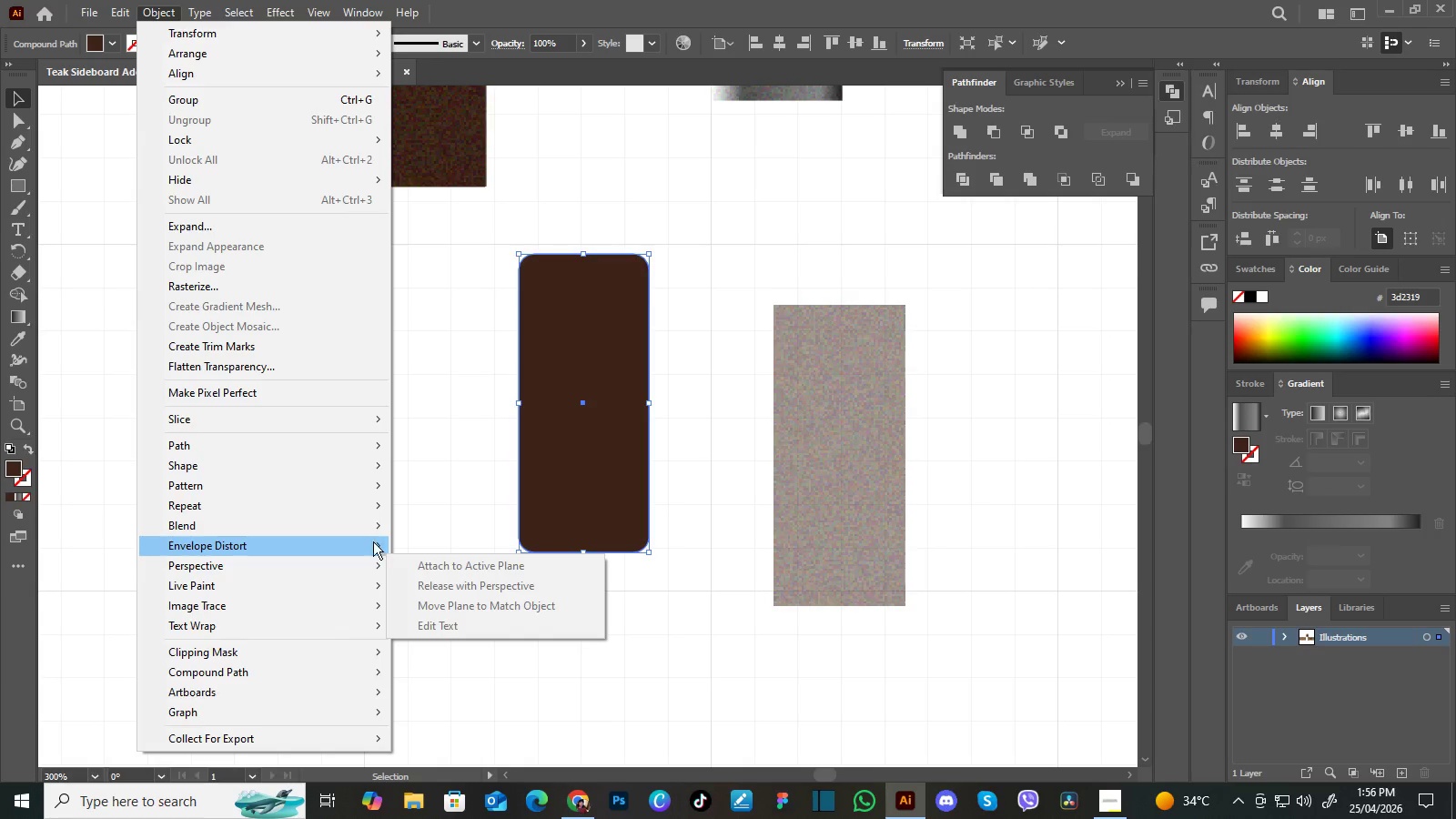 
left_click([362, 542])
 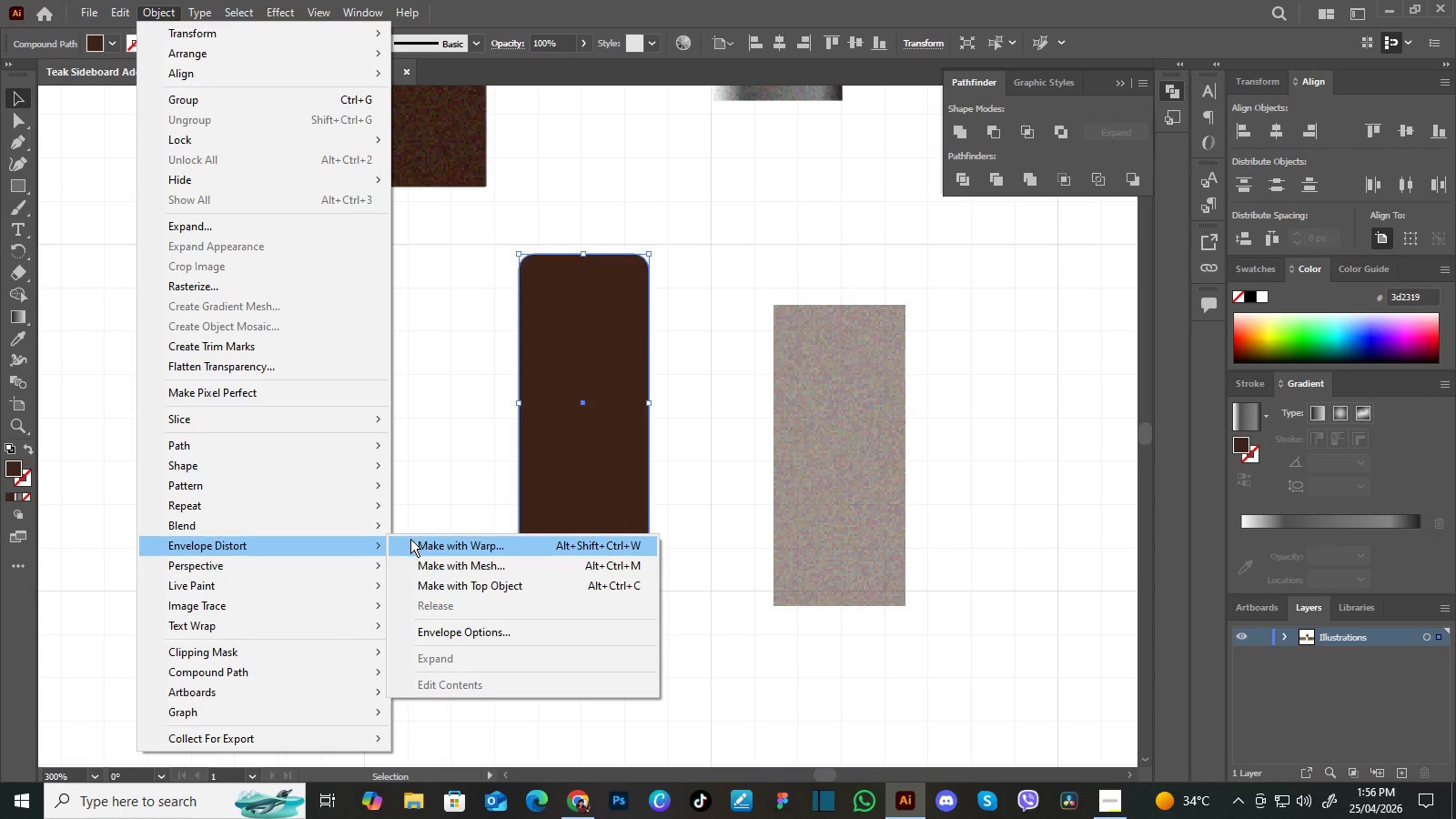 
left_click([431, 563])
 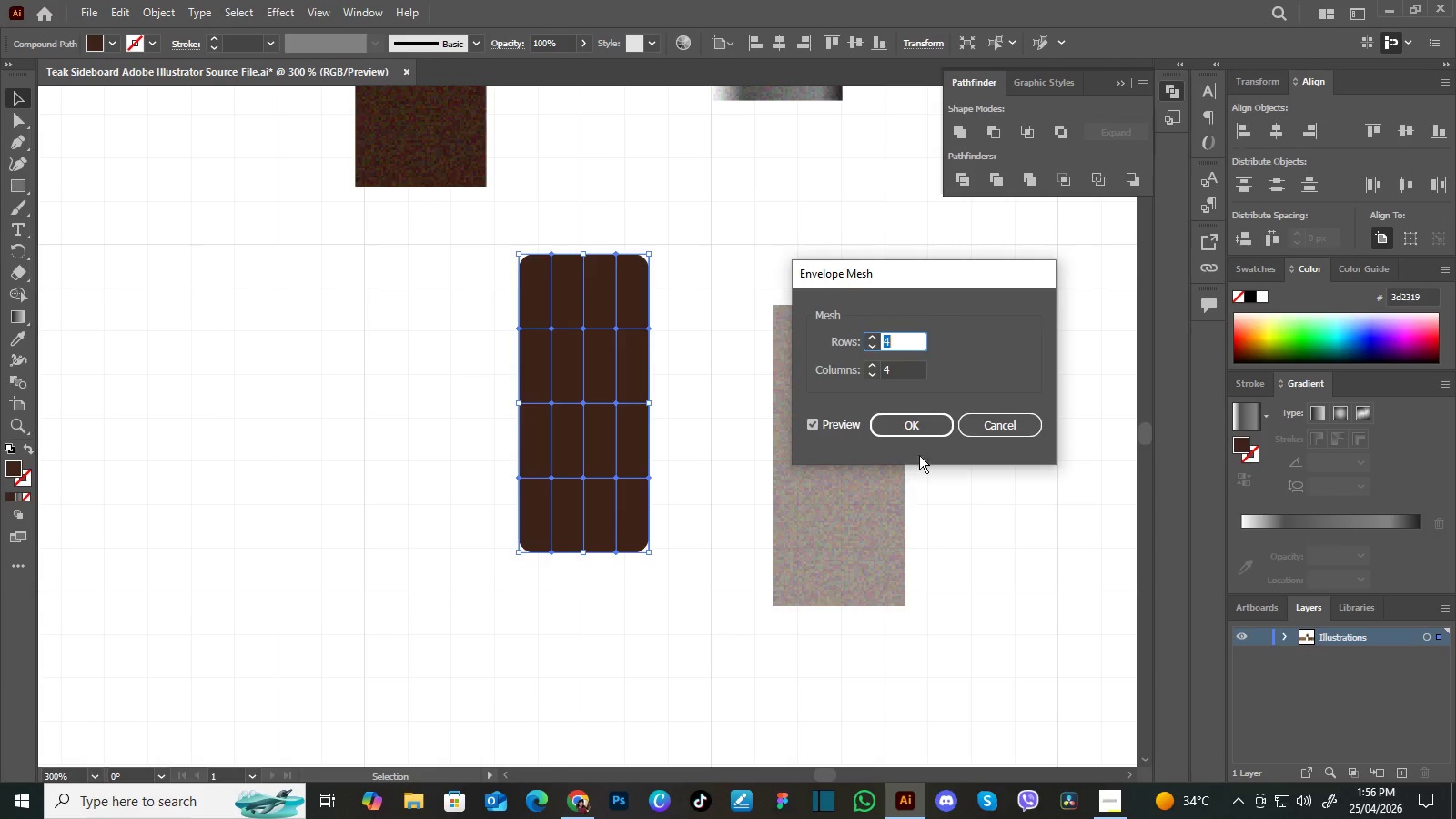 
left_click([926, 425])
 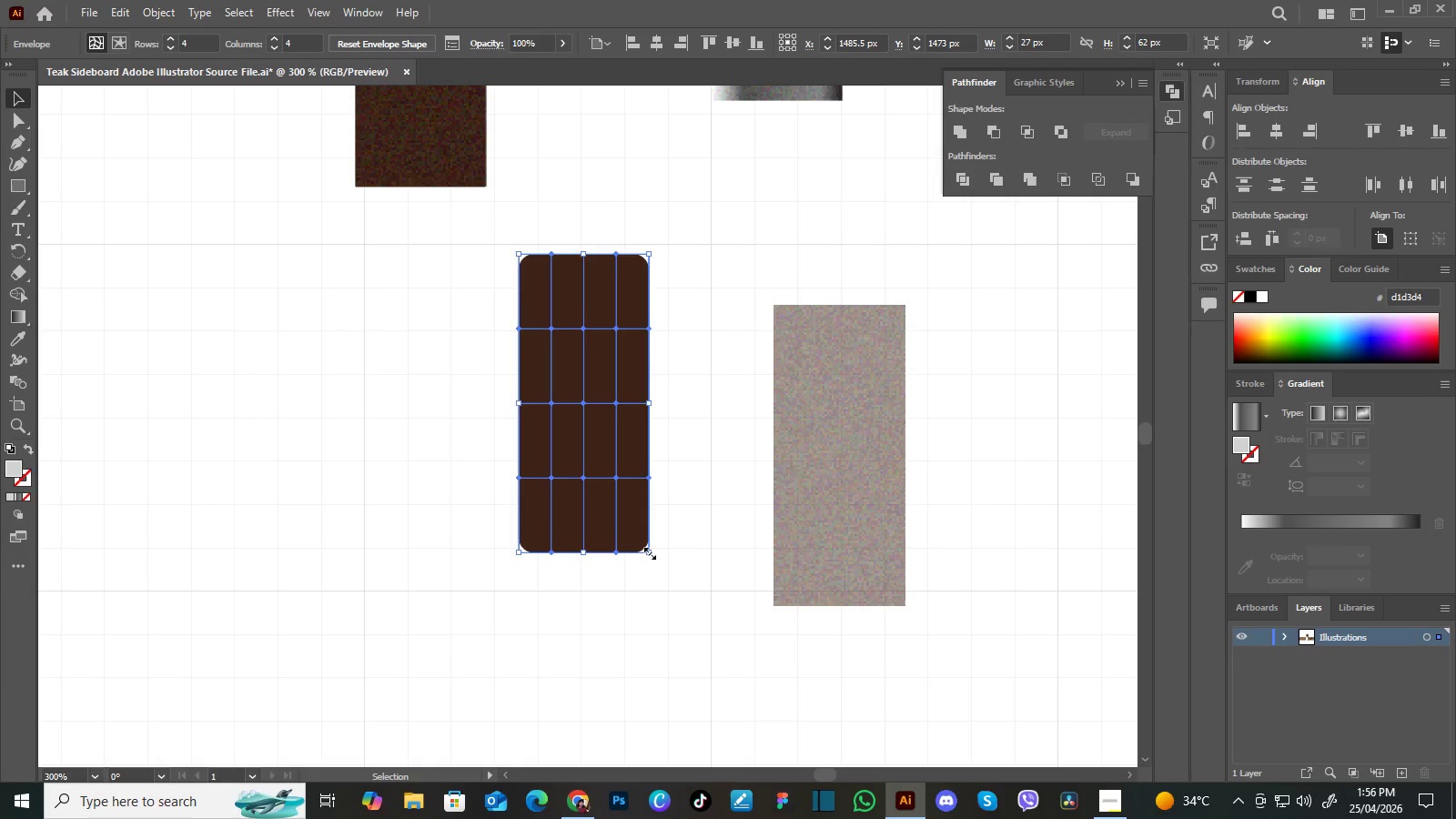 
wait(5.33)
 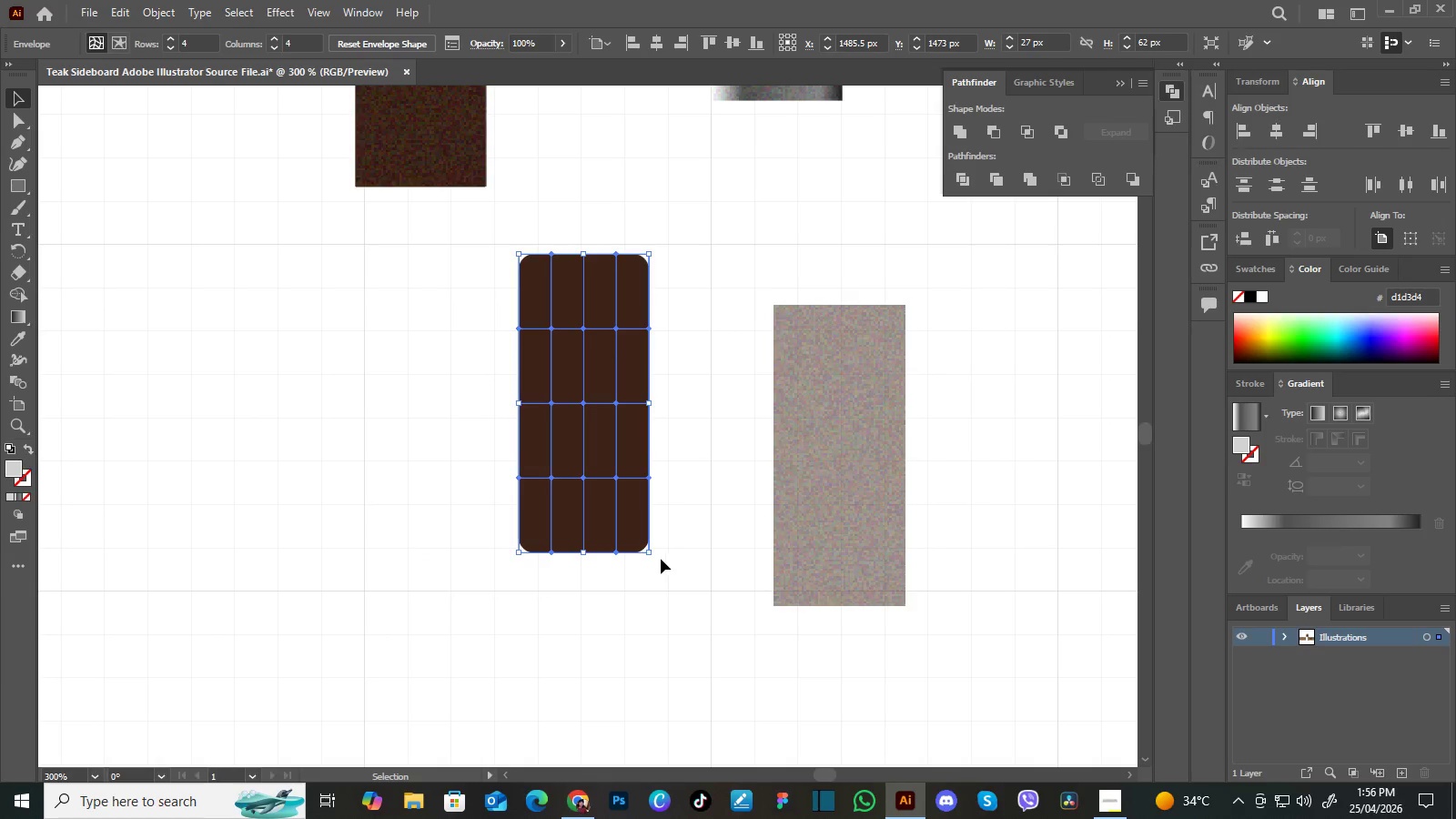 
hold_key(key=ShiftLeft, duration=1.5)
left_click_drag(start_coordinate=[648, 552], to_coordinate=[655, 566])
 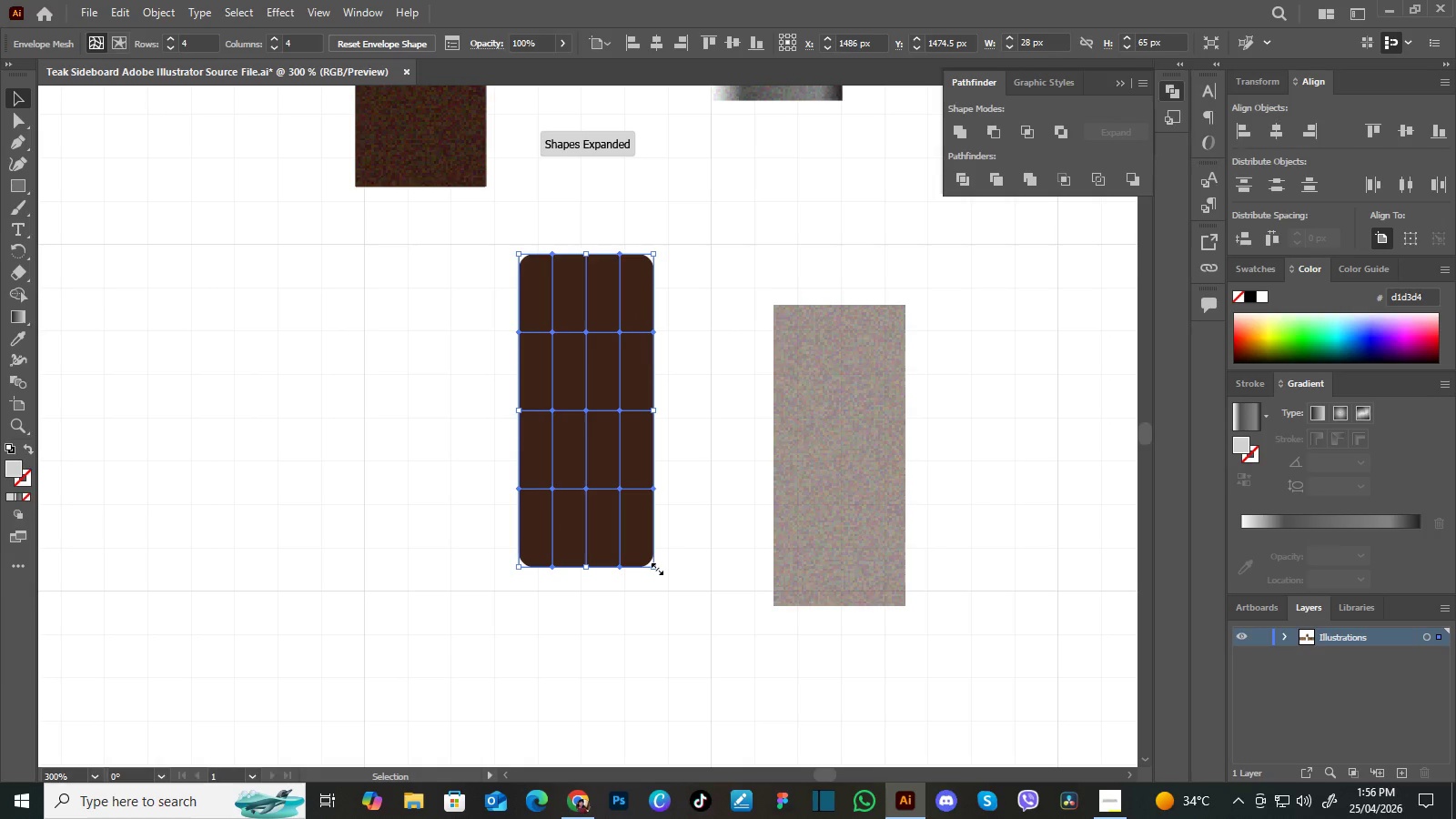 
hold_key(key=ShiftLeft, duration=0.31)
 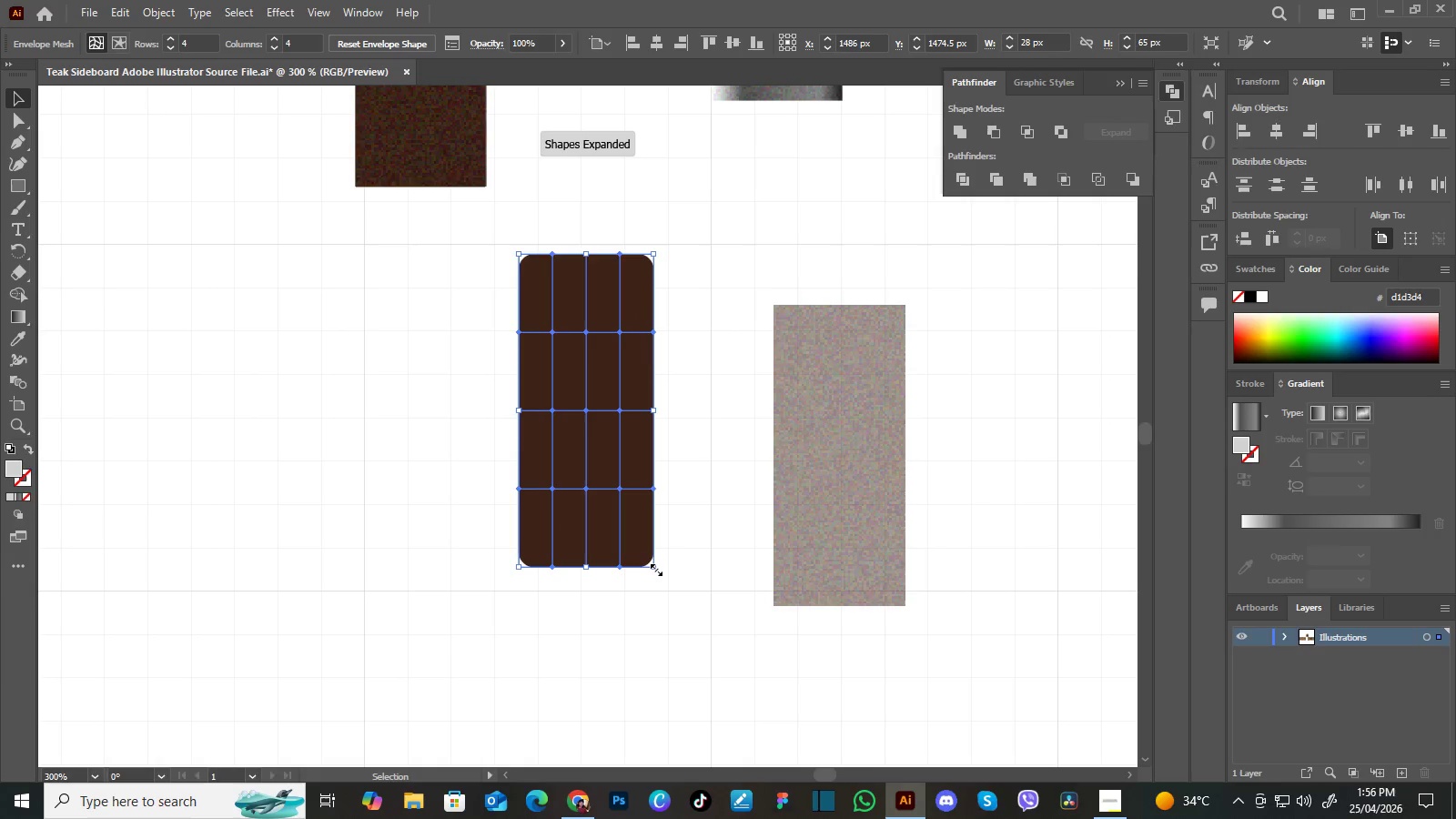 
key(Control+Z)
 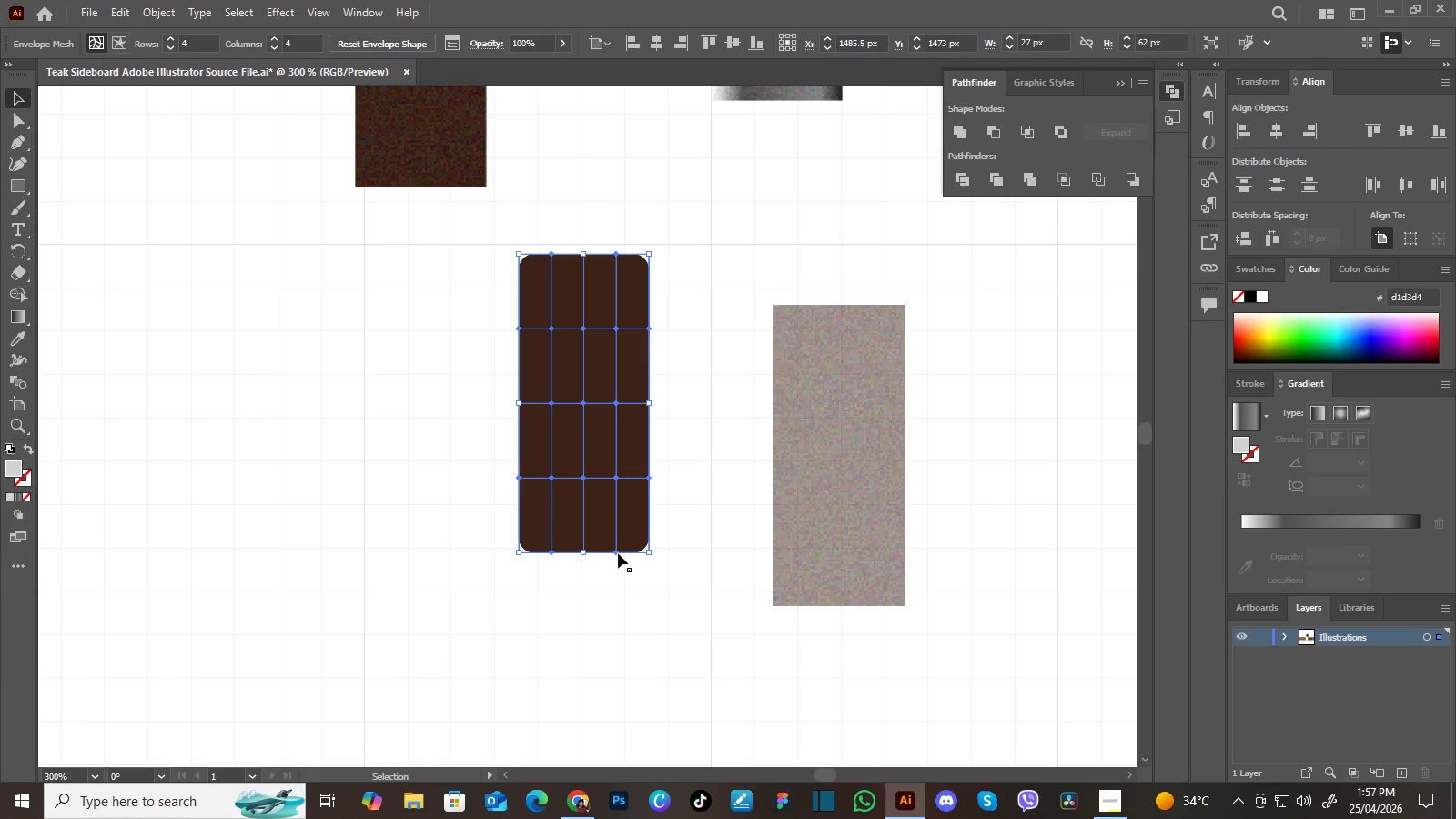 
left_click_drag(start_coordinate=[616, 553], to_coordinate=[634, 556])
 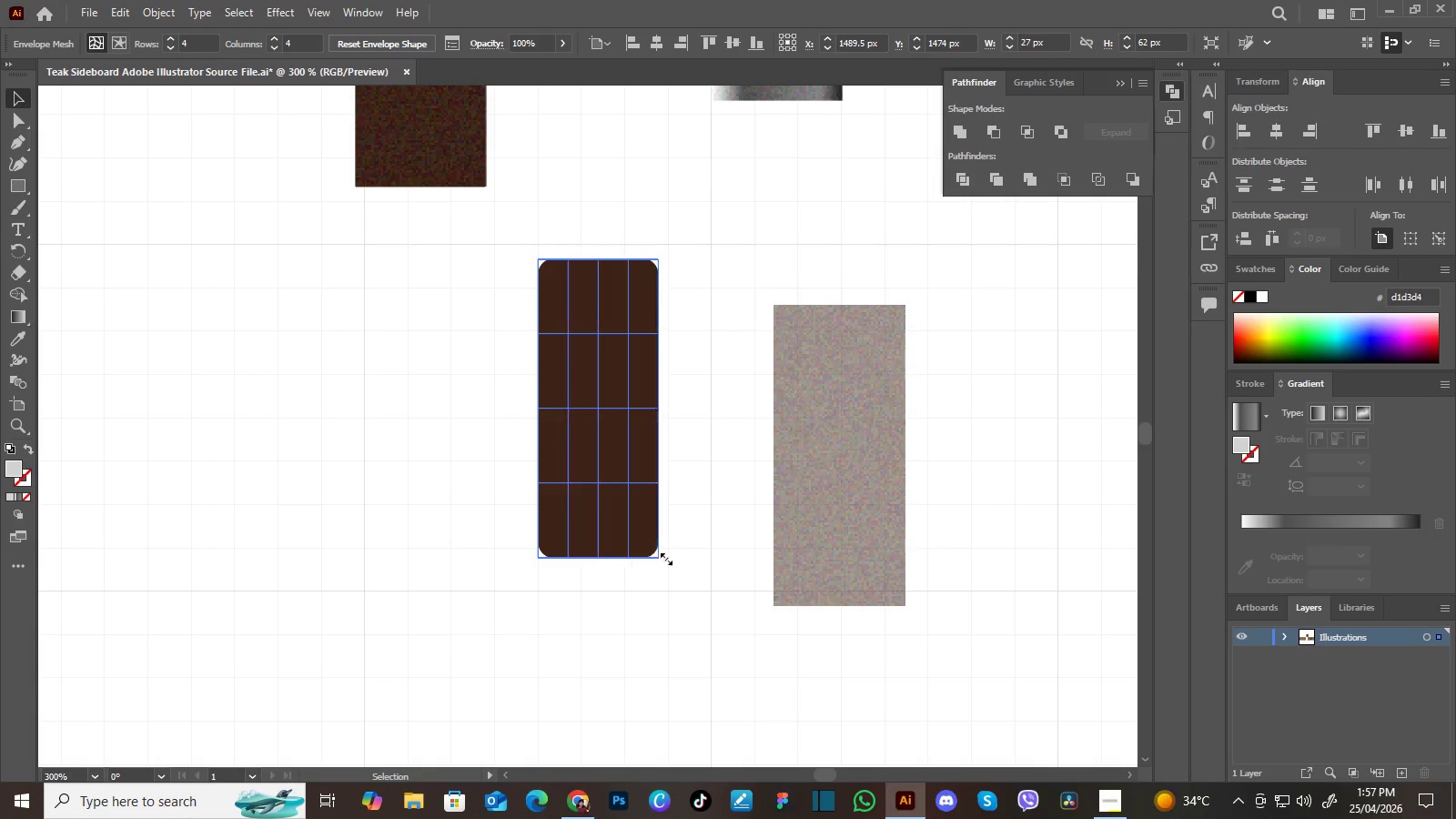 
key(Control+ControlLeft)
 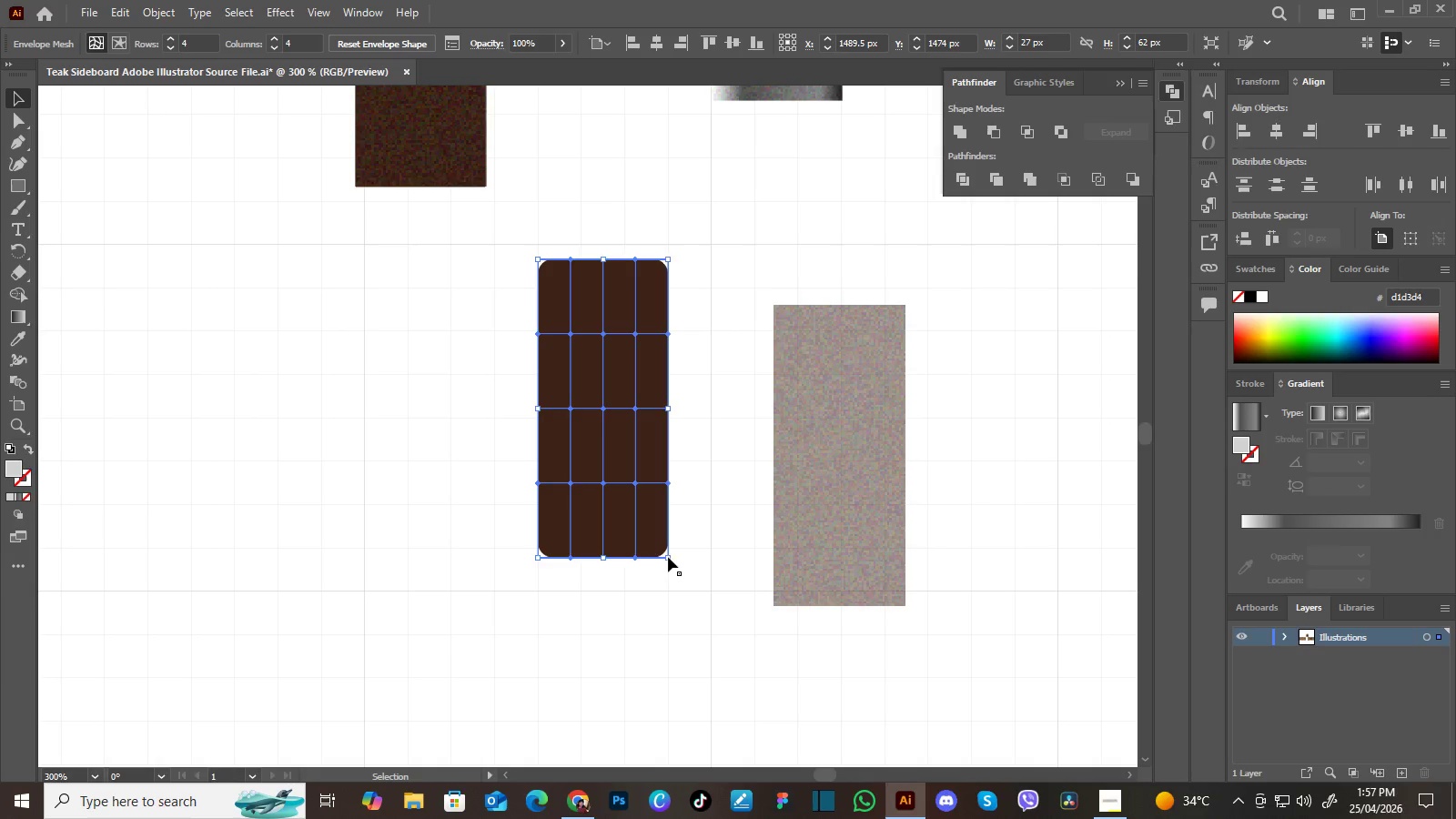 
key(Control+Z)
 